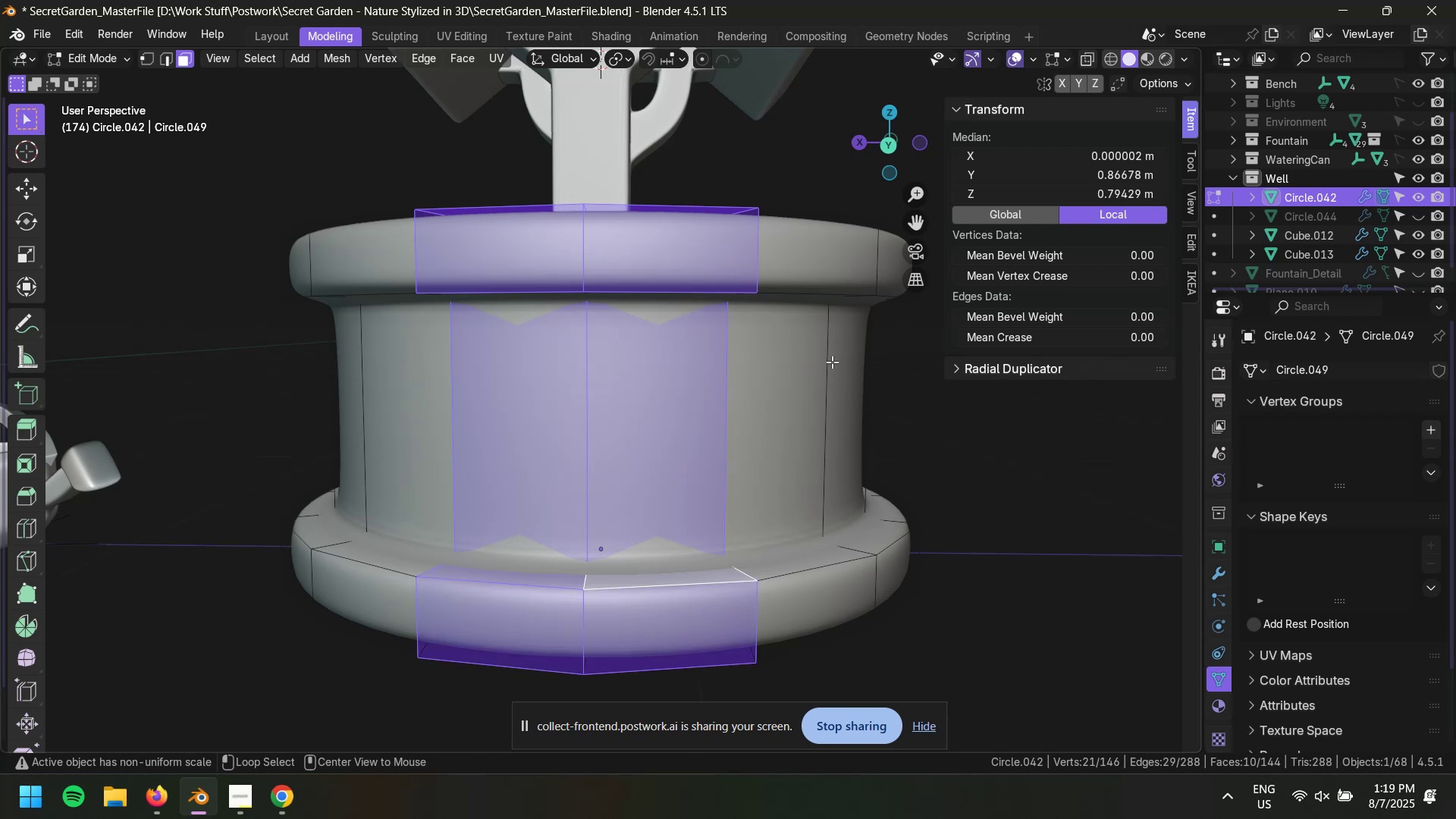 
key(Alt+E)
 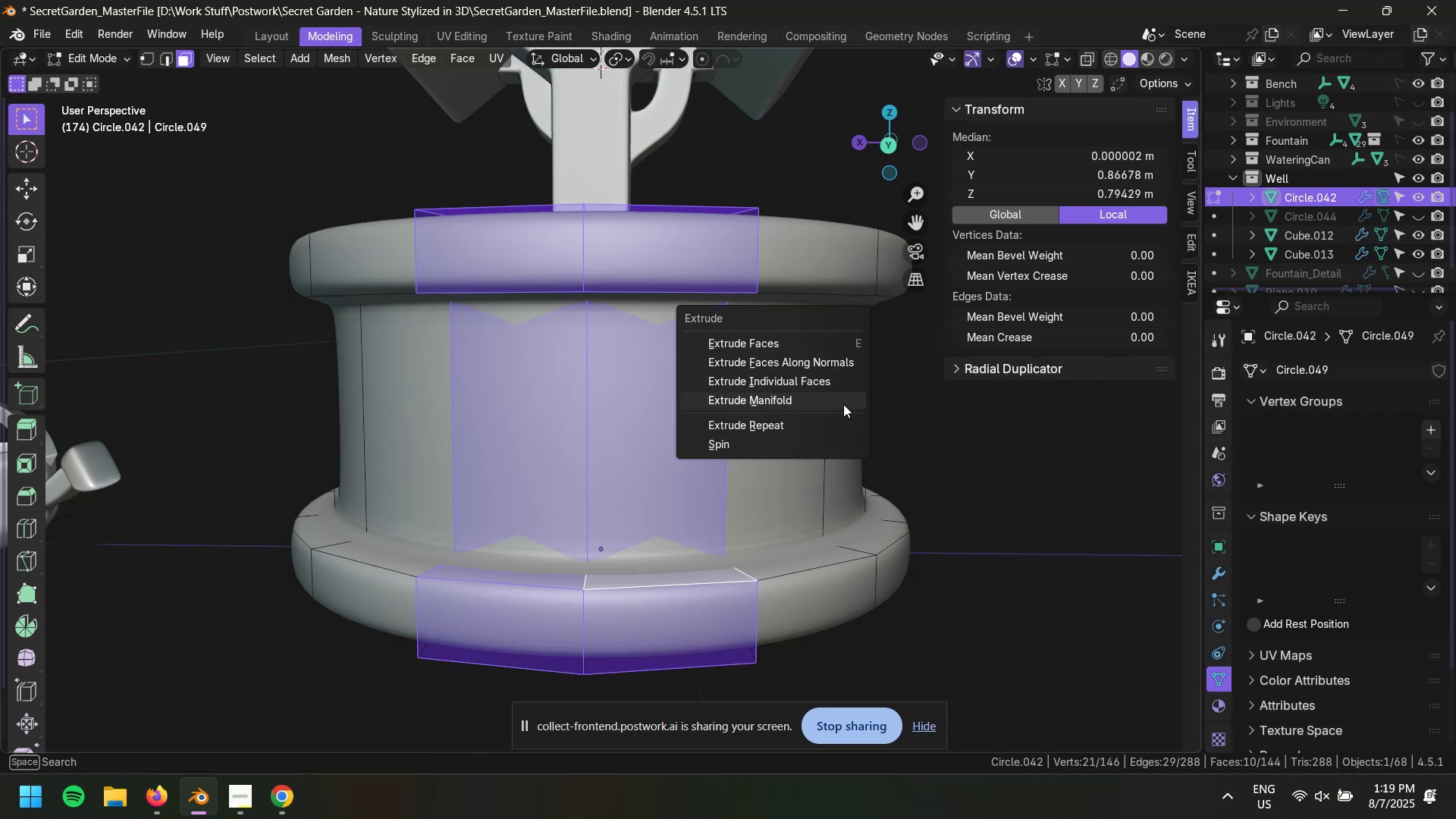 
left_click([820, 340])
 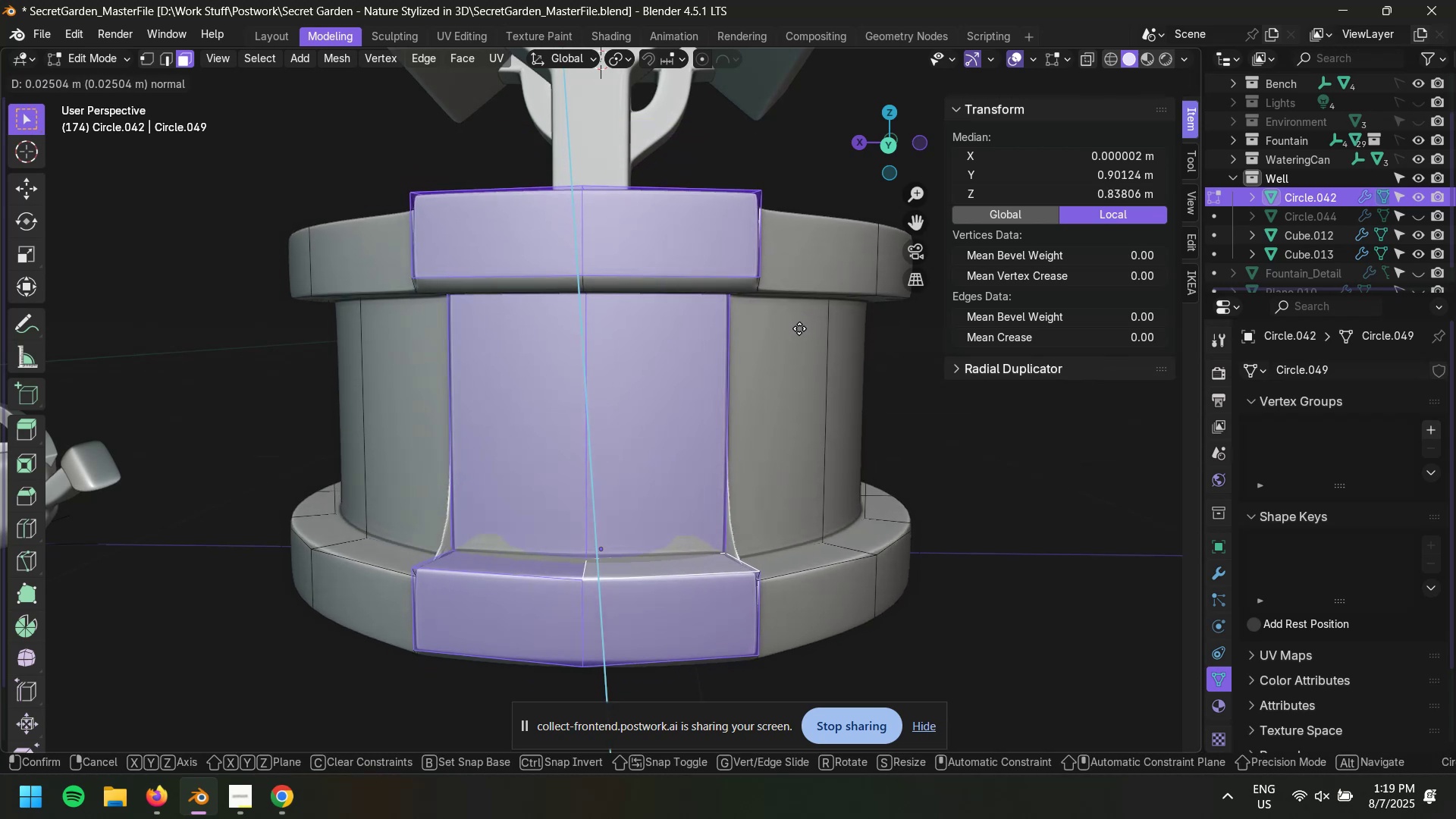 
left_click([799, 328])
 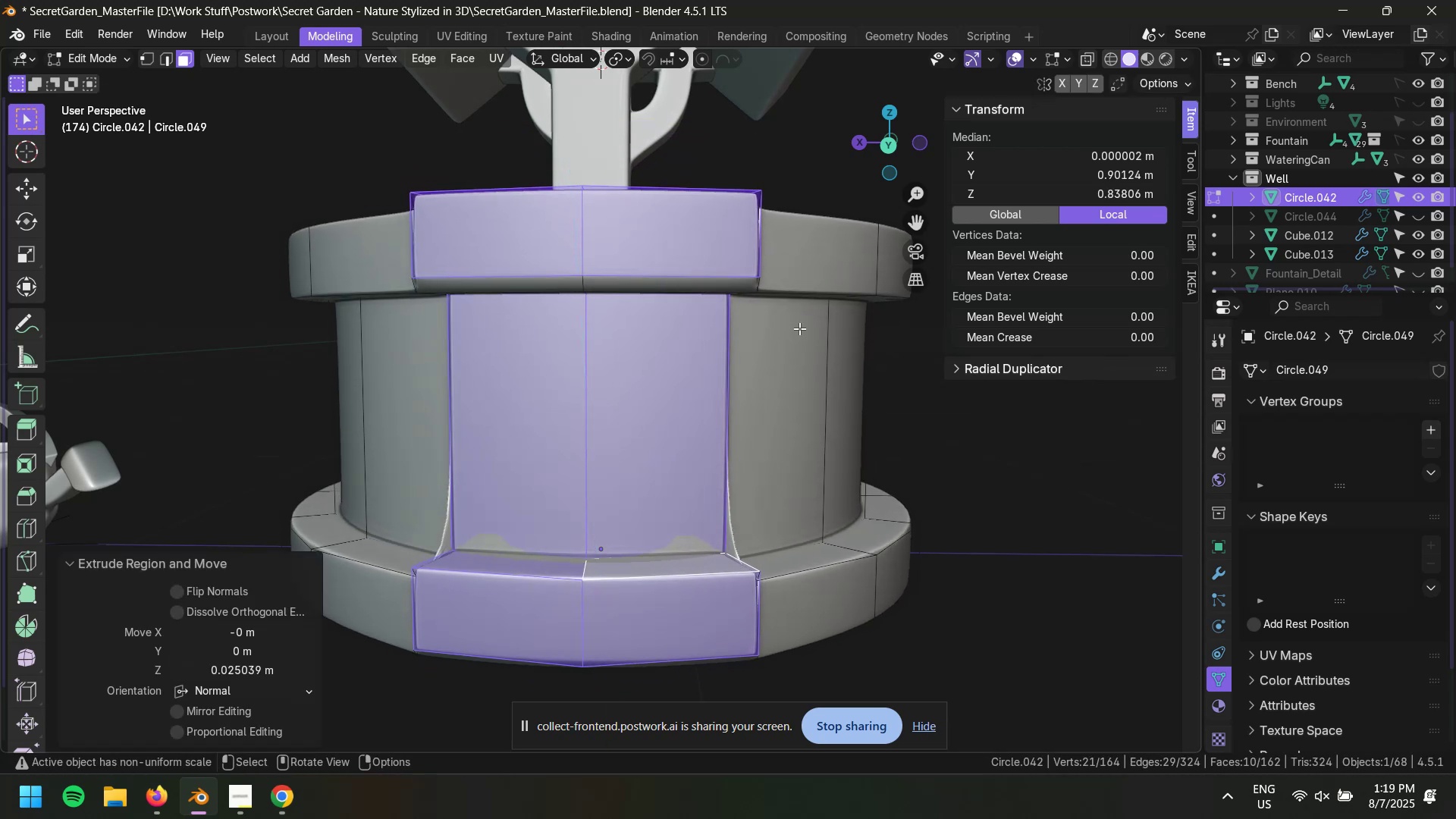 
key(Control+Z)
 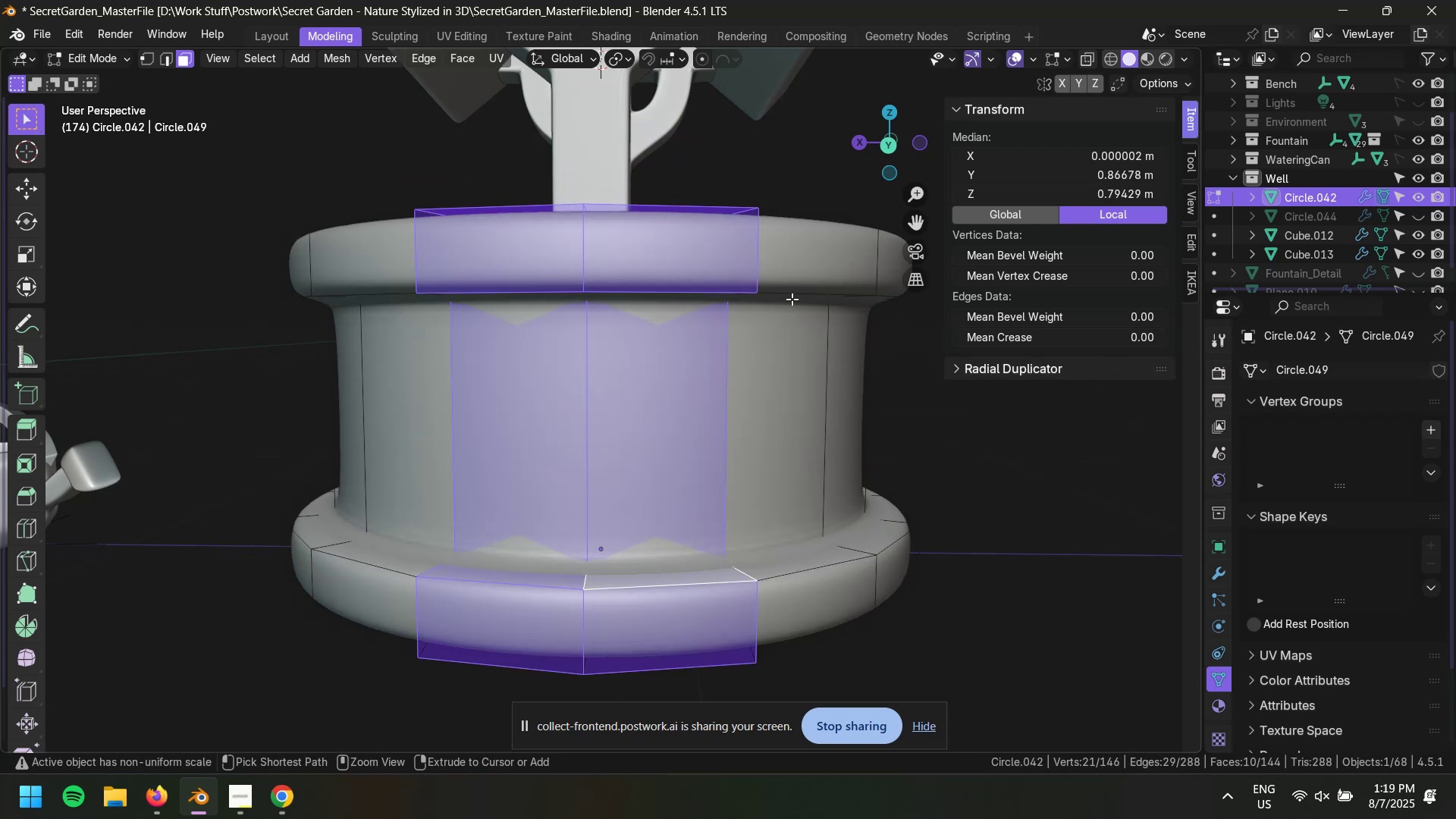 
key(Control+Z)
 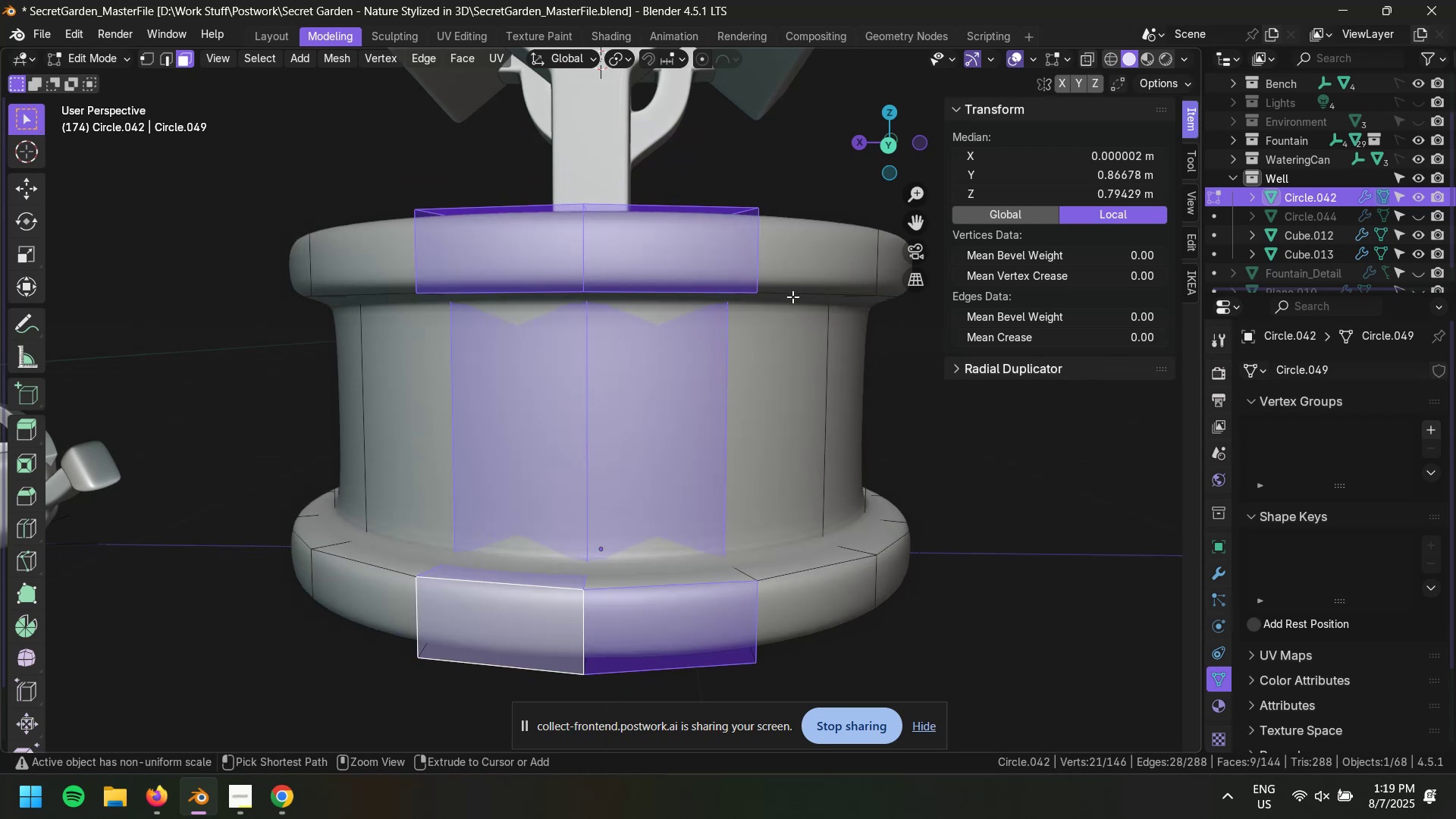 
hold_key(key=ShiftLeft, duration=0.3)
 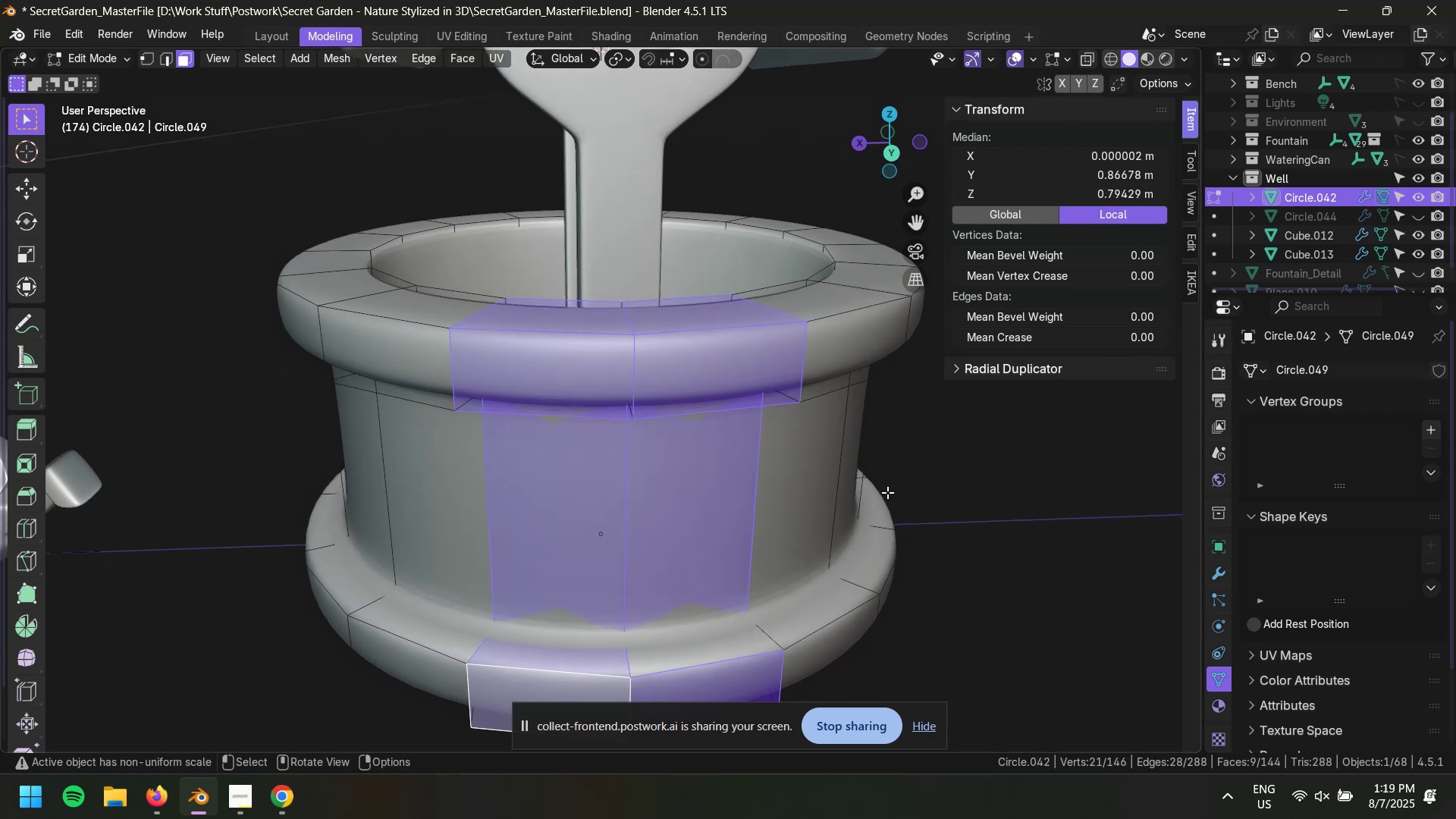 
left_click([1008, 691])
 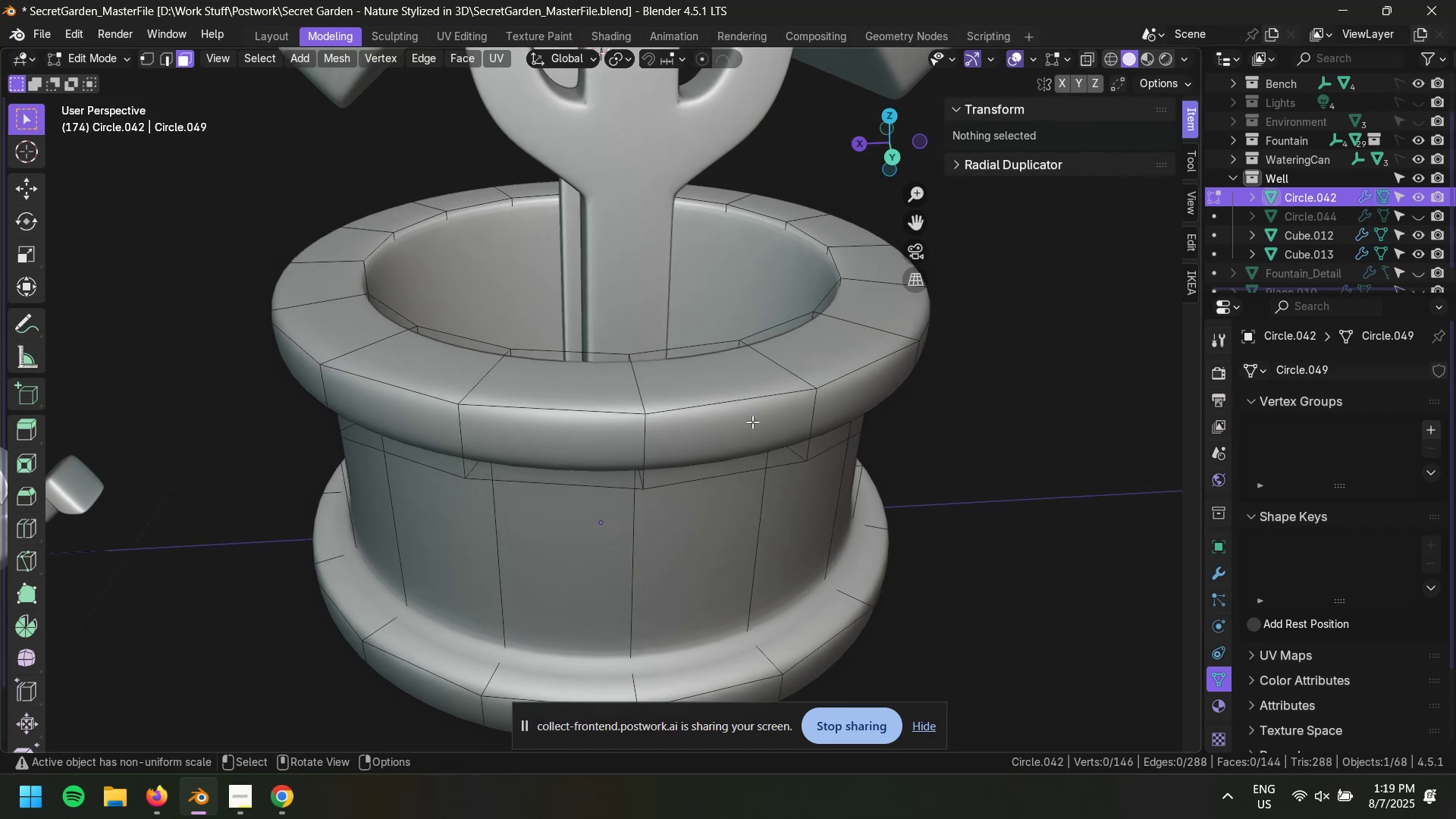 
left_click([730, 390])
 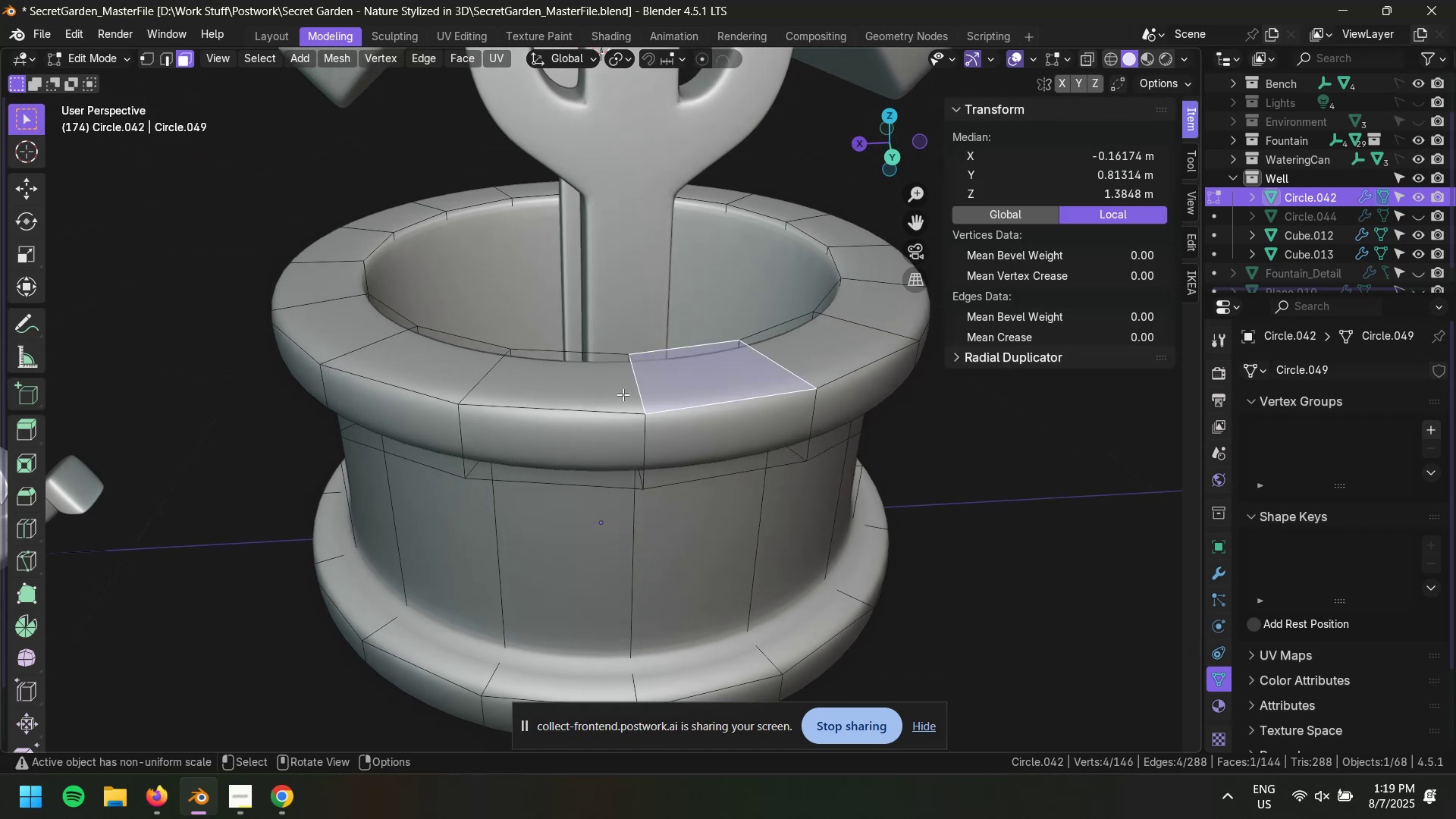 
hold_key(key=ShiftLeft, duration=0.61)
double_click([597, 393])
 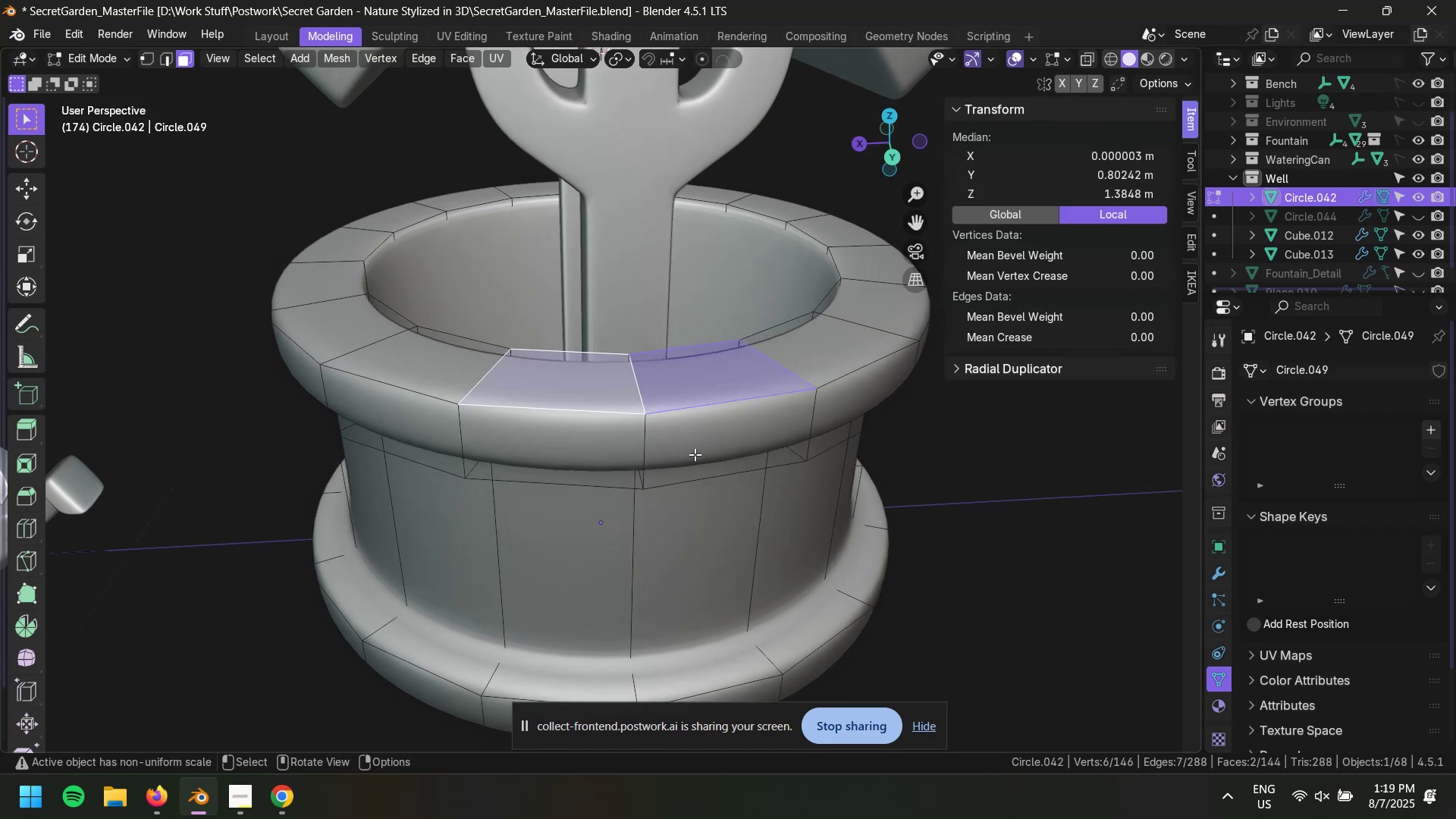 
left_click([720, 449])
 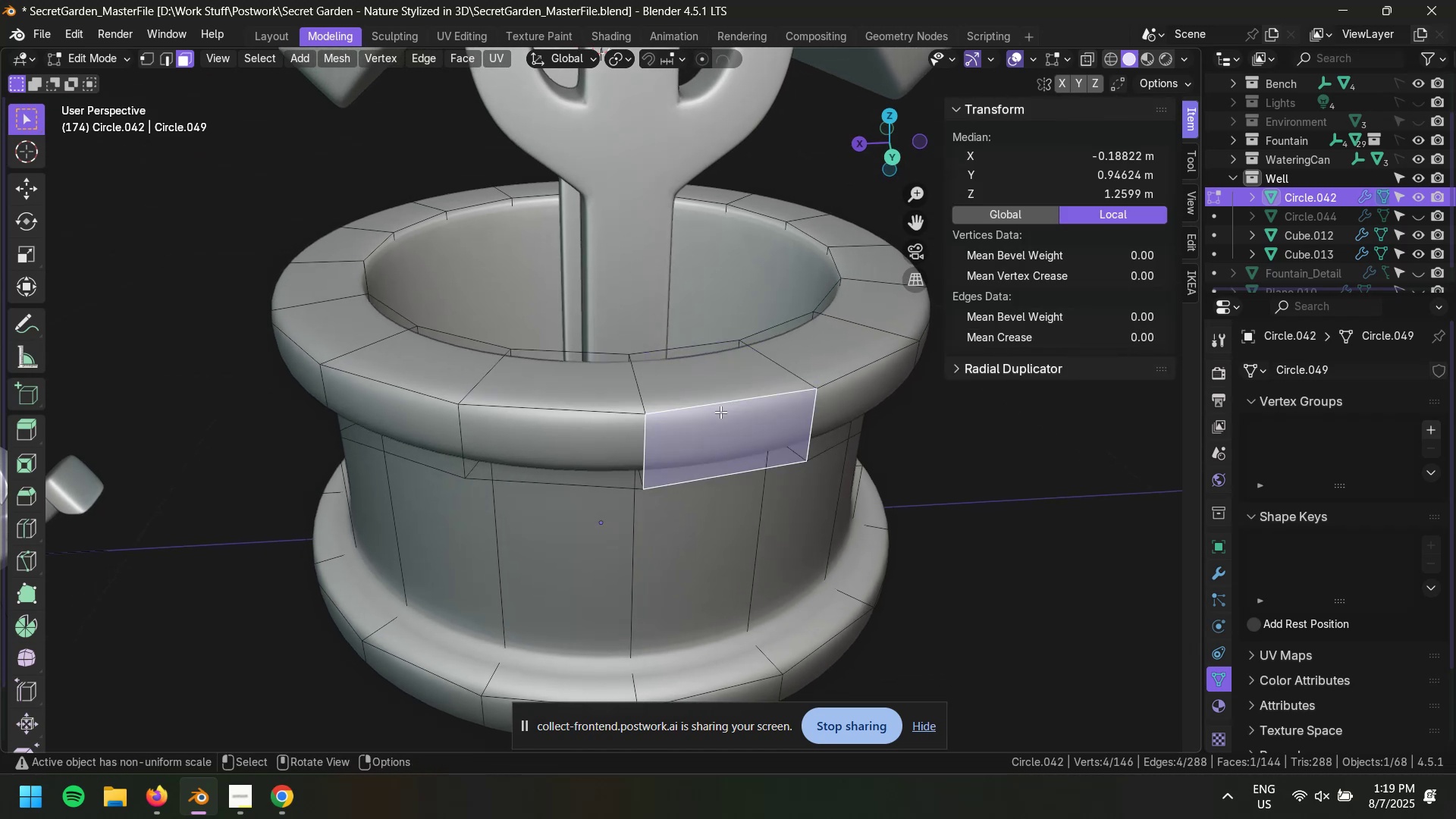 
double_click([711, 397])
 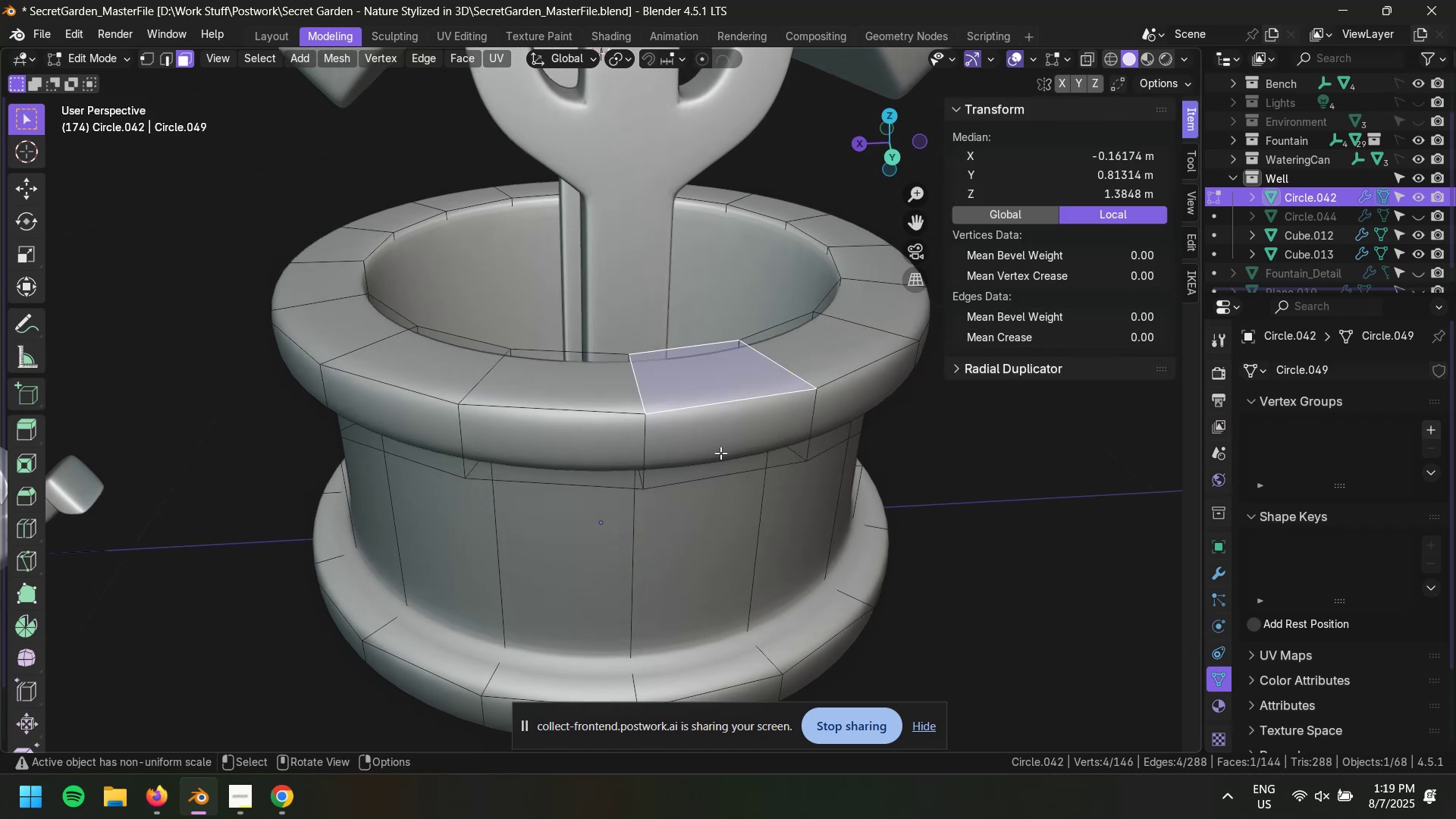 
key(Shift+ShiftLeft)
 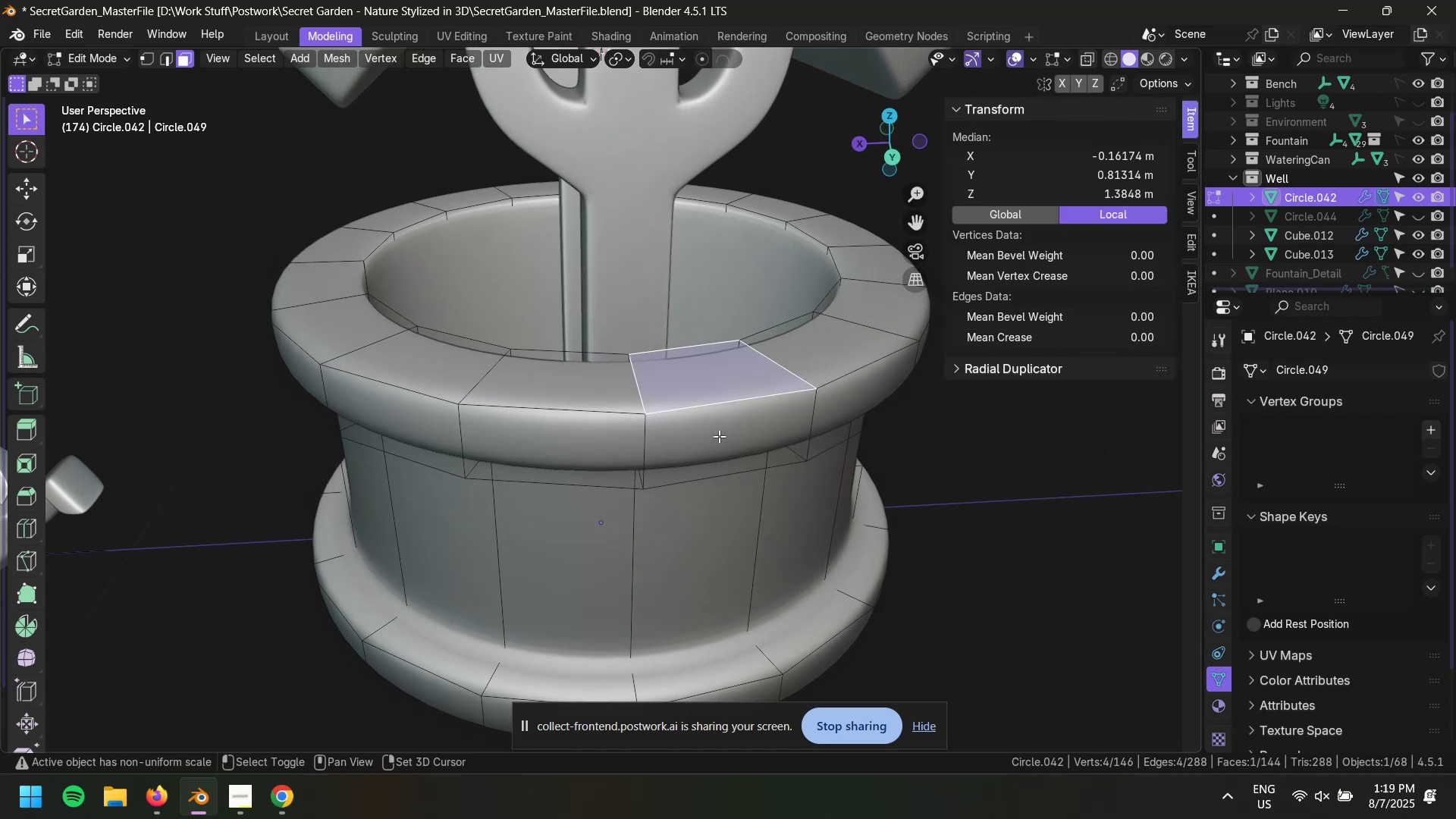 
triple_click([719, 435])
 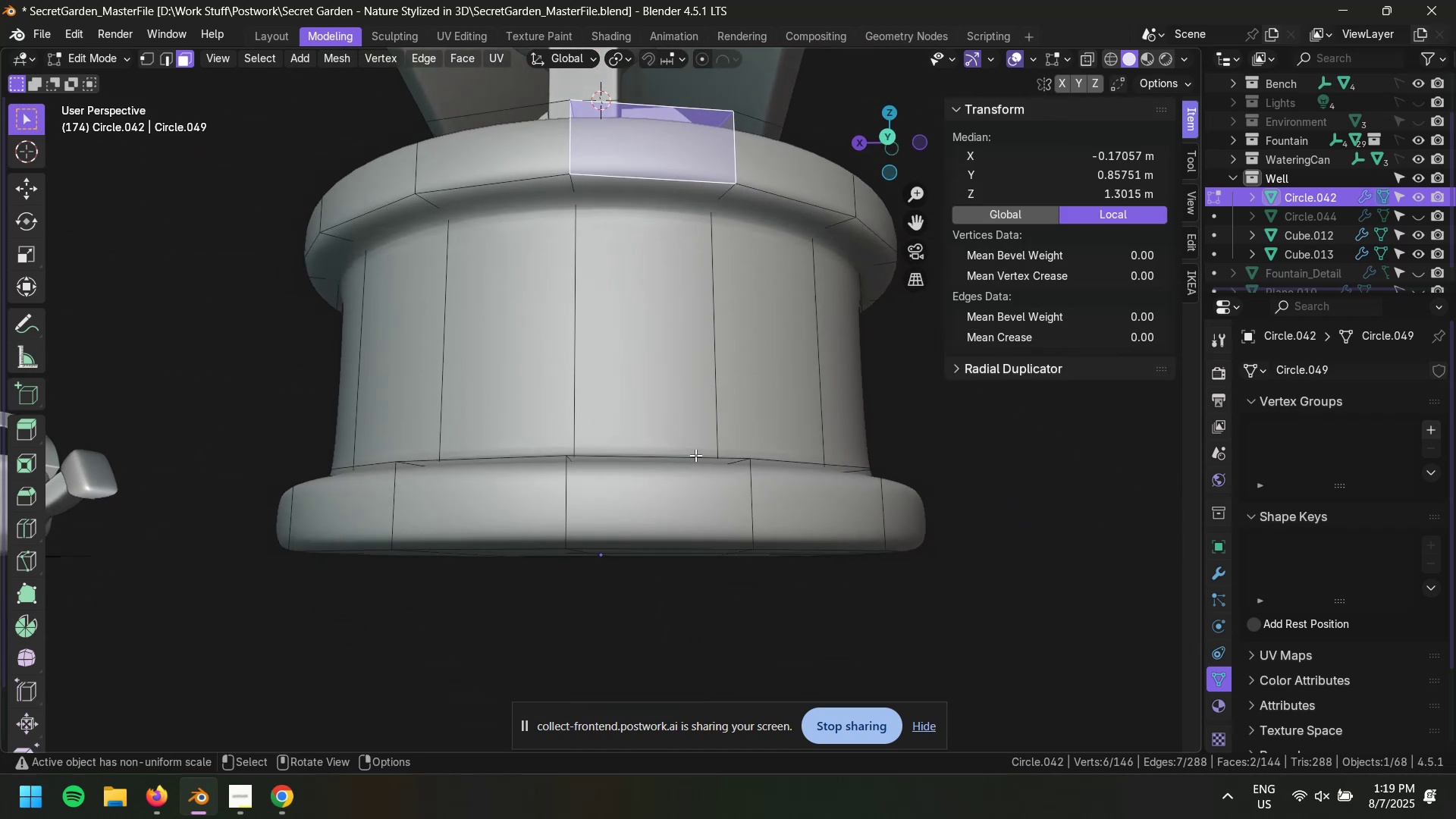 
hold_key(key=ShiftLeft, duration=0.43)
 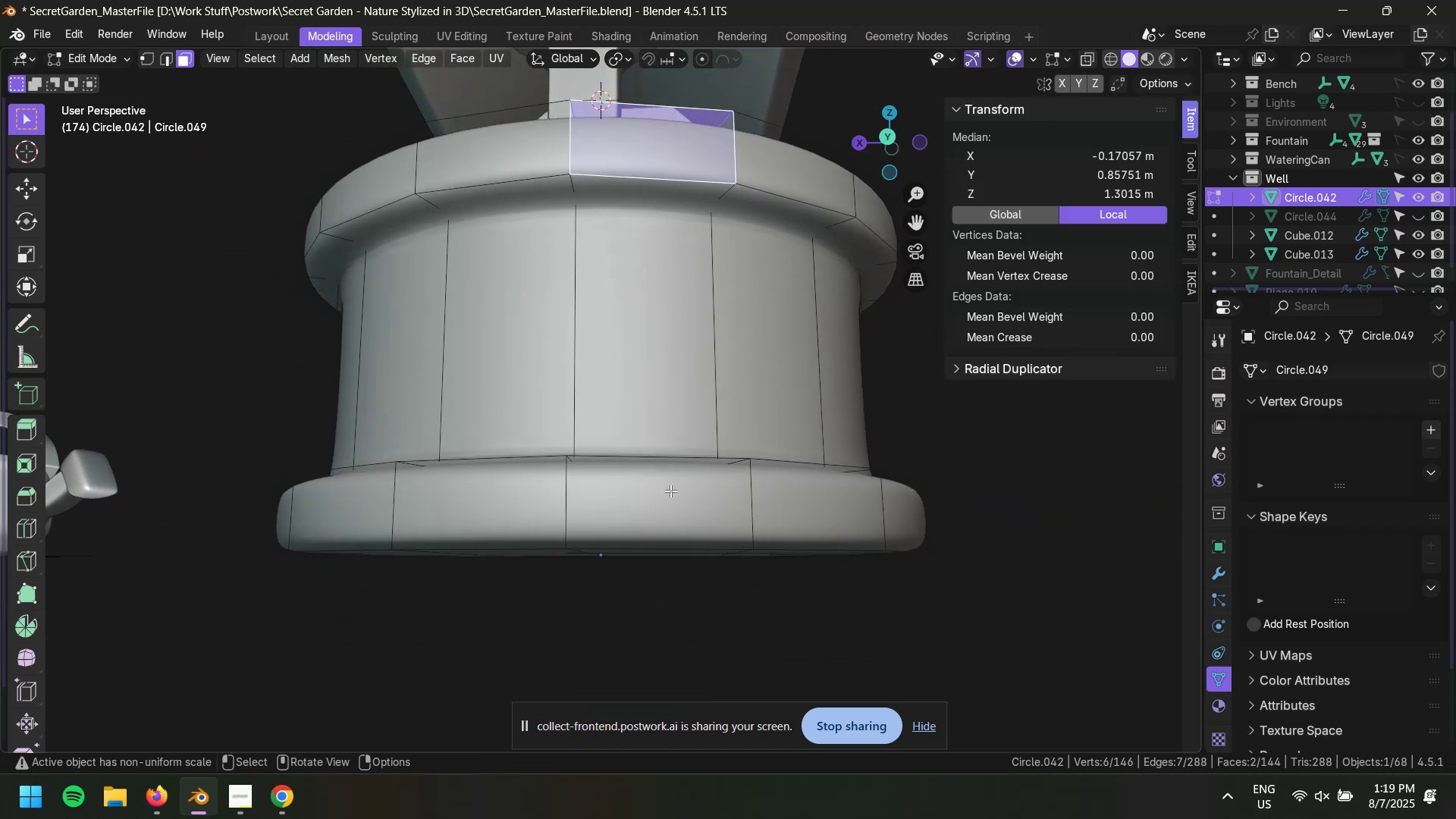 
left_click([667, 504])
 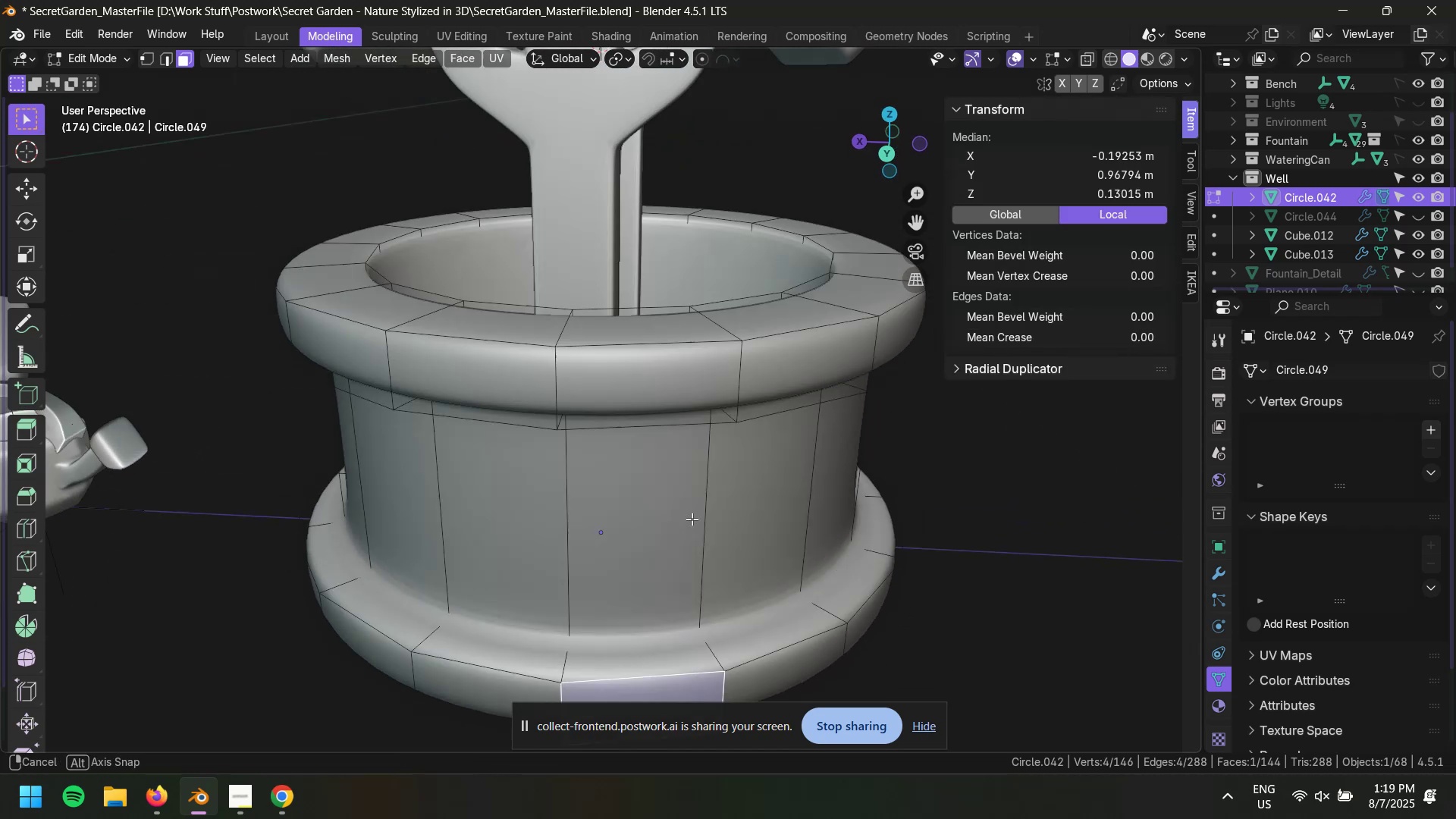 
hold_key(key=ControlLeft, duration=0.51)
left_click([648, 442])
 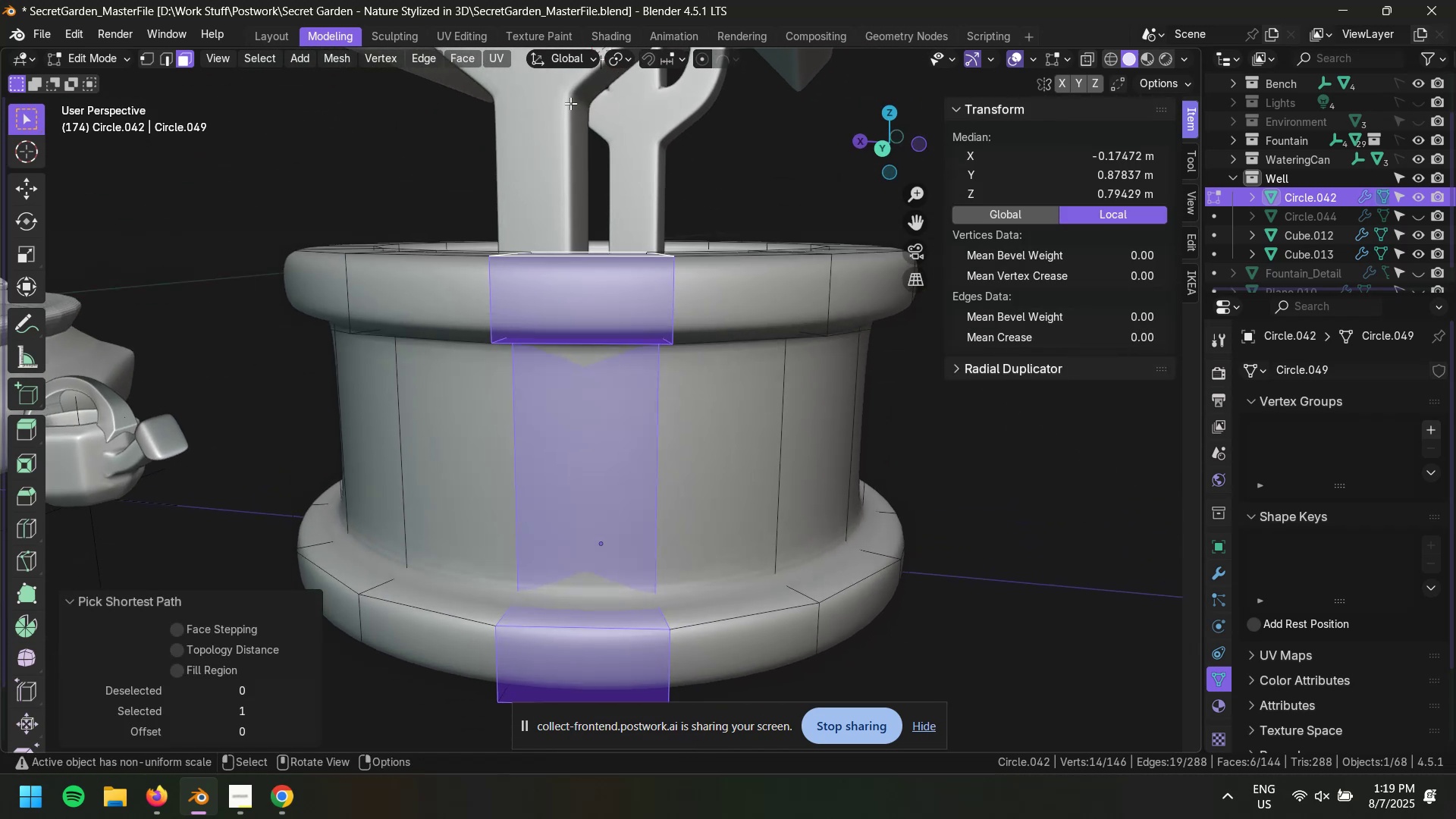 
left_click([621, 57])
 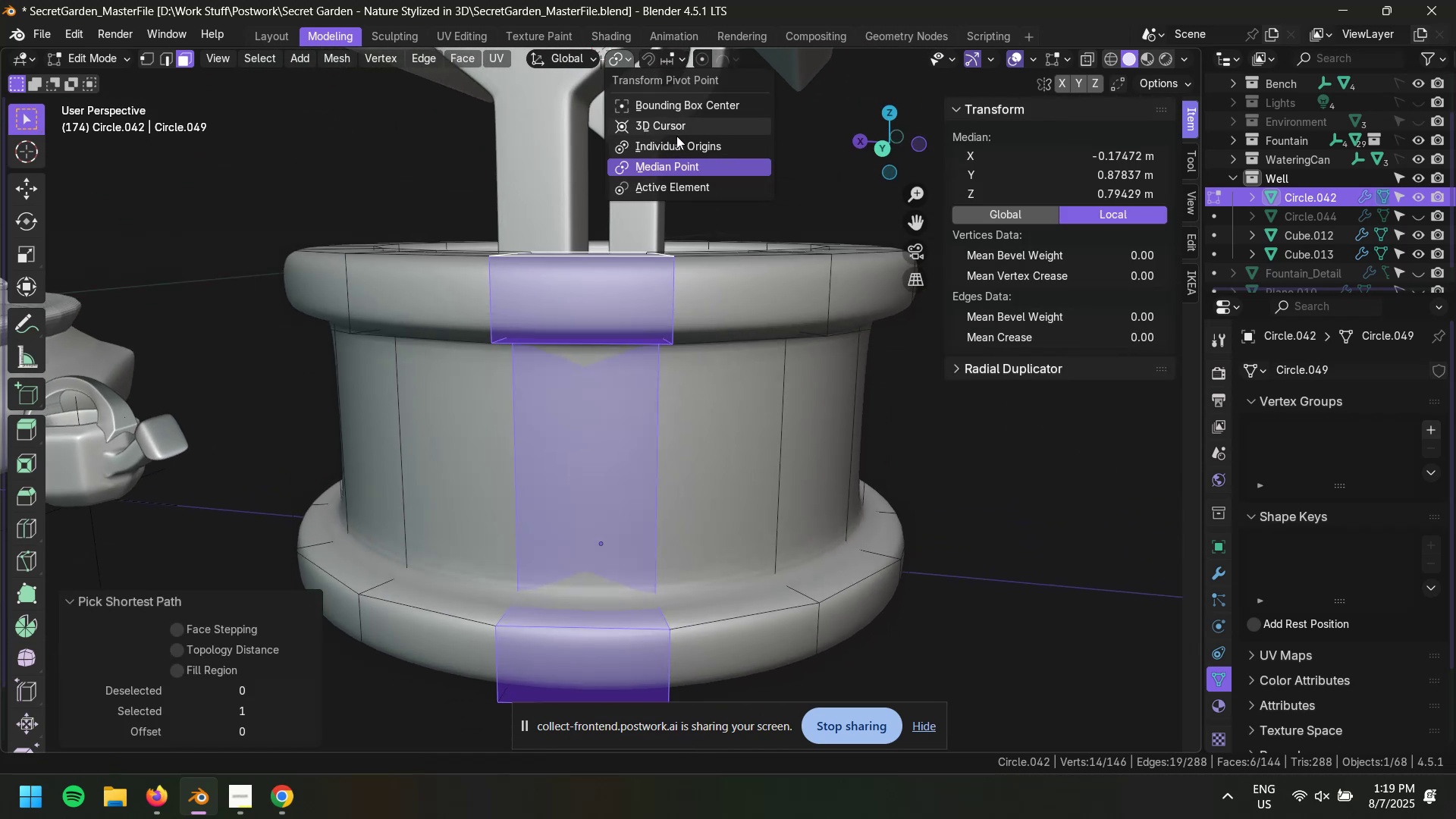 
left_click([683, 150])
 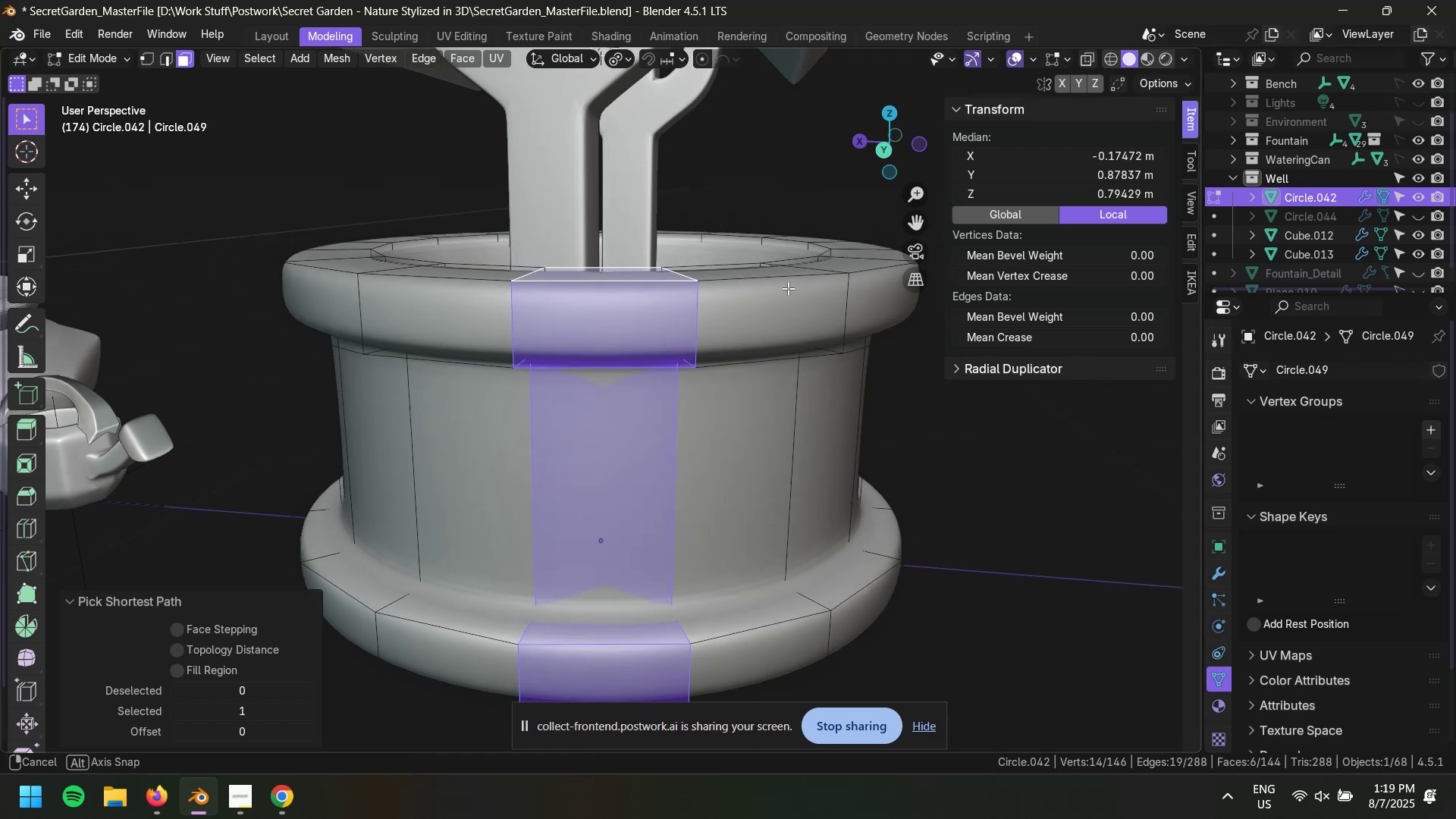 
type(es)
 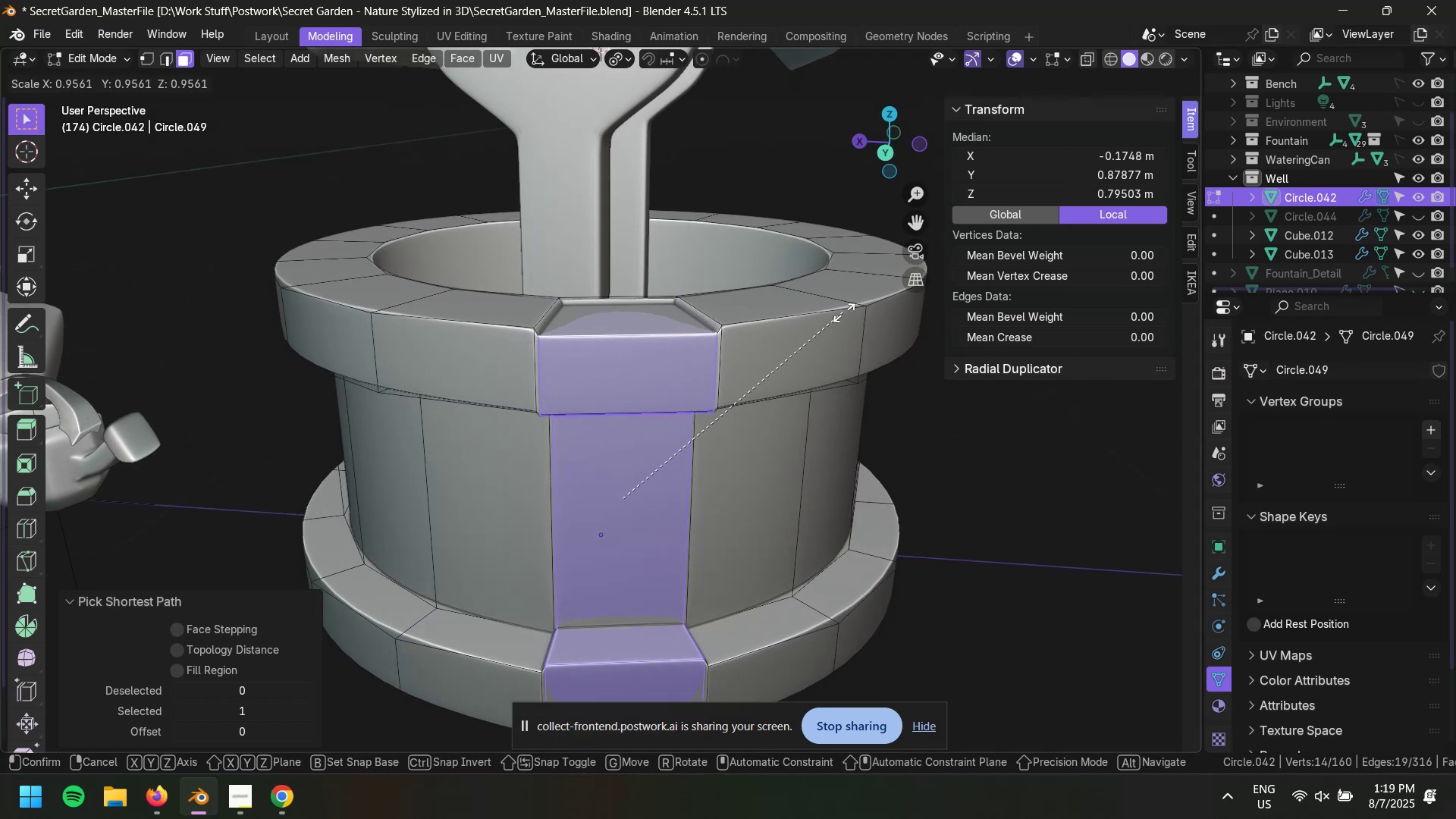 
left_click([850, 312])
 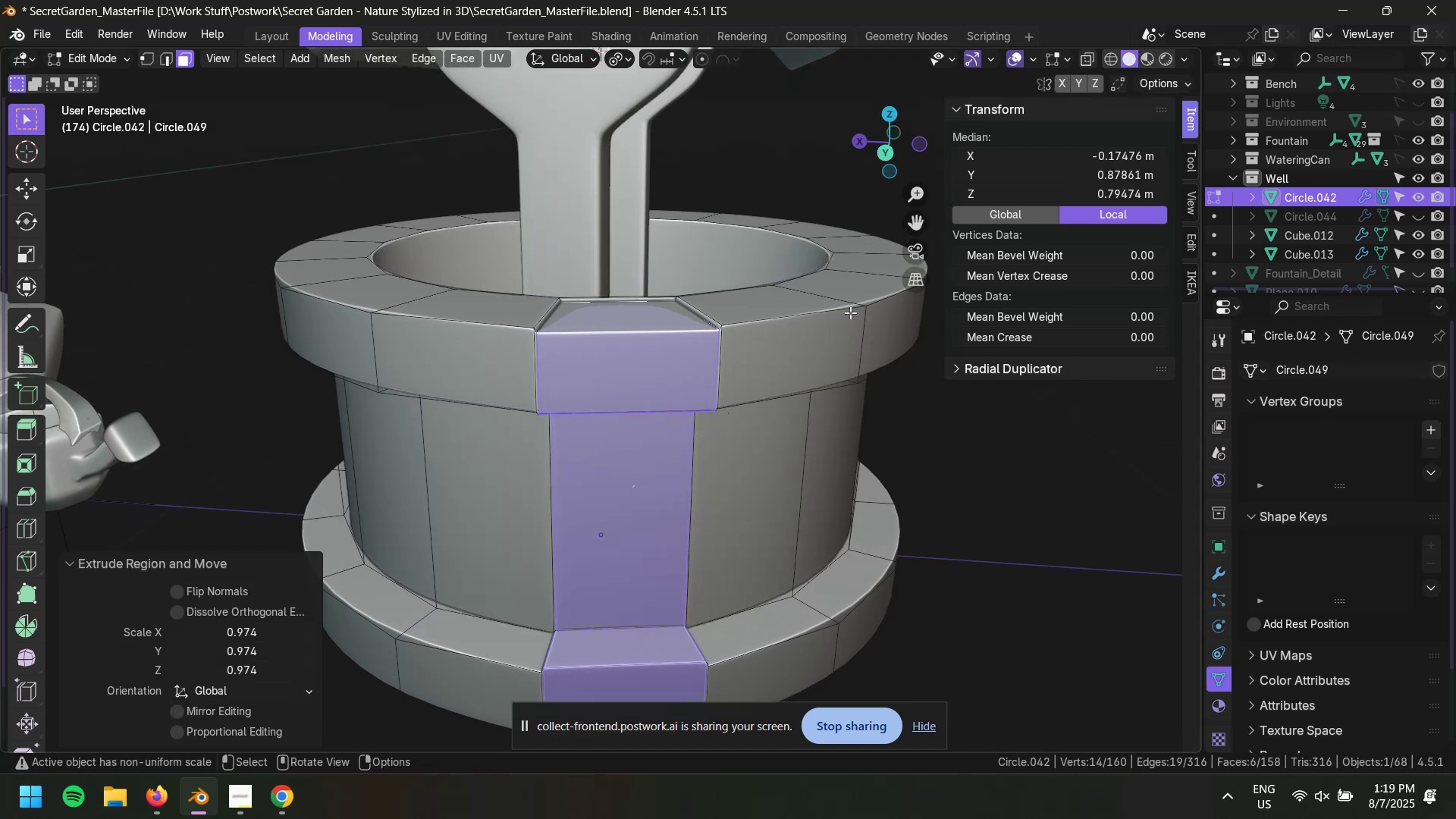 
key(Control+Z)
 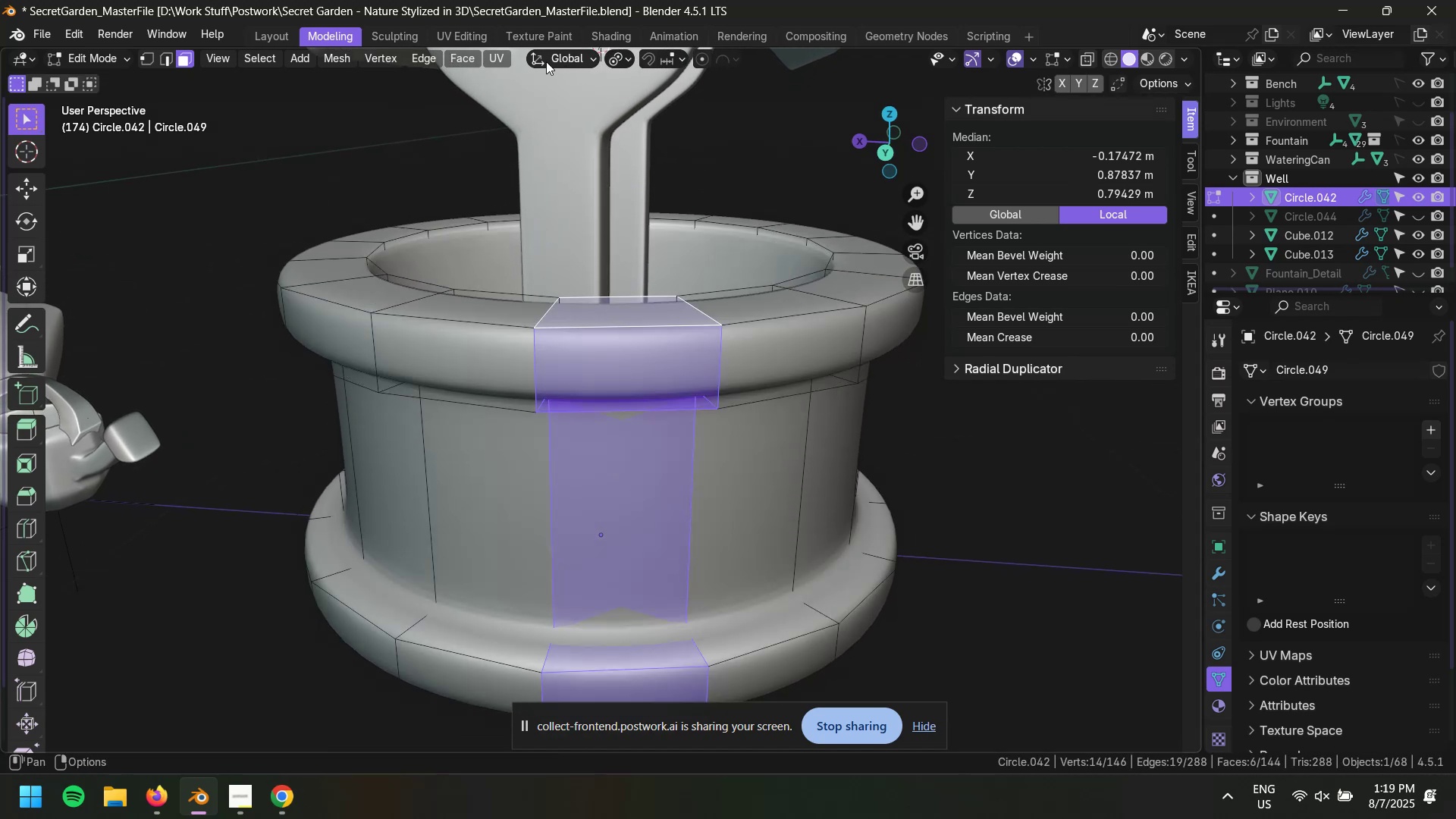 
left_click([547, 59])
 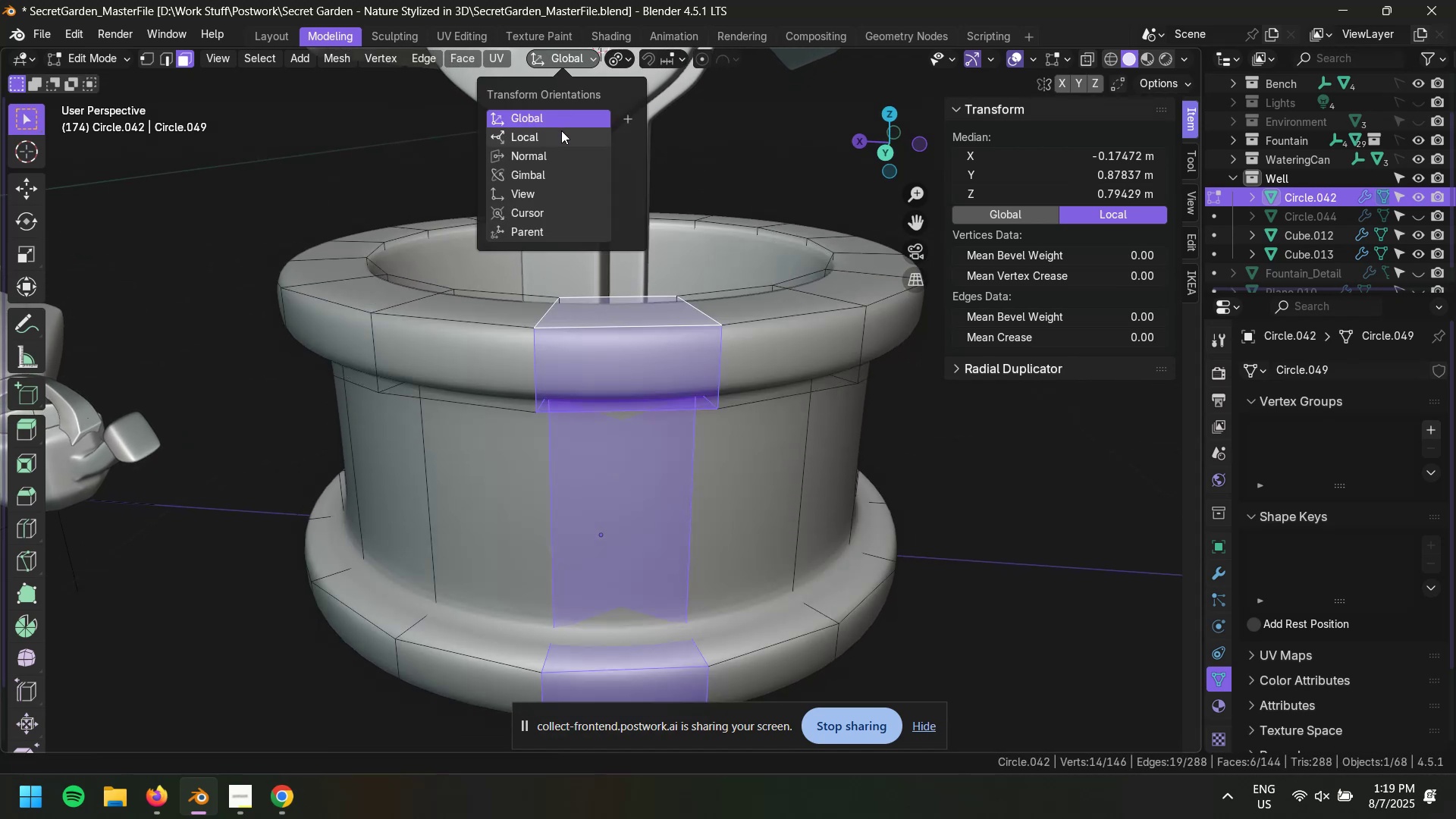 
left_click([560, 133])
 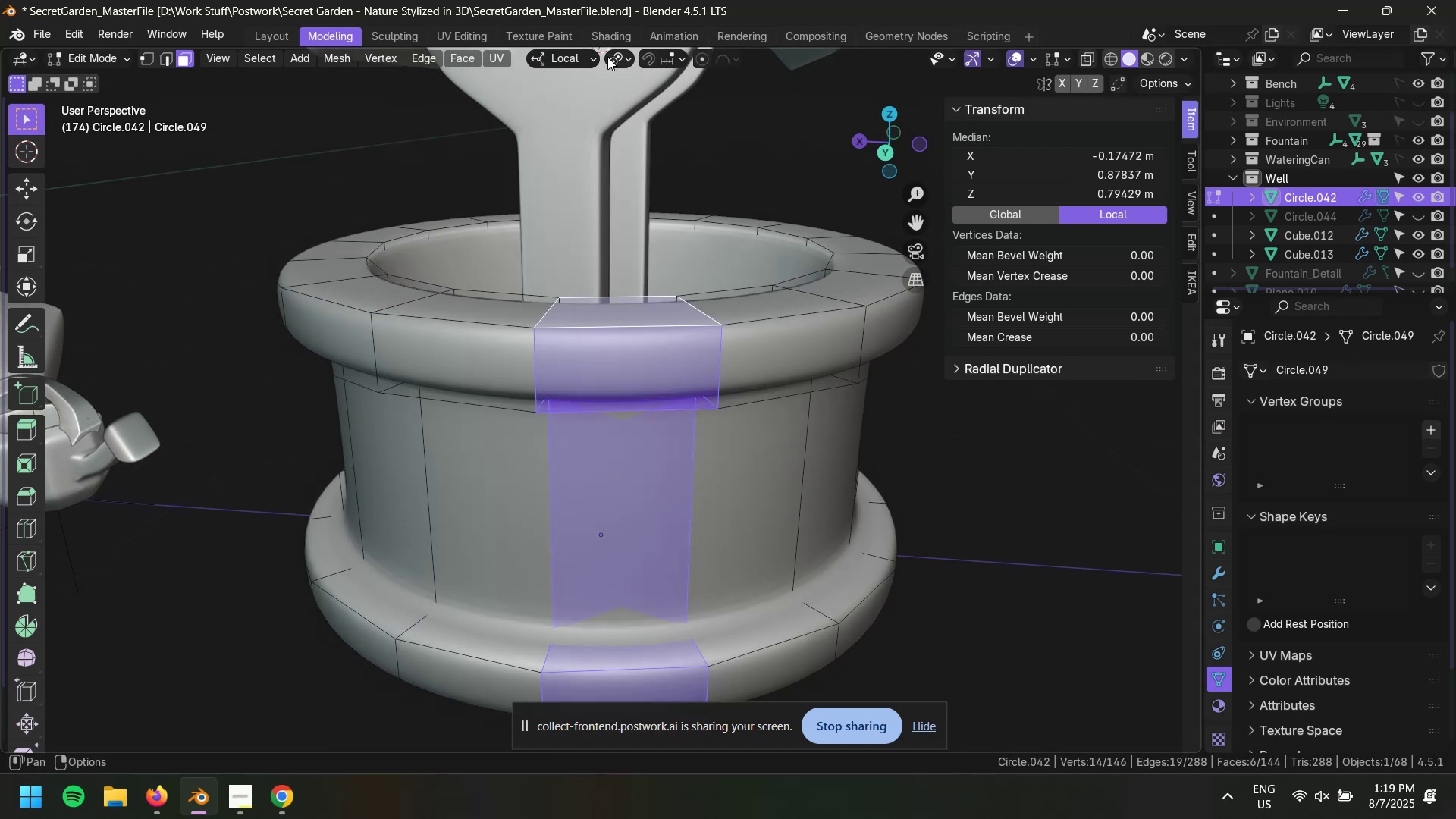 
double_click([607, 57])
 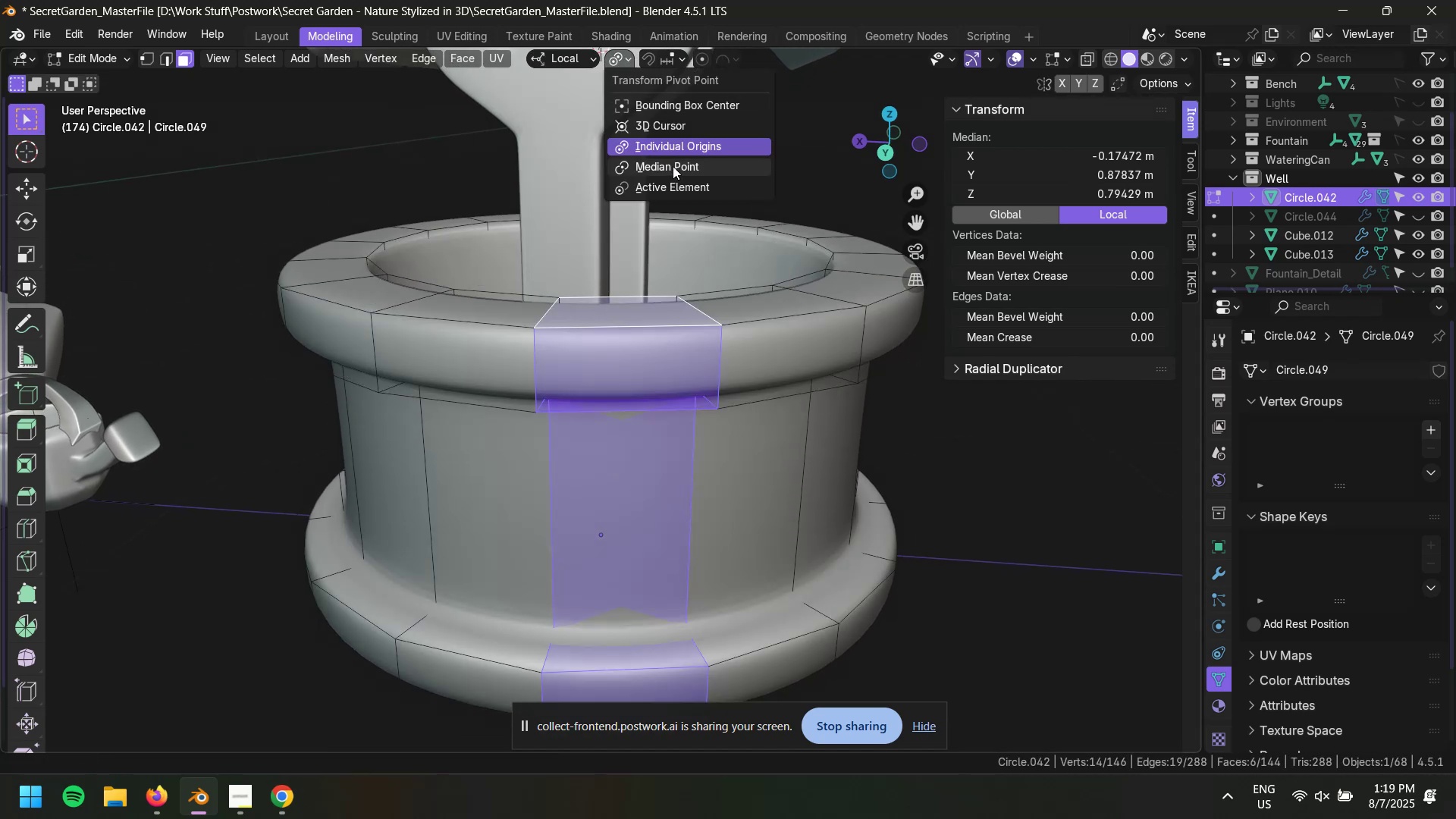 
left_click([681, 145])
 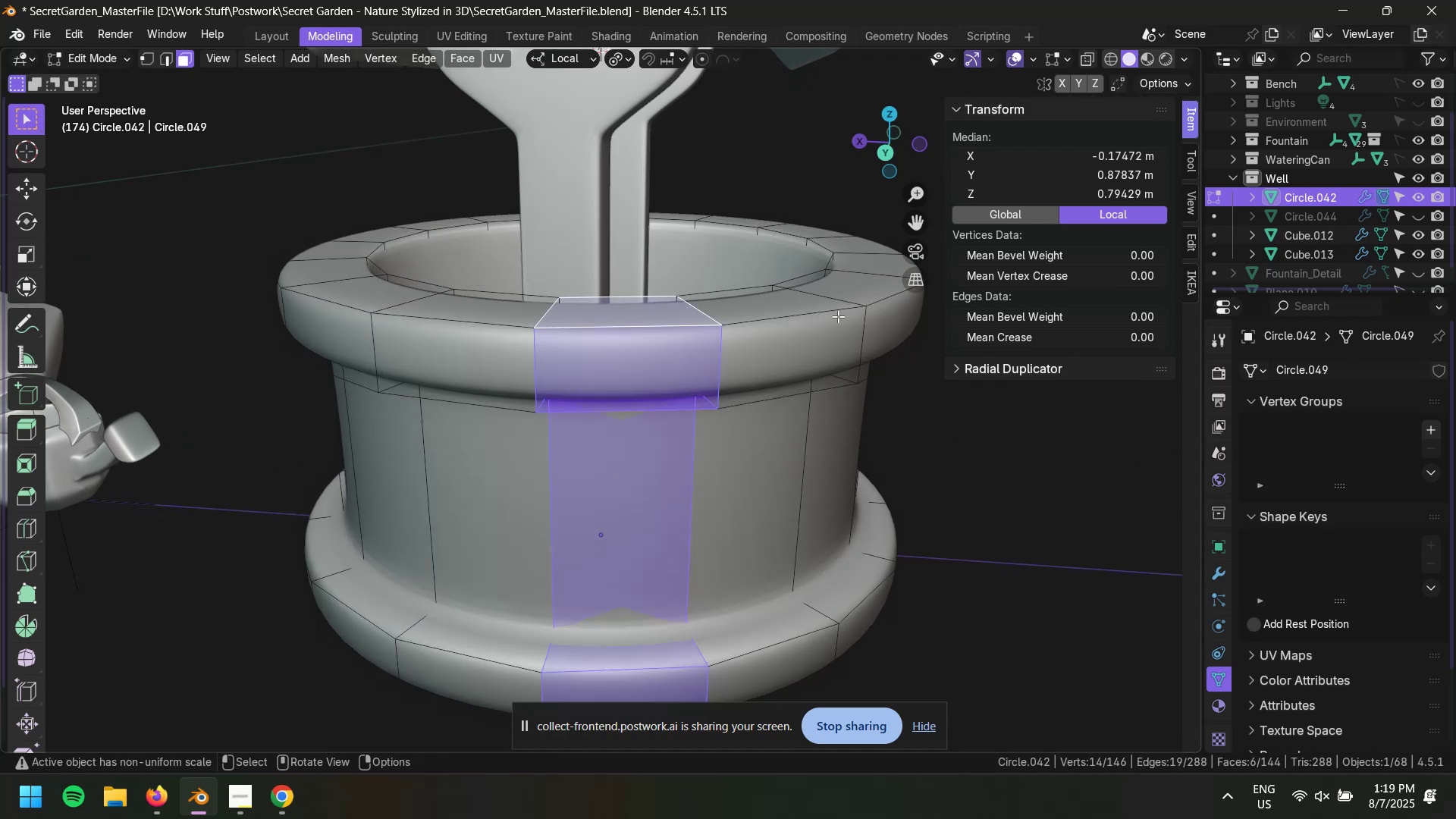 
key(Control+Z)
 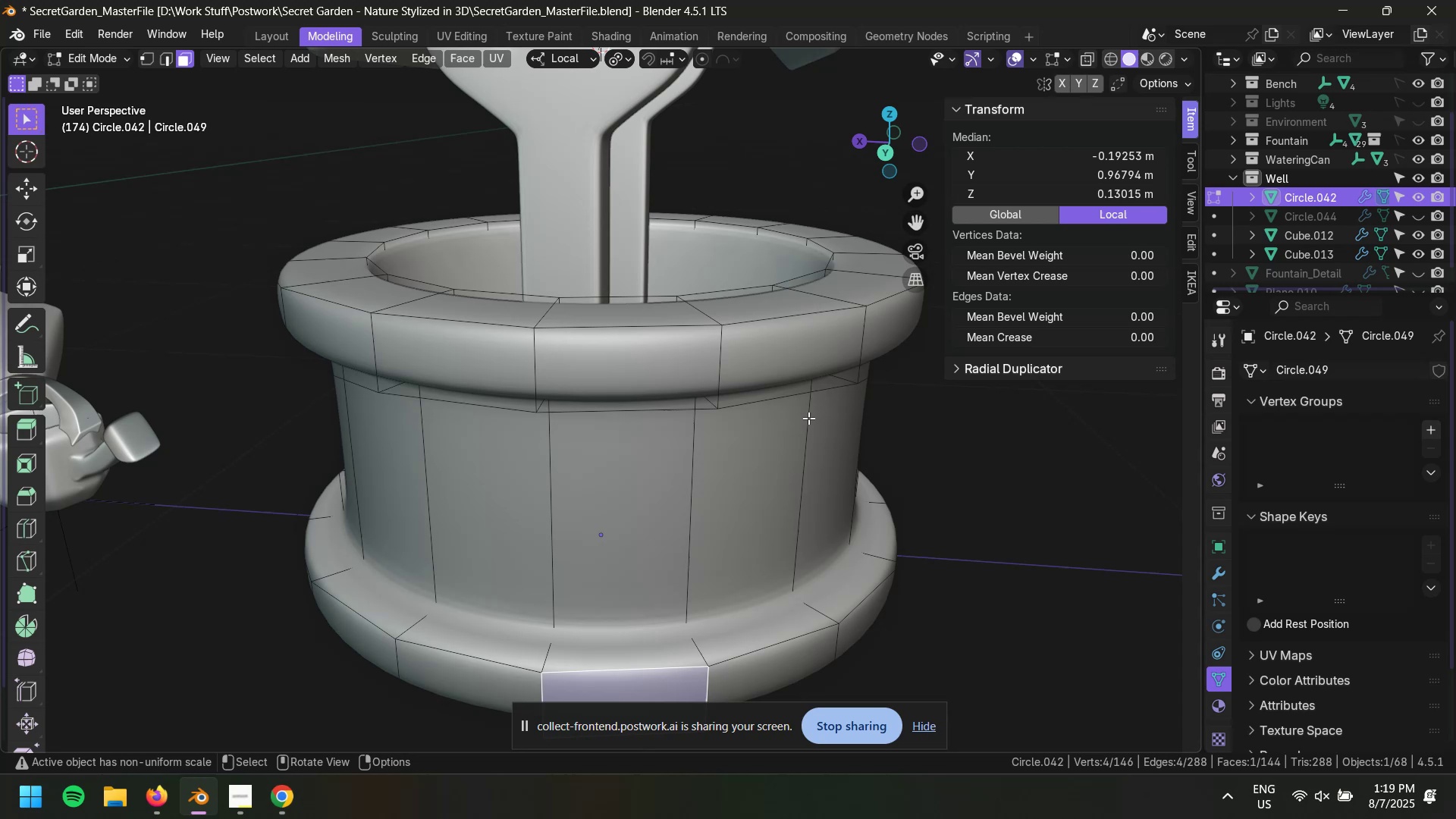 
hold_key(key=ControlLeft, duration=0.93)
left_click([639, 315])
 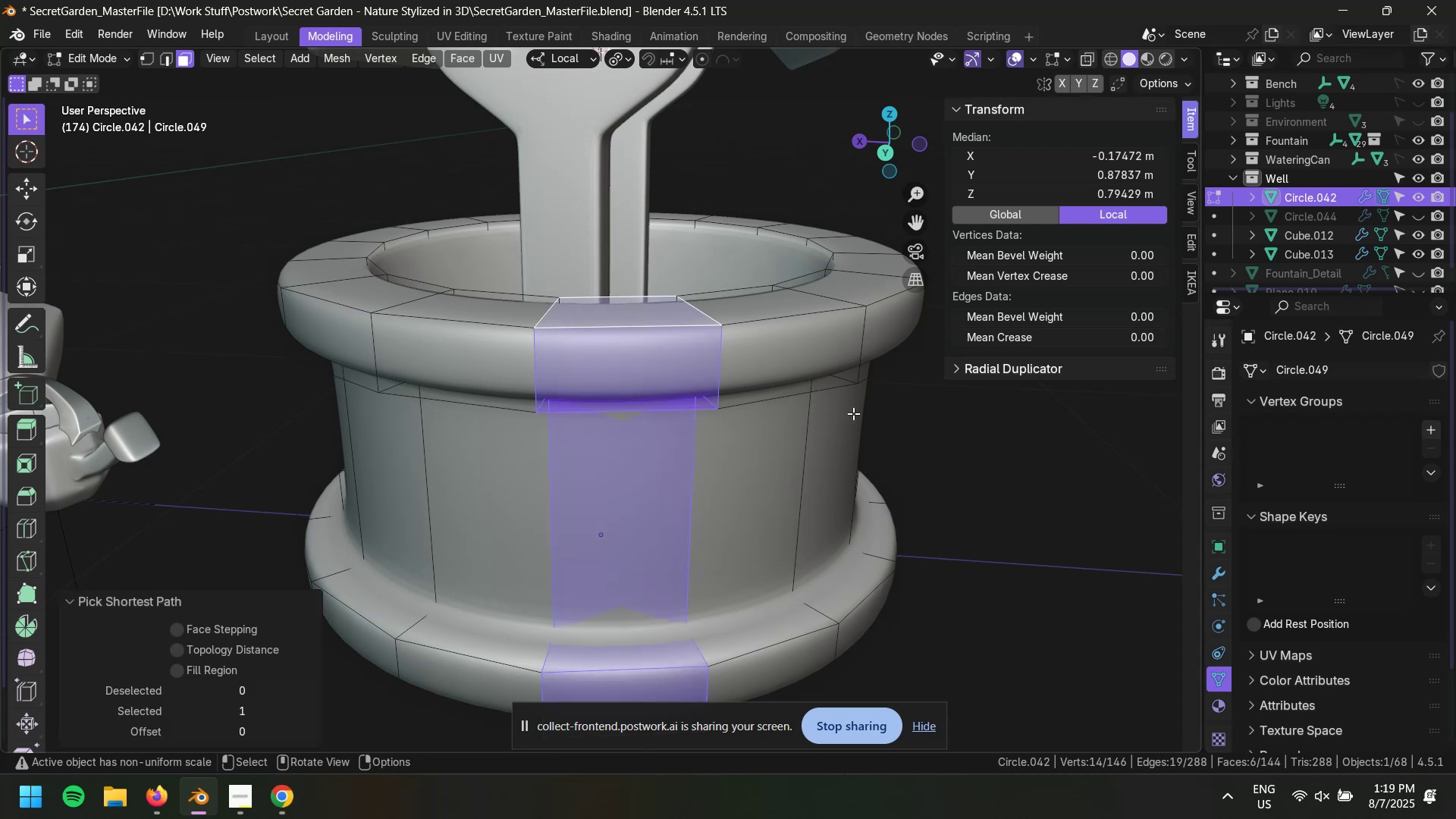 
type(es)
 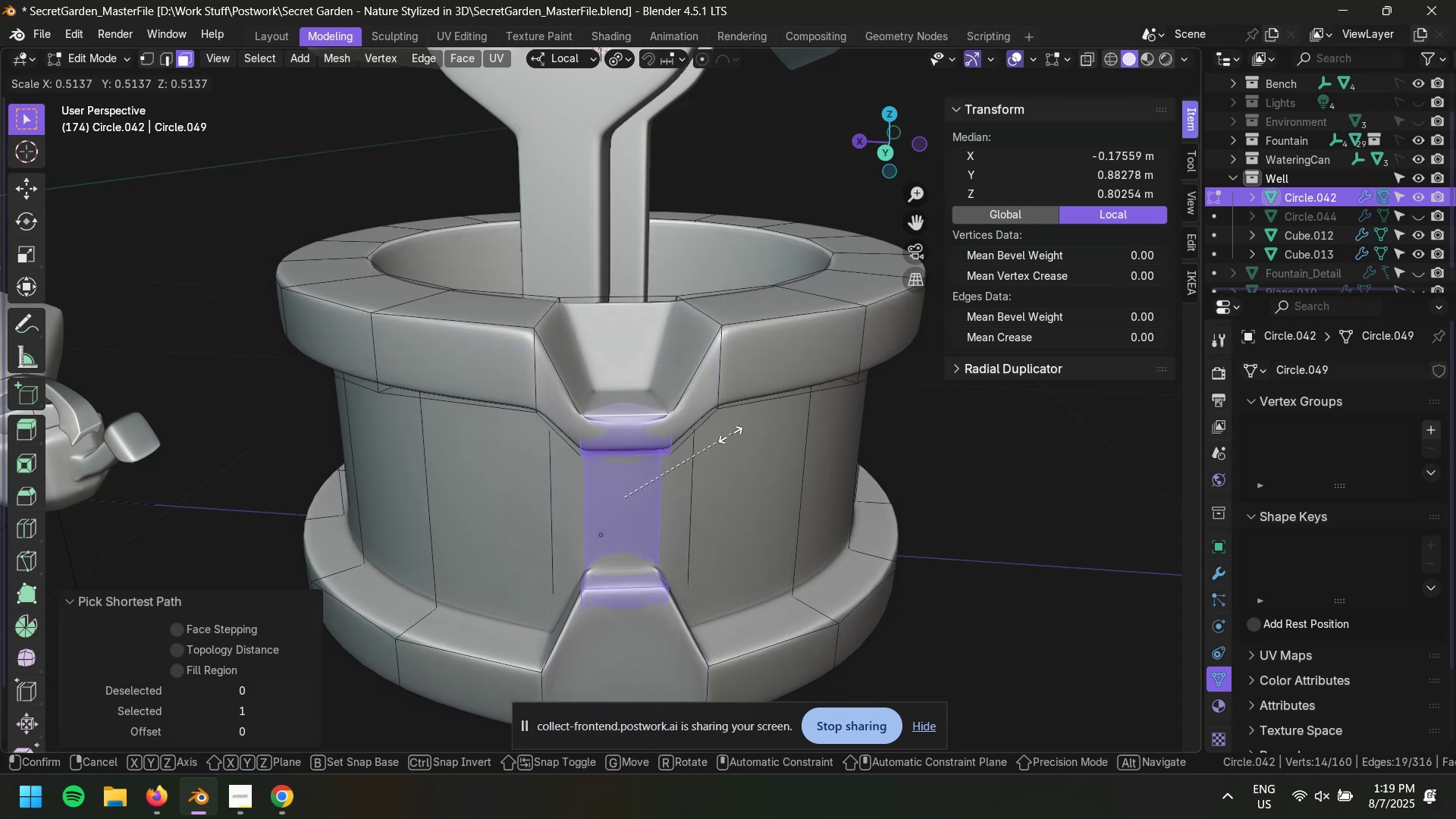 
left_click([693, 460])
 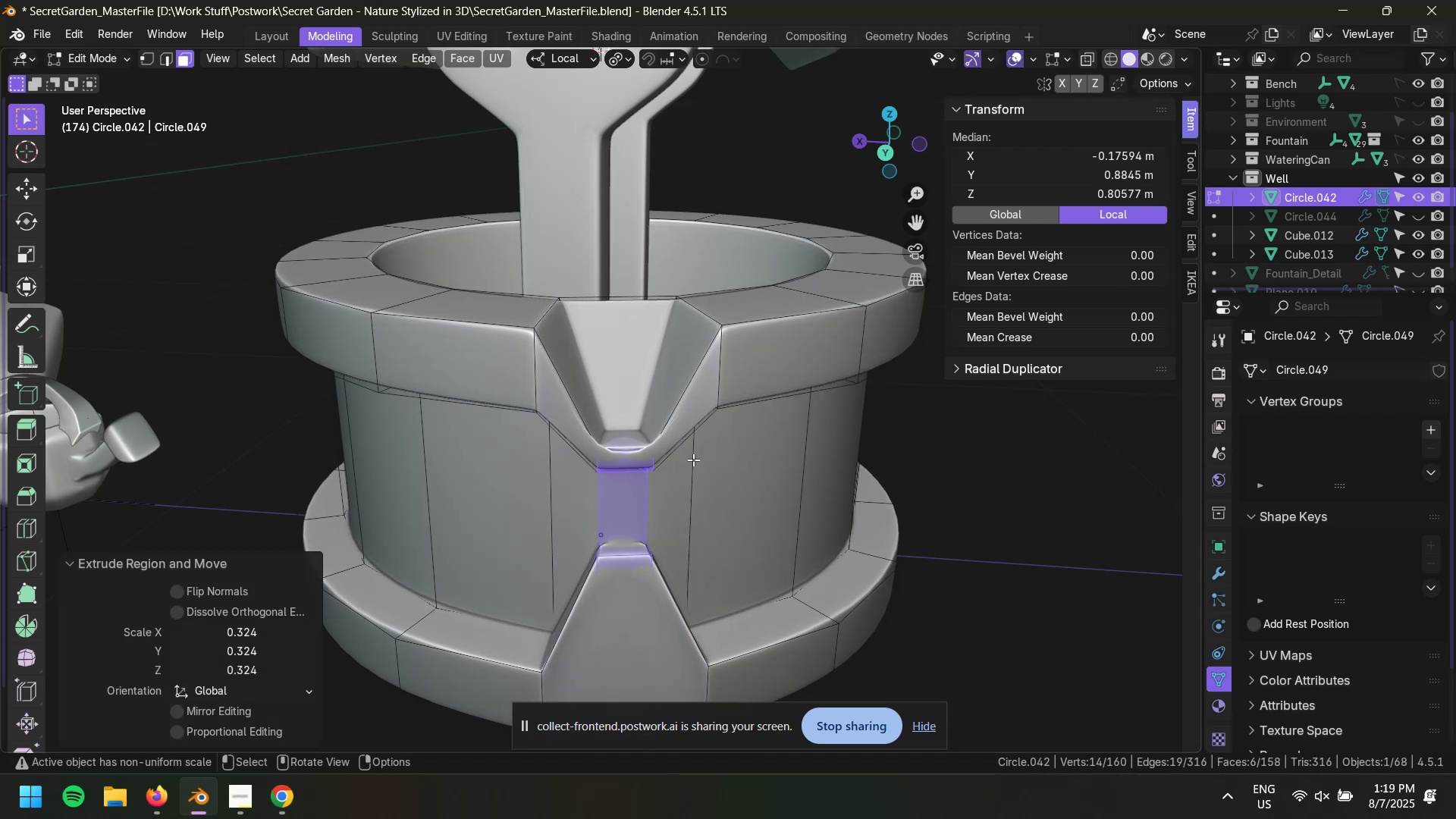 
key(Control+Z)
 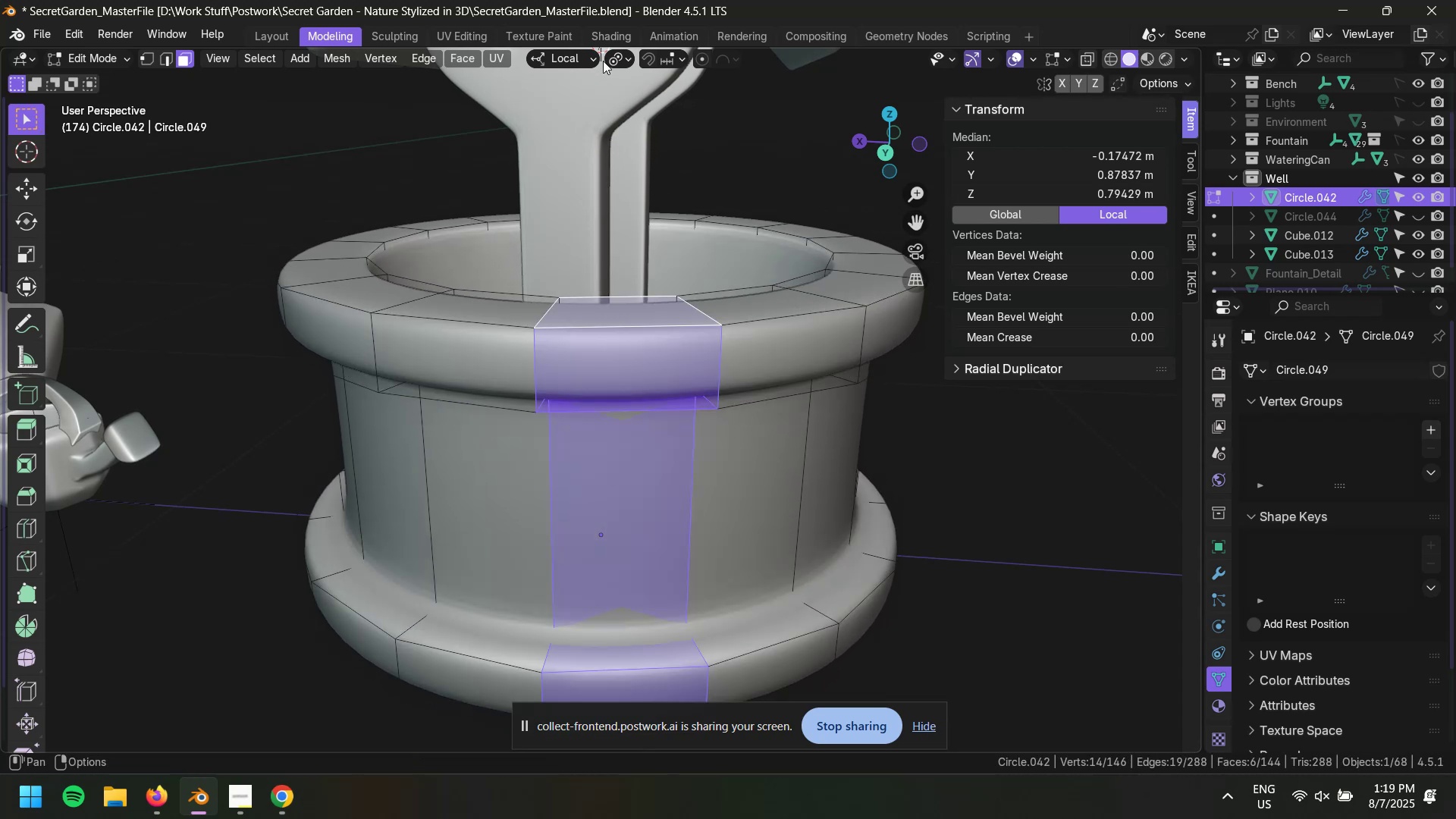 
double_click([607, 60])
 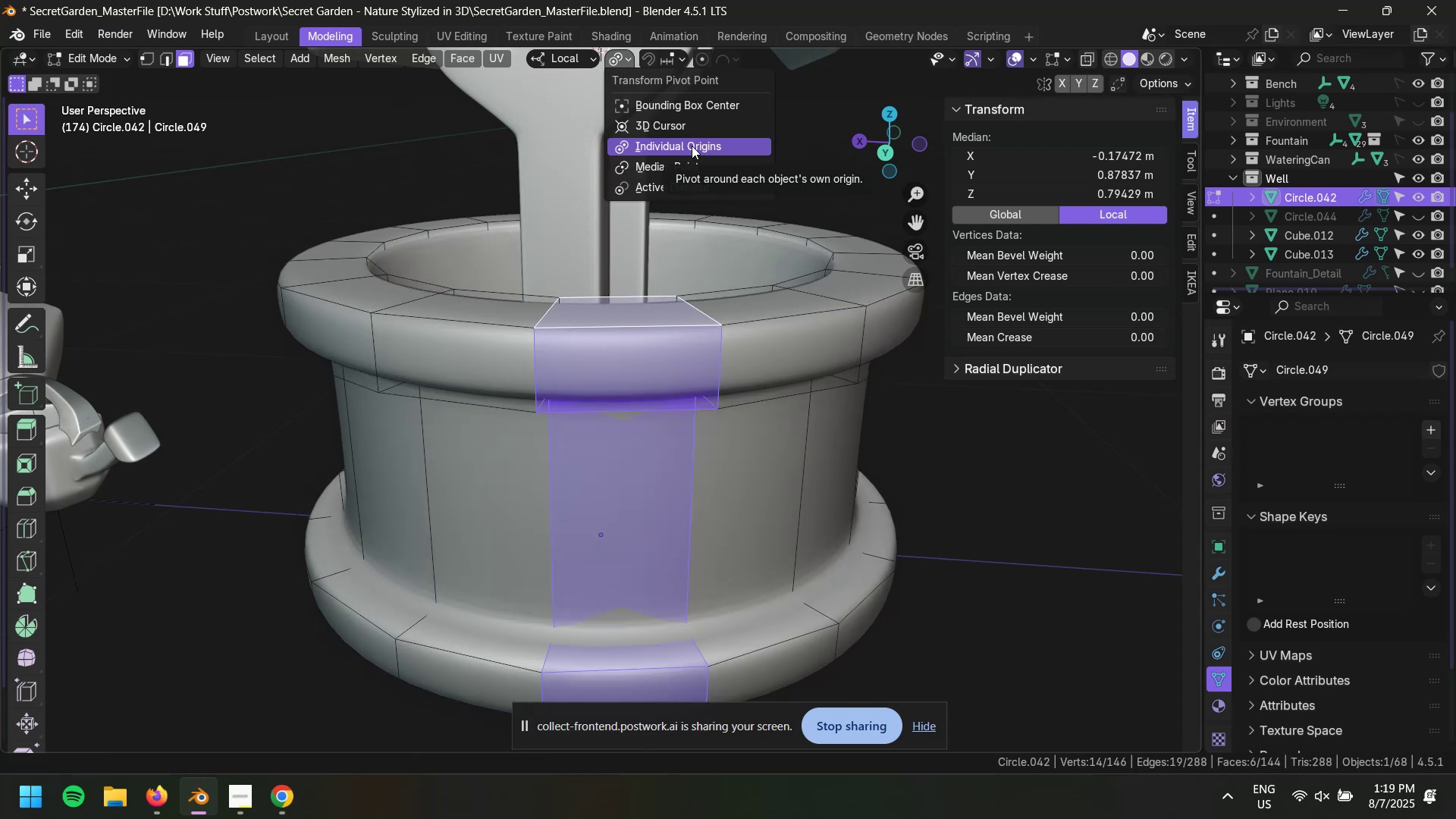 
left_click([692, 146])
 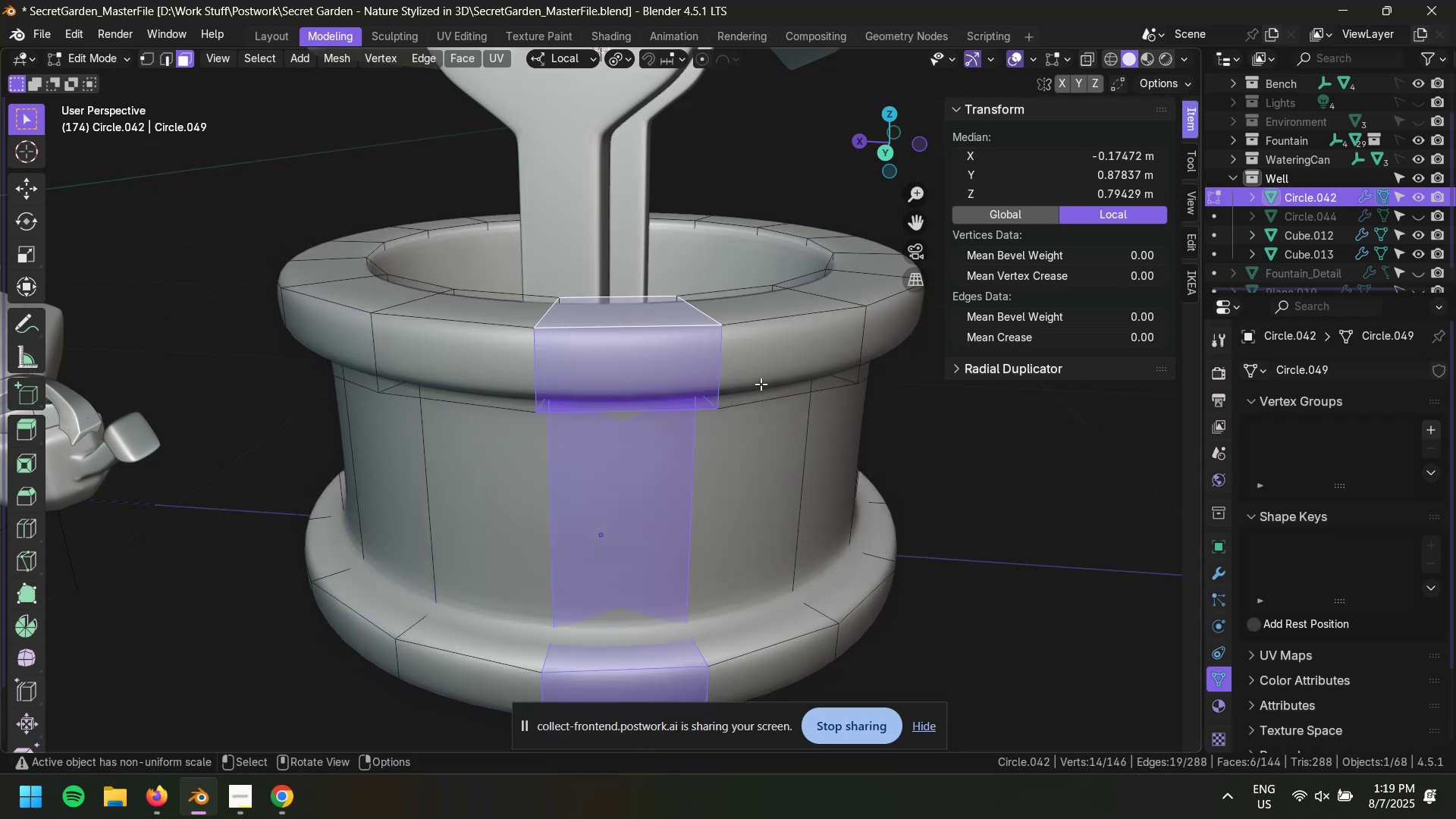 
type(es)
 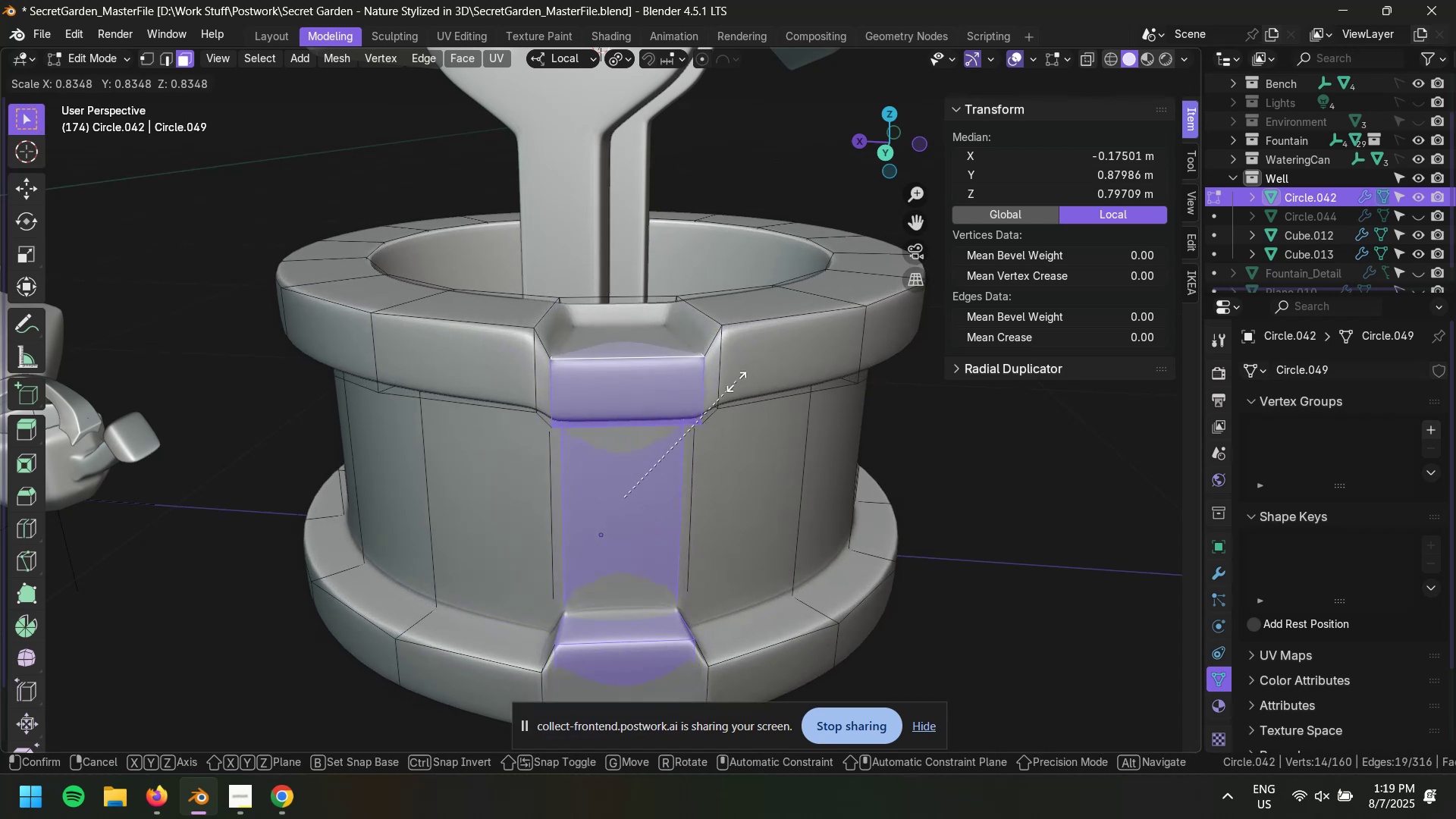 
left_click([736, 381])
 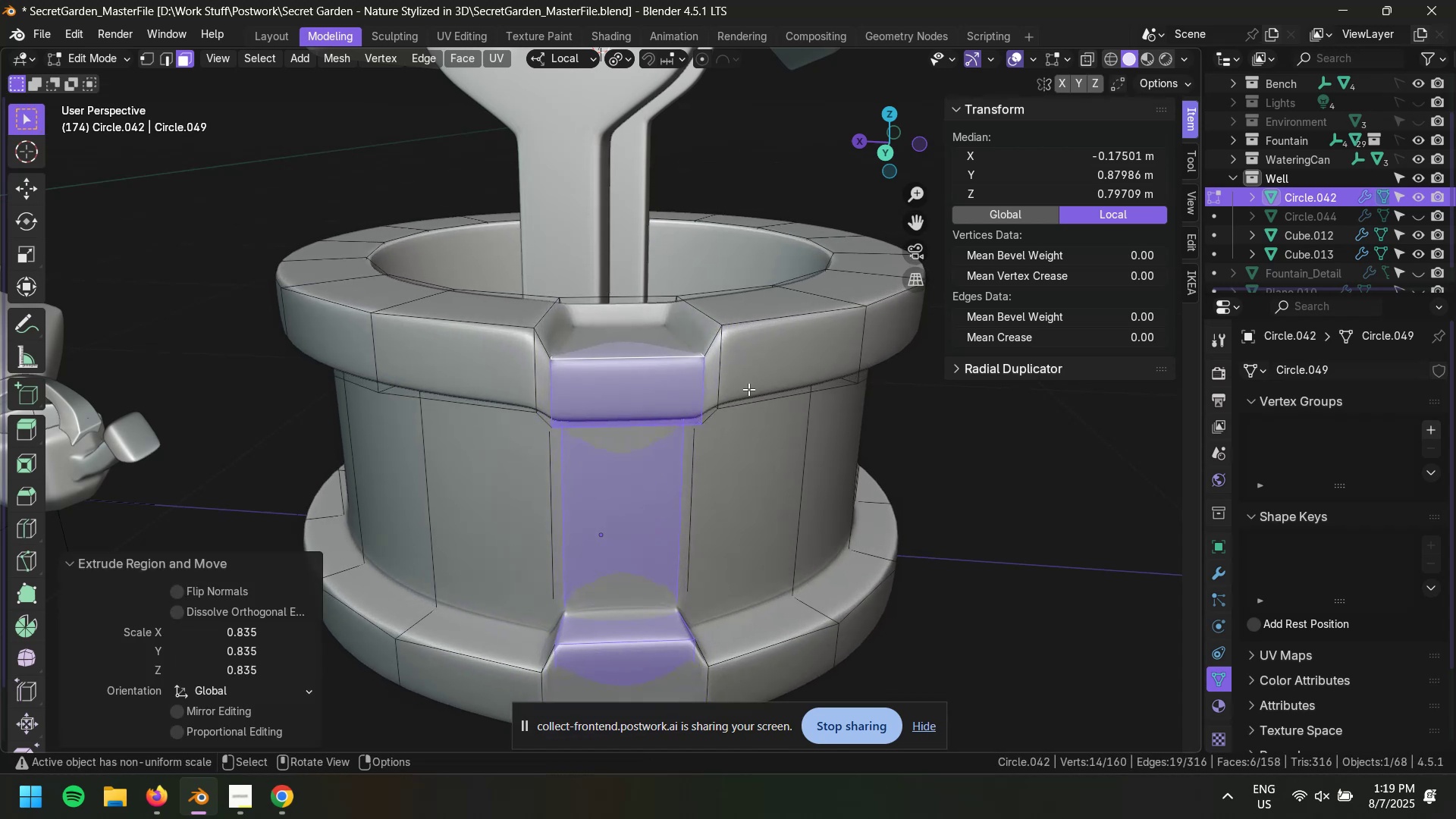 
key(Control+Z)
 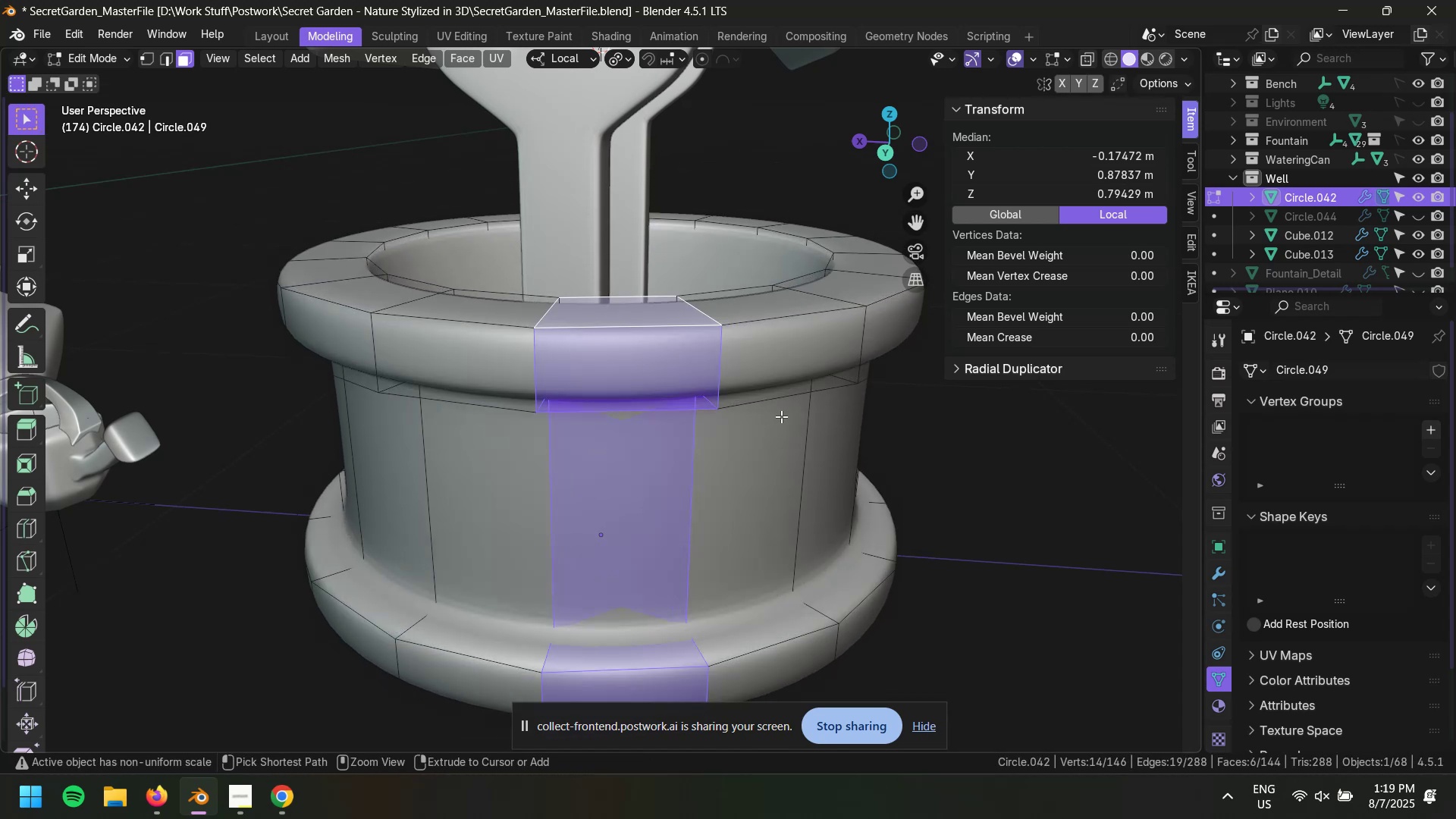 
key(Control+Z)
 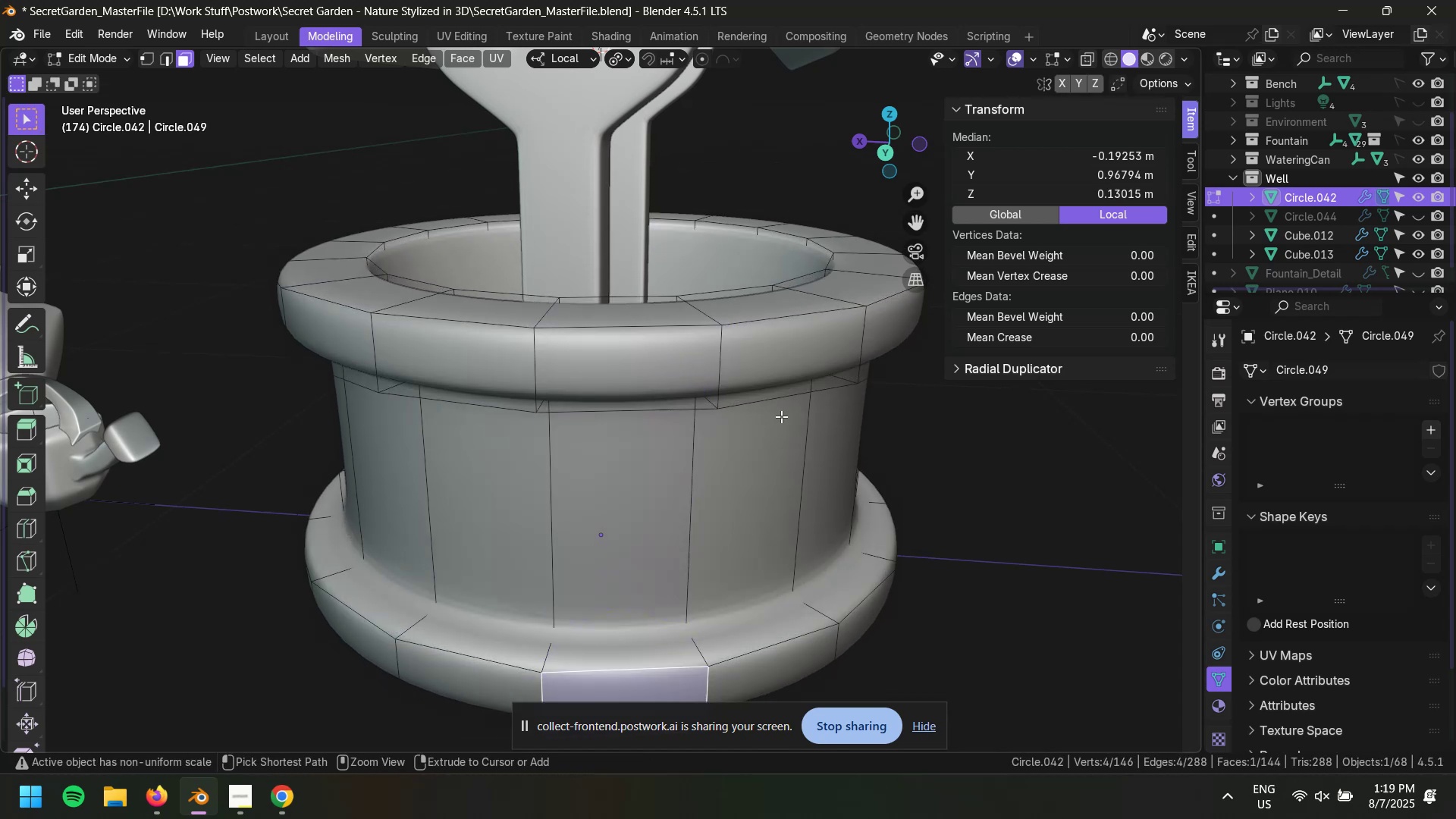 
key(Control+Z)
 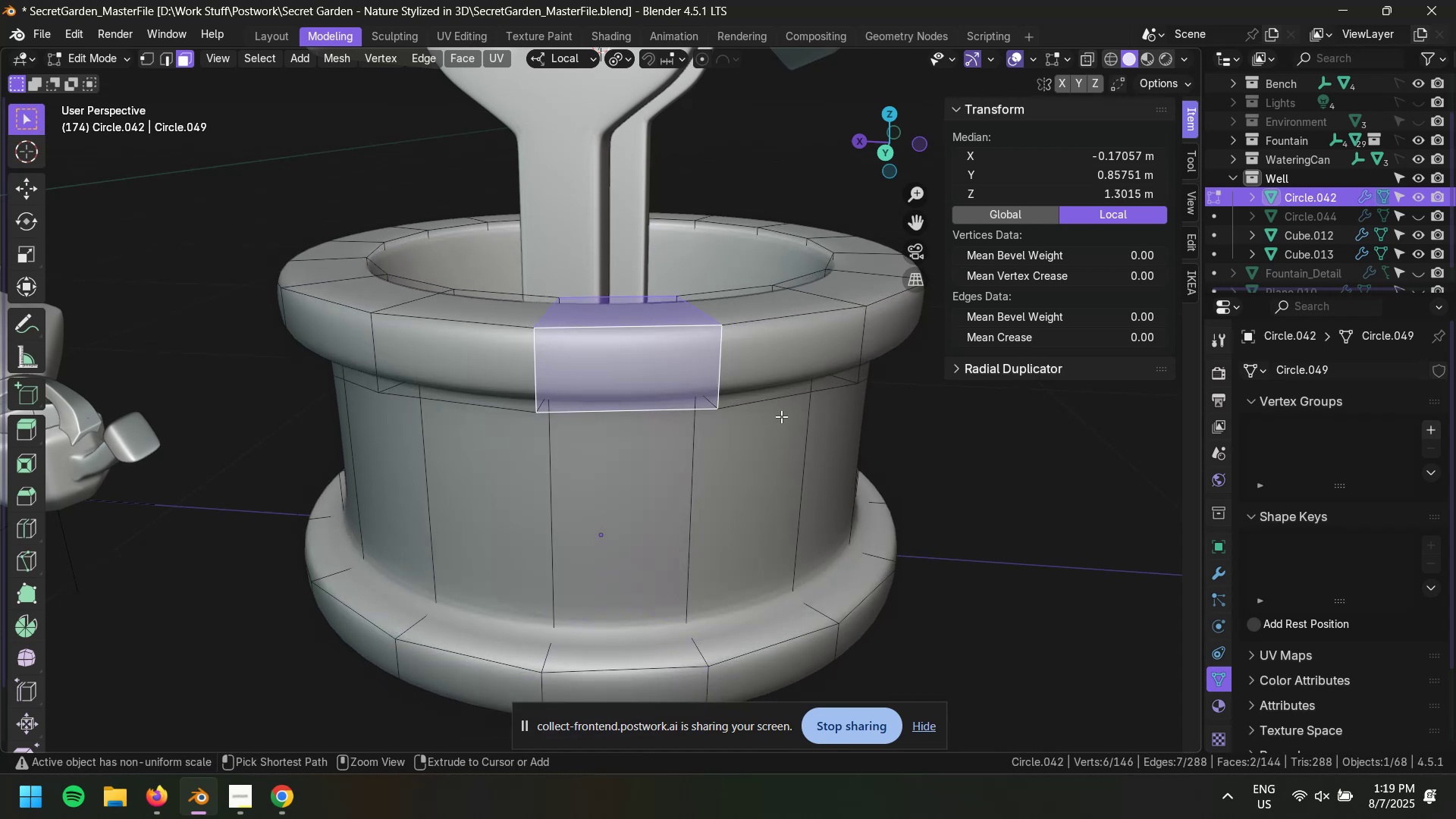 
key(Control+Z)
 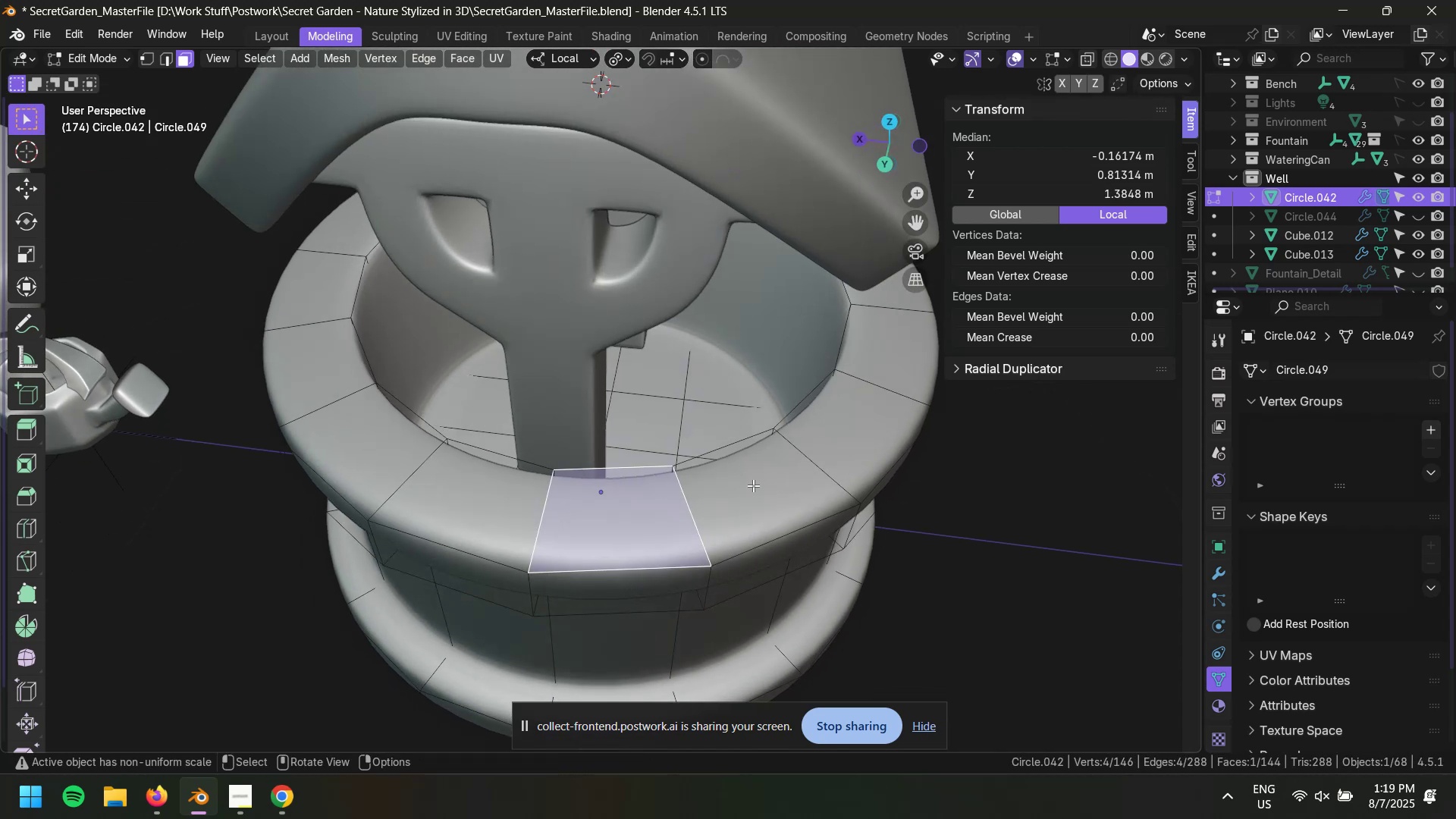 
type(es)
 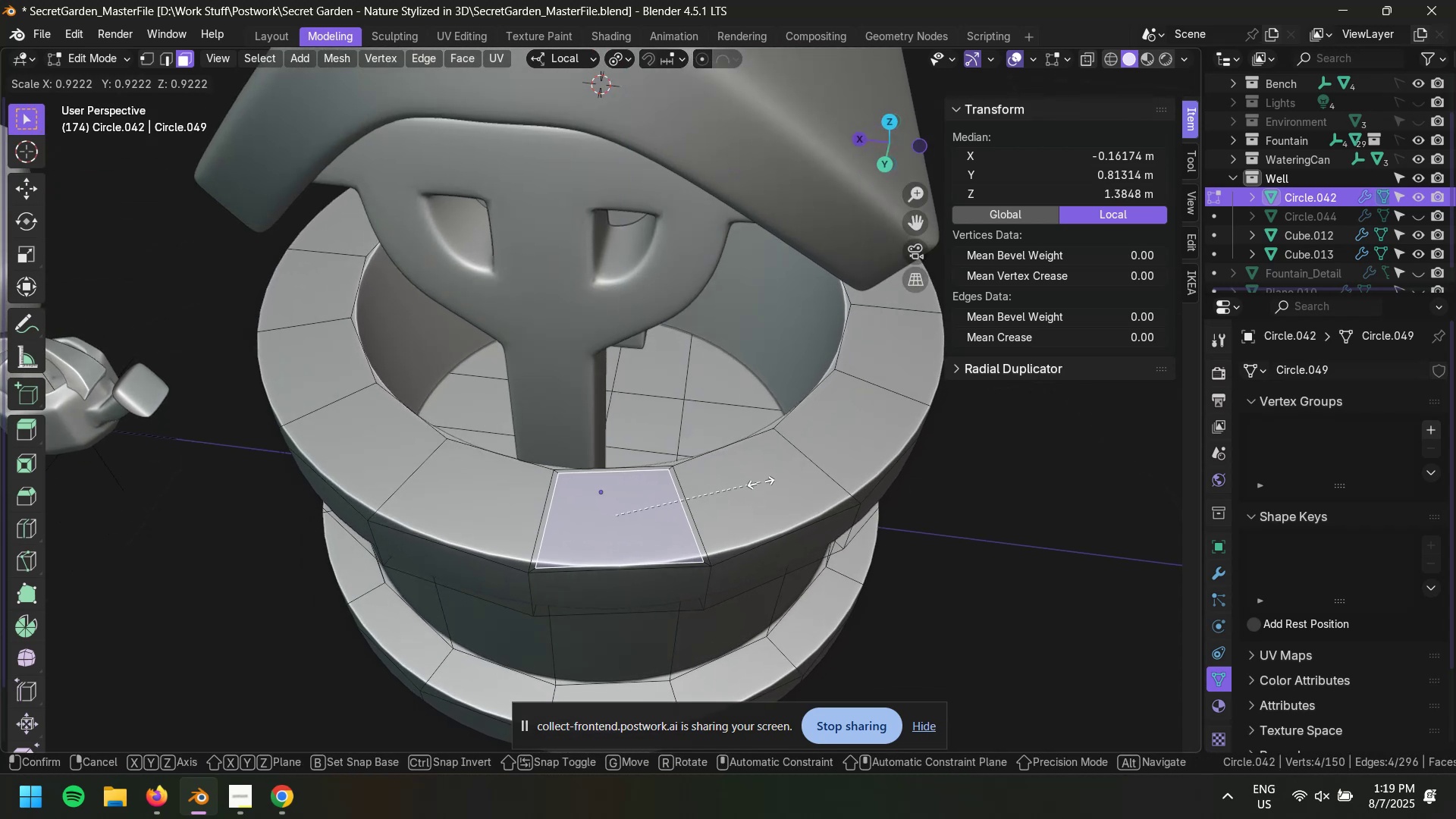 
left_click([745, 482])
 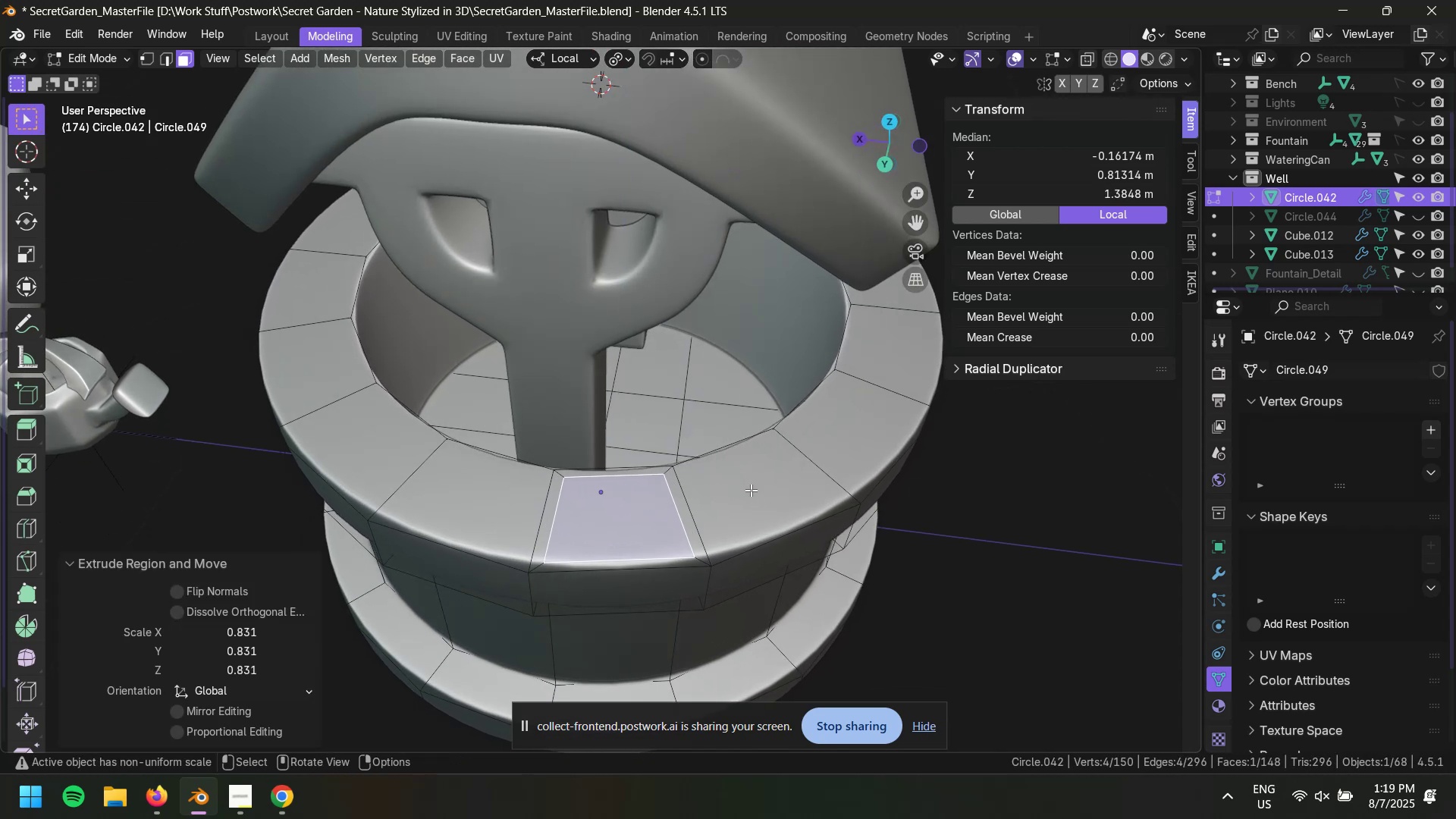 
key(Control+Z)
 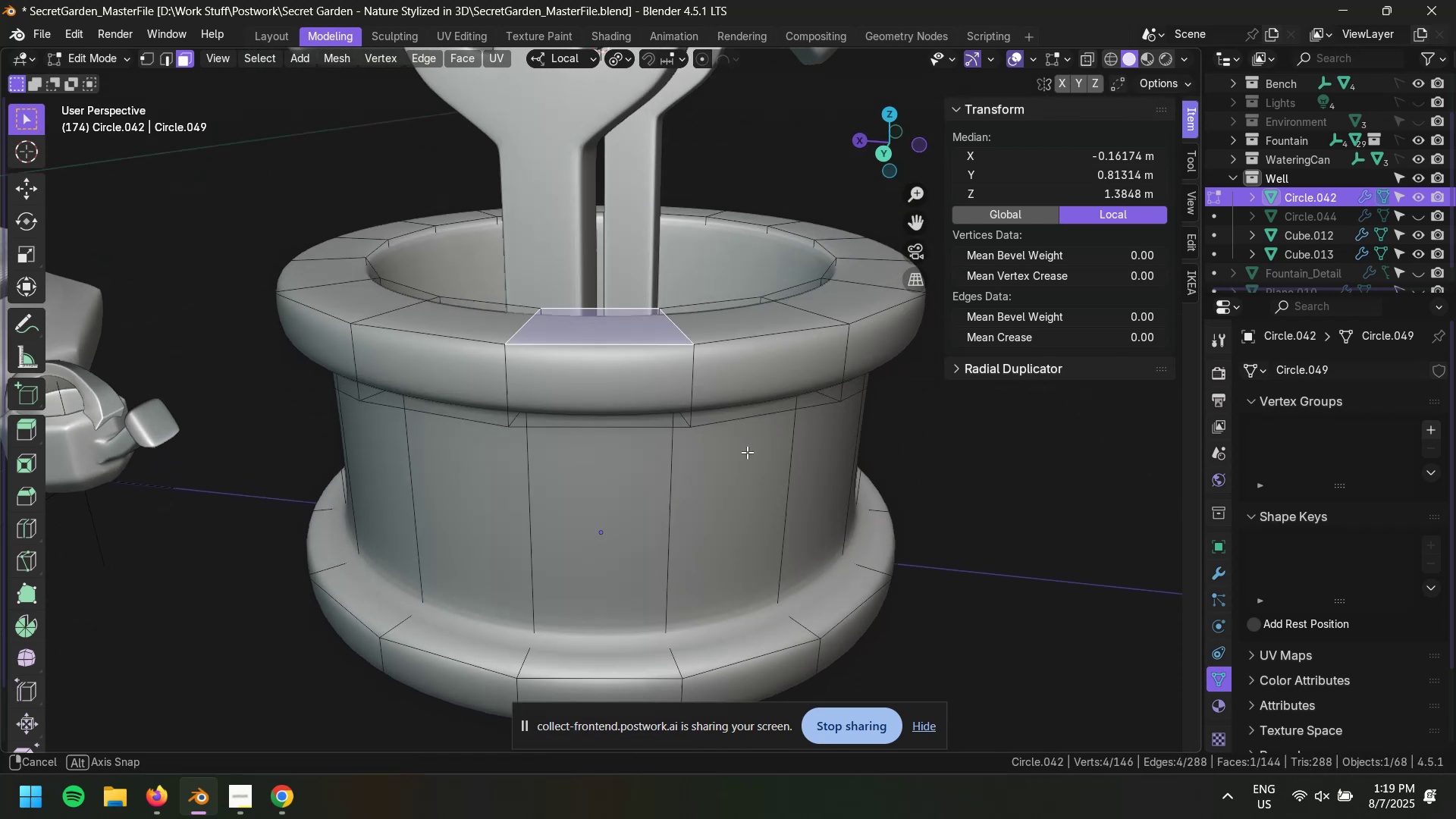 
hold_key(key=ShiftLeft, duration=0.45)
left_click([639, 401])
 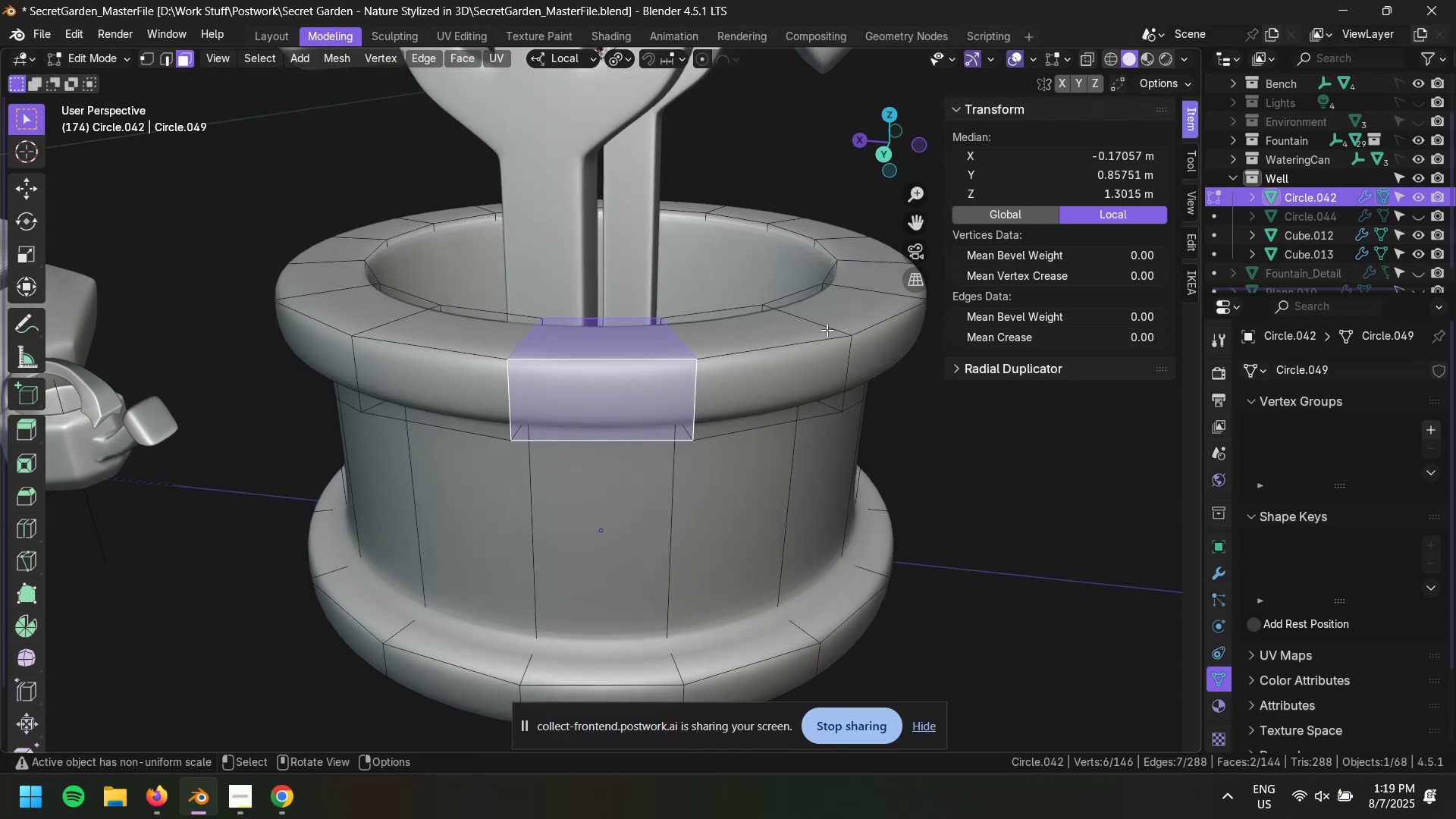 
type(es)
 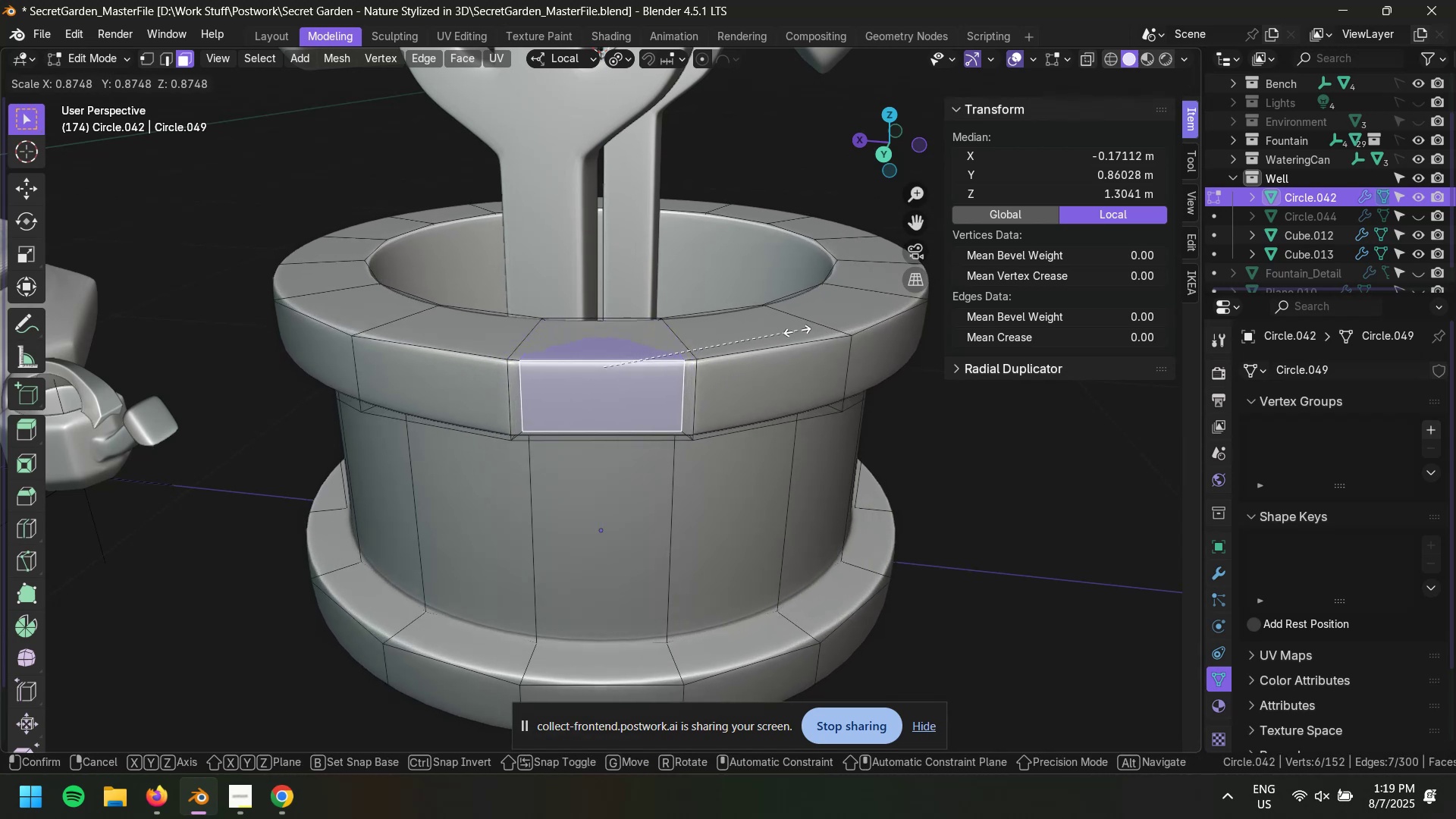 
left_click([779, 334])
 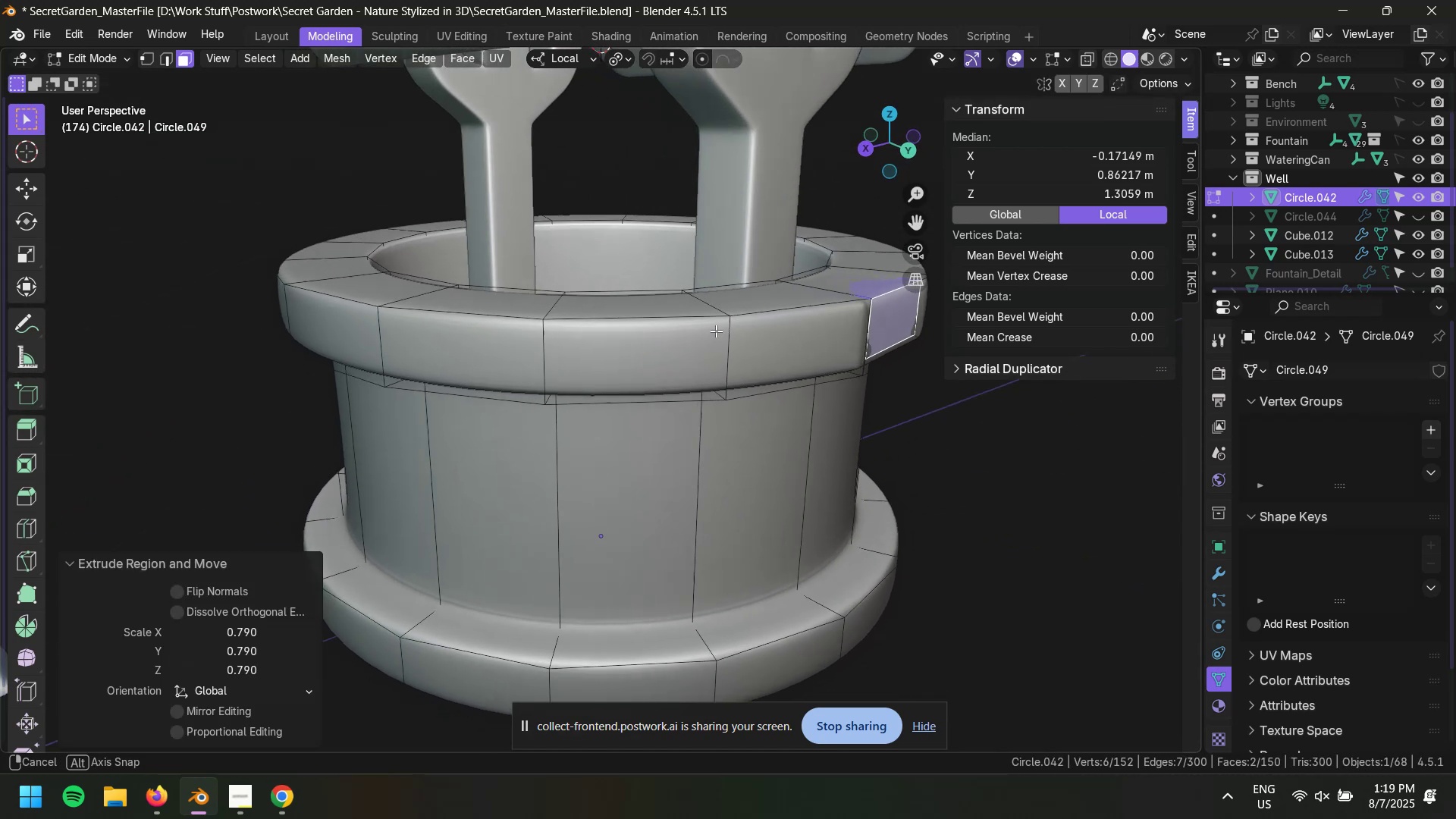 
key(Control+Z)
 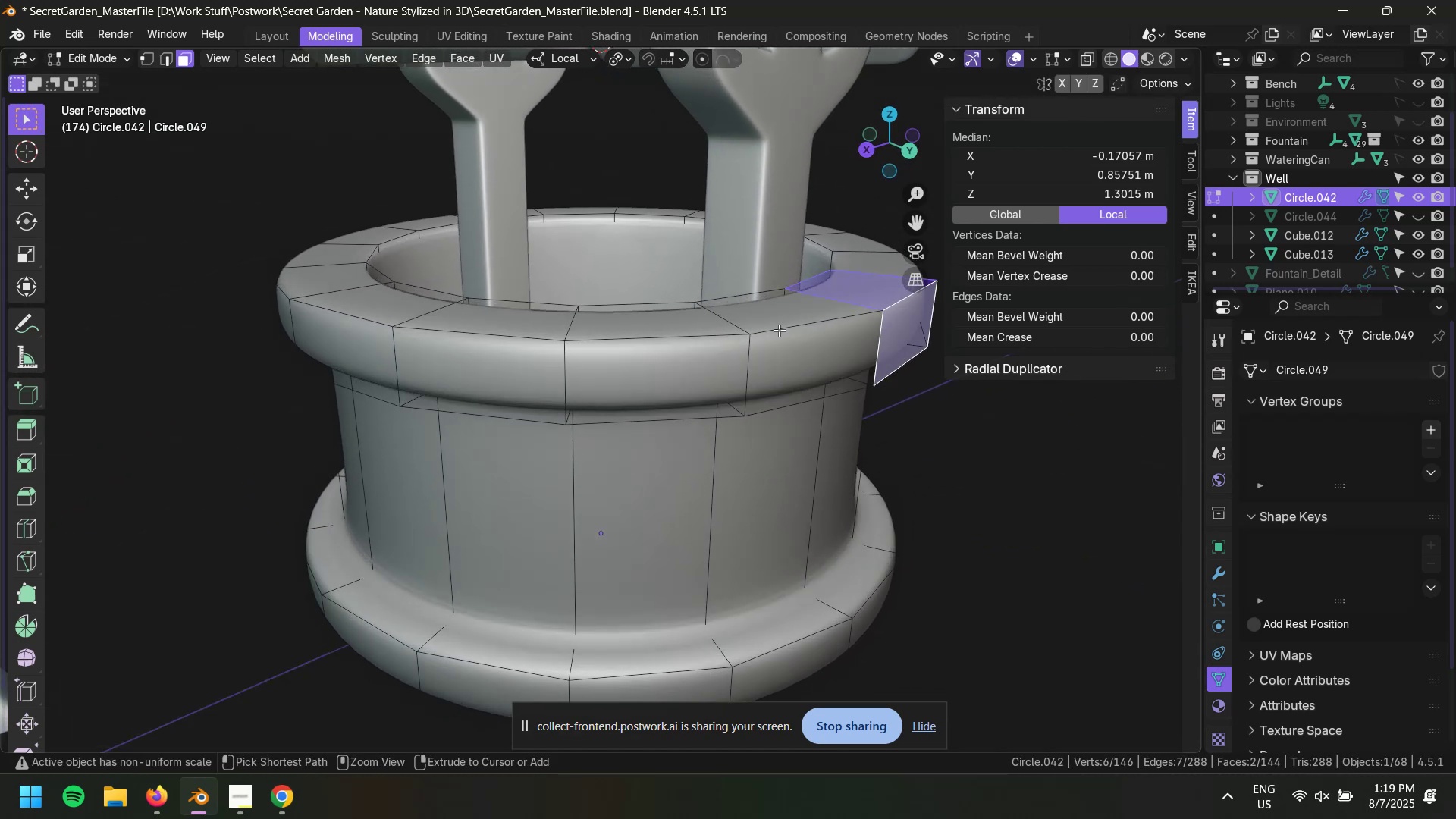 
key(Control+Z)
 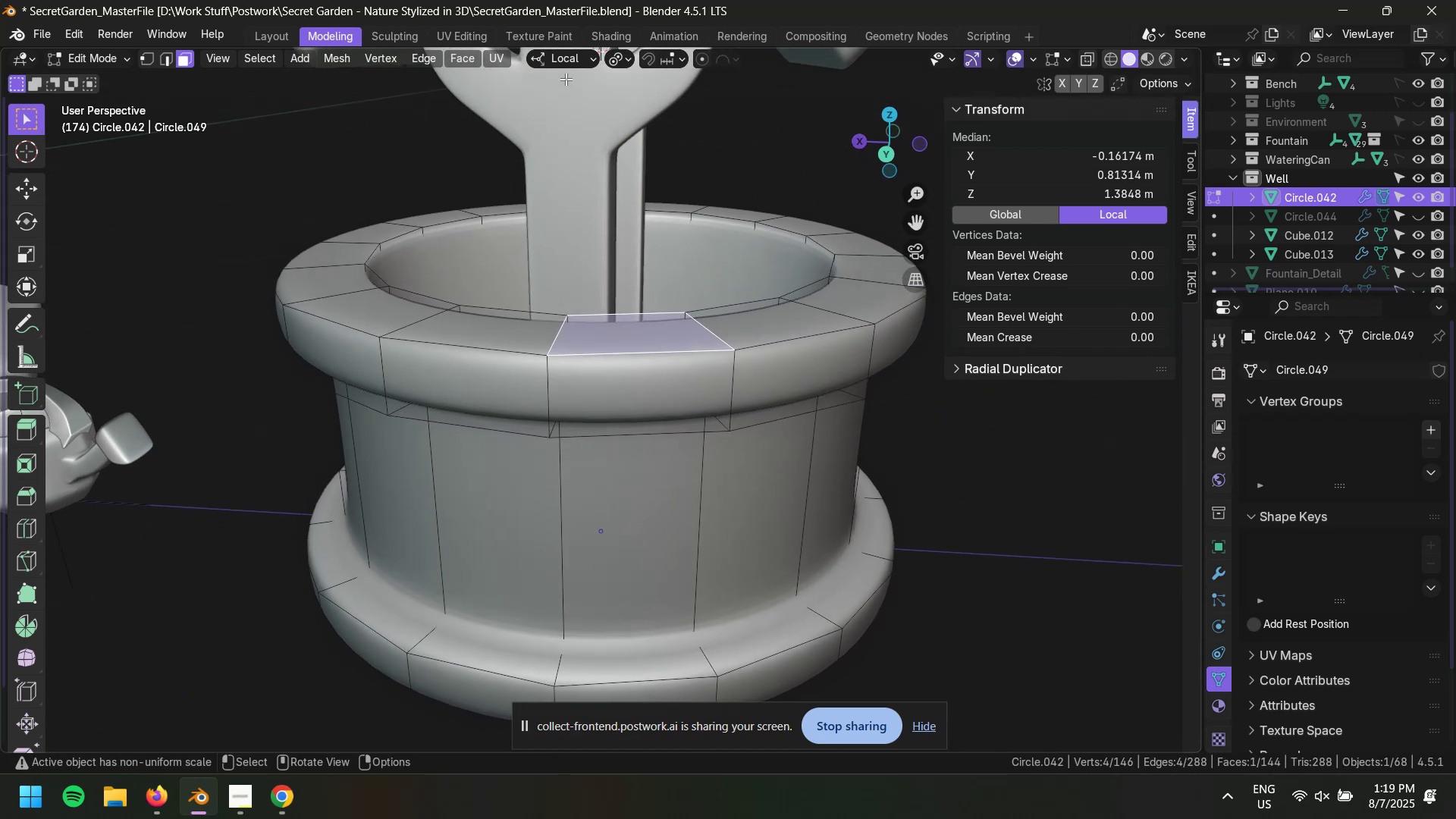 
left_click([560, 53])
 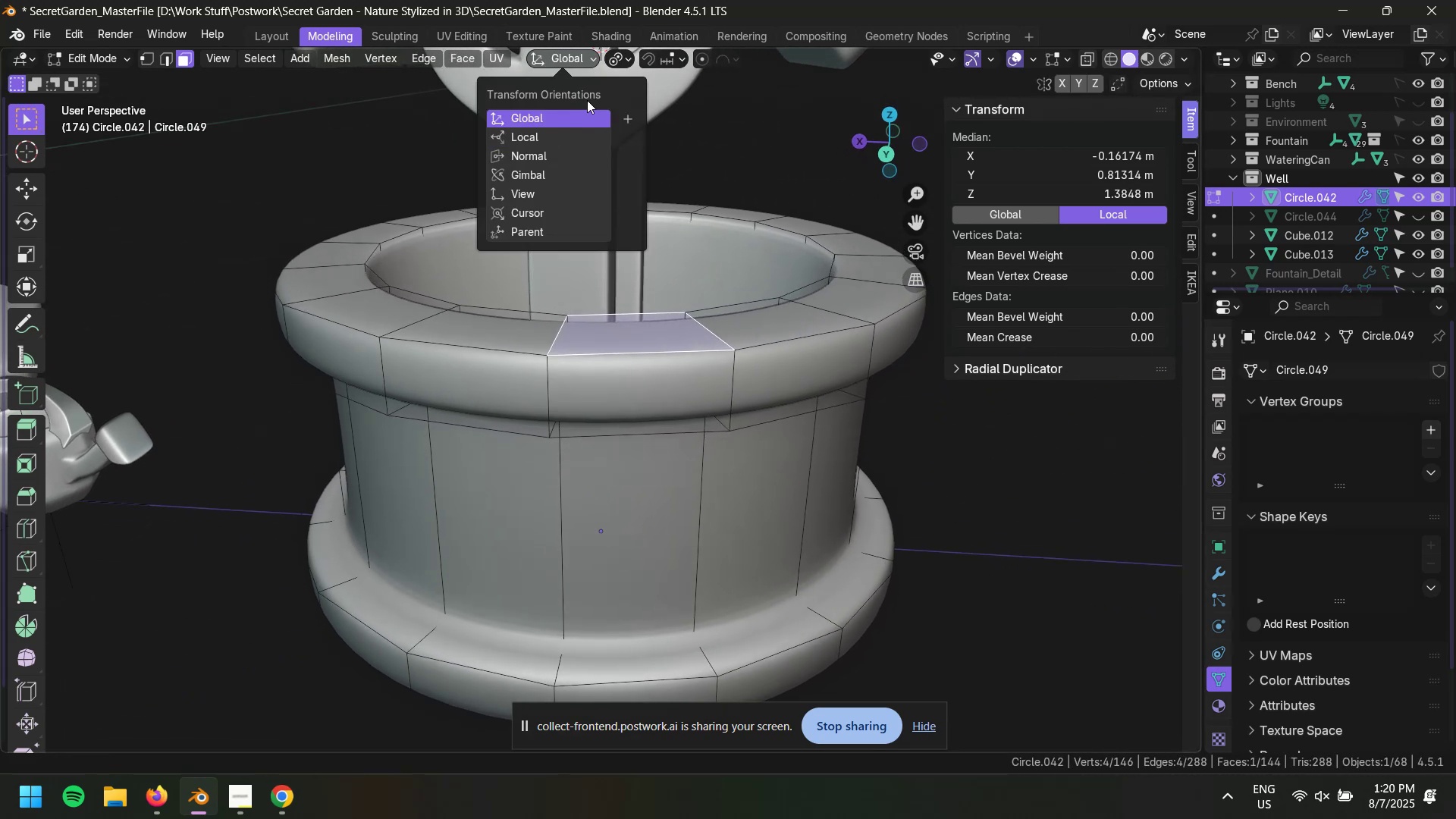 
double_click([617, 55])
 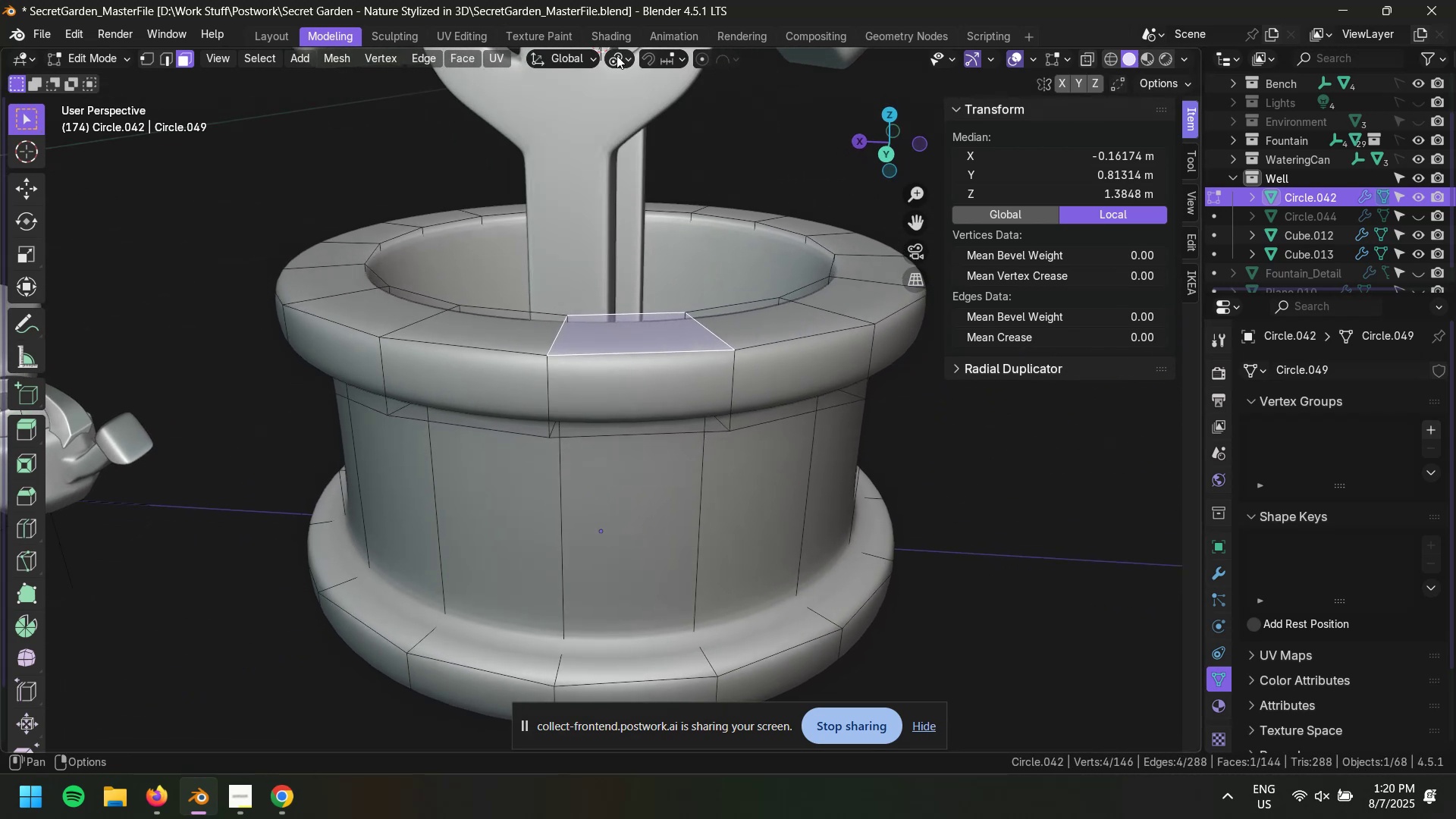 
triple_click([617, 55])
 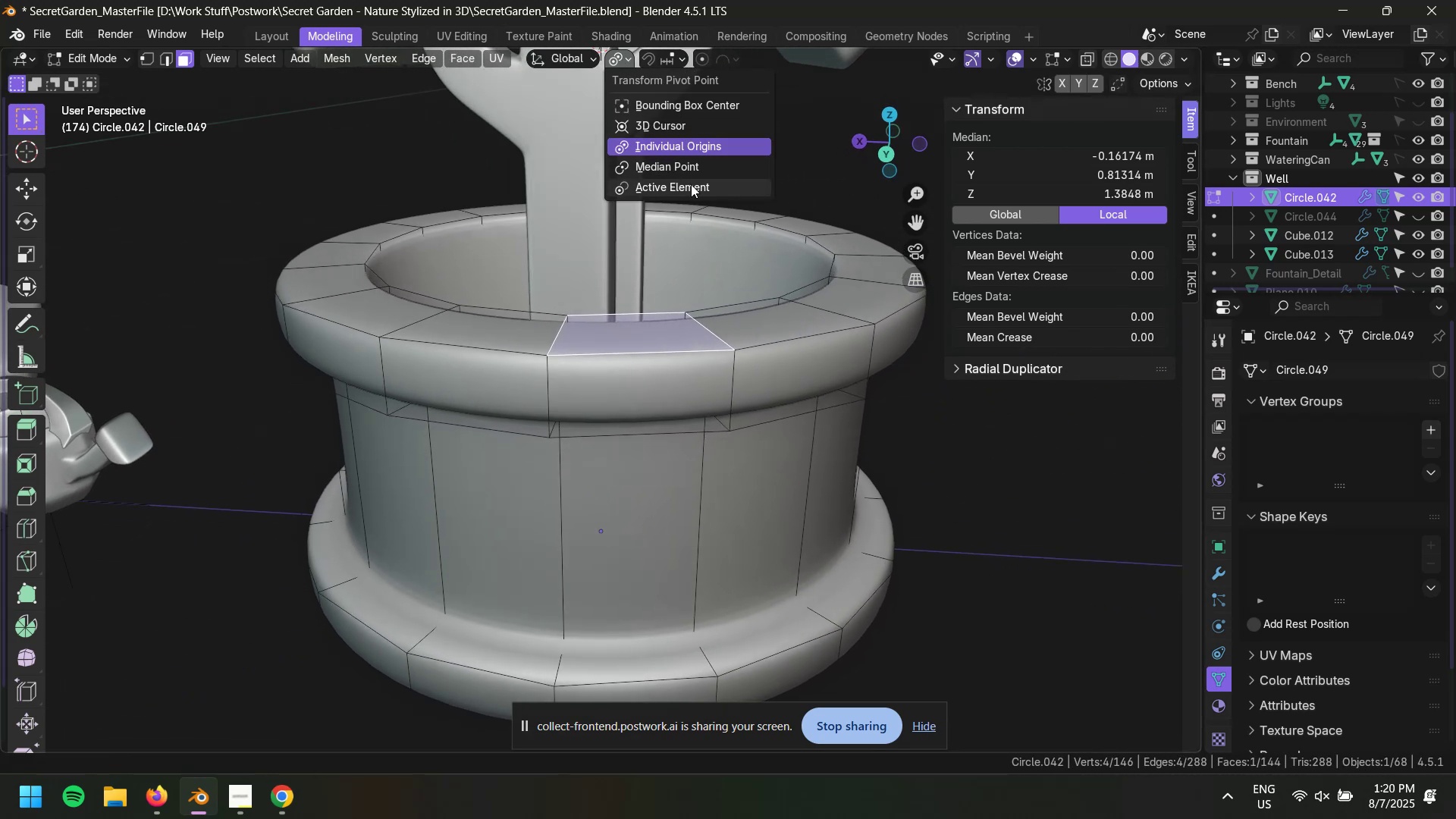 
left_click([691, 154])
 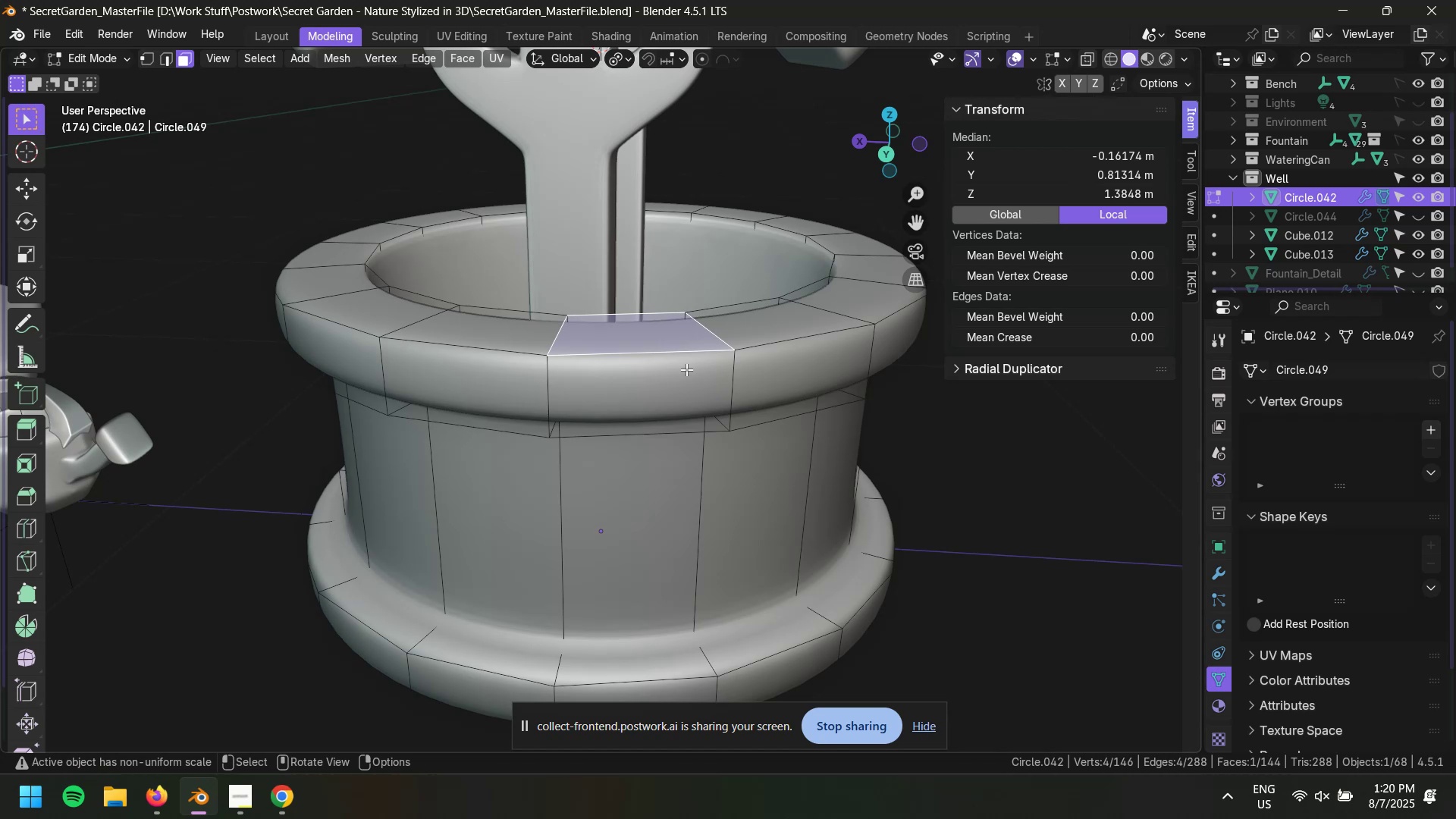 
scroll: coordinate [632, 390], scroll_direction: up, amount: 2.0
 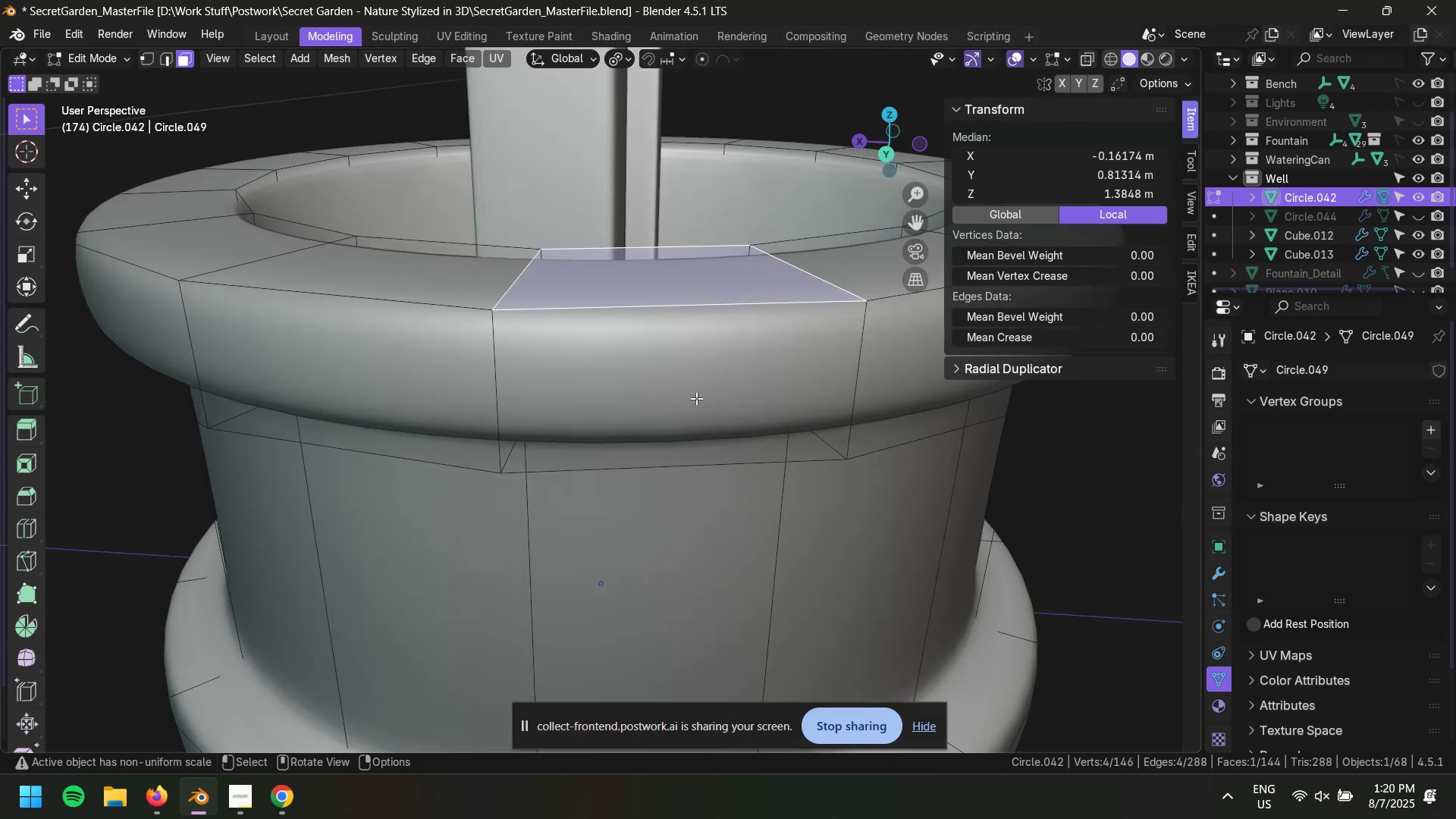 
hold_key(key=ShiftLeft, duration=0.49)
 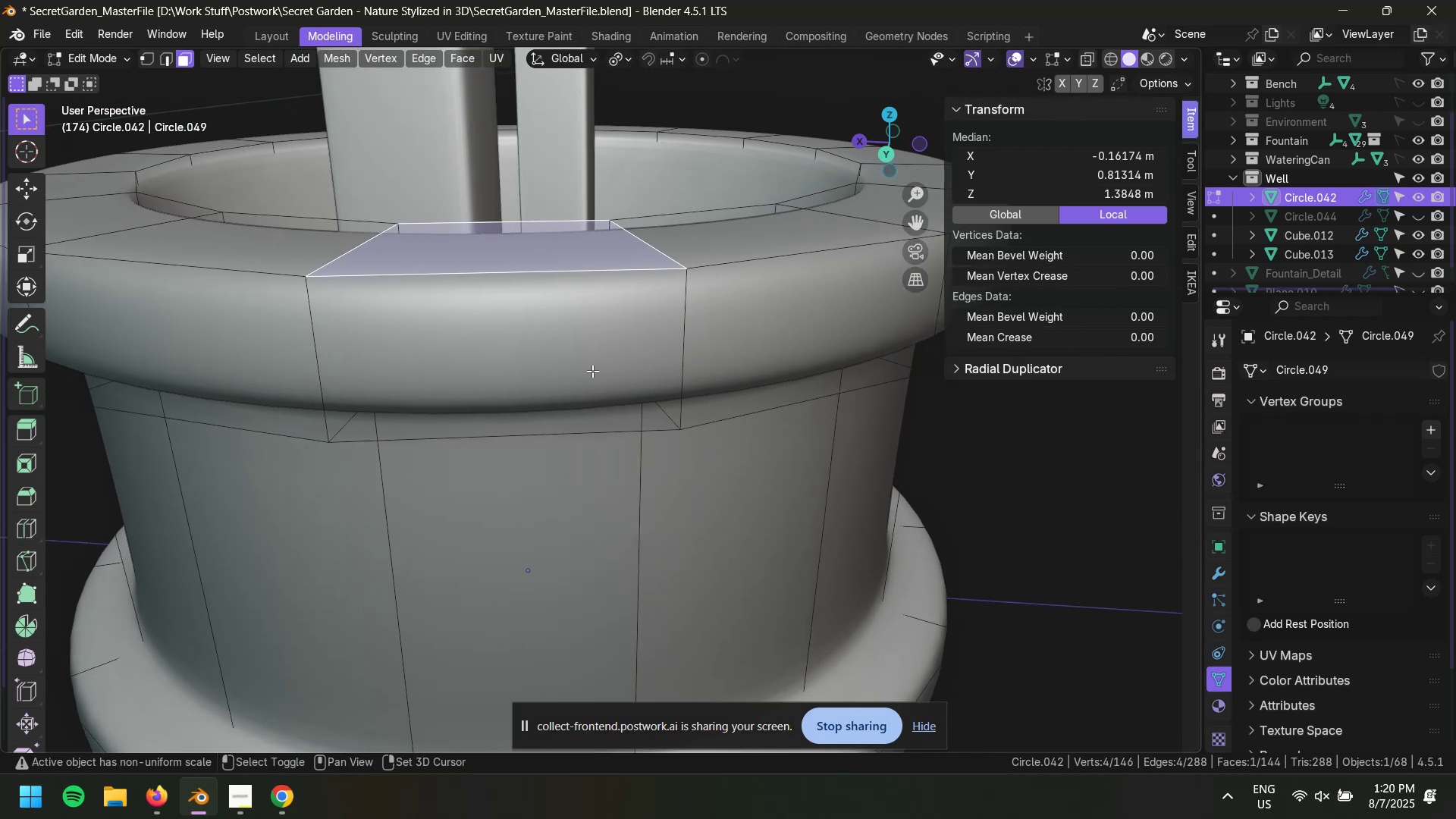 
hold_key(key=ShiftLeft, duration=0.33)
left_click([586, 384])
 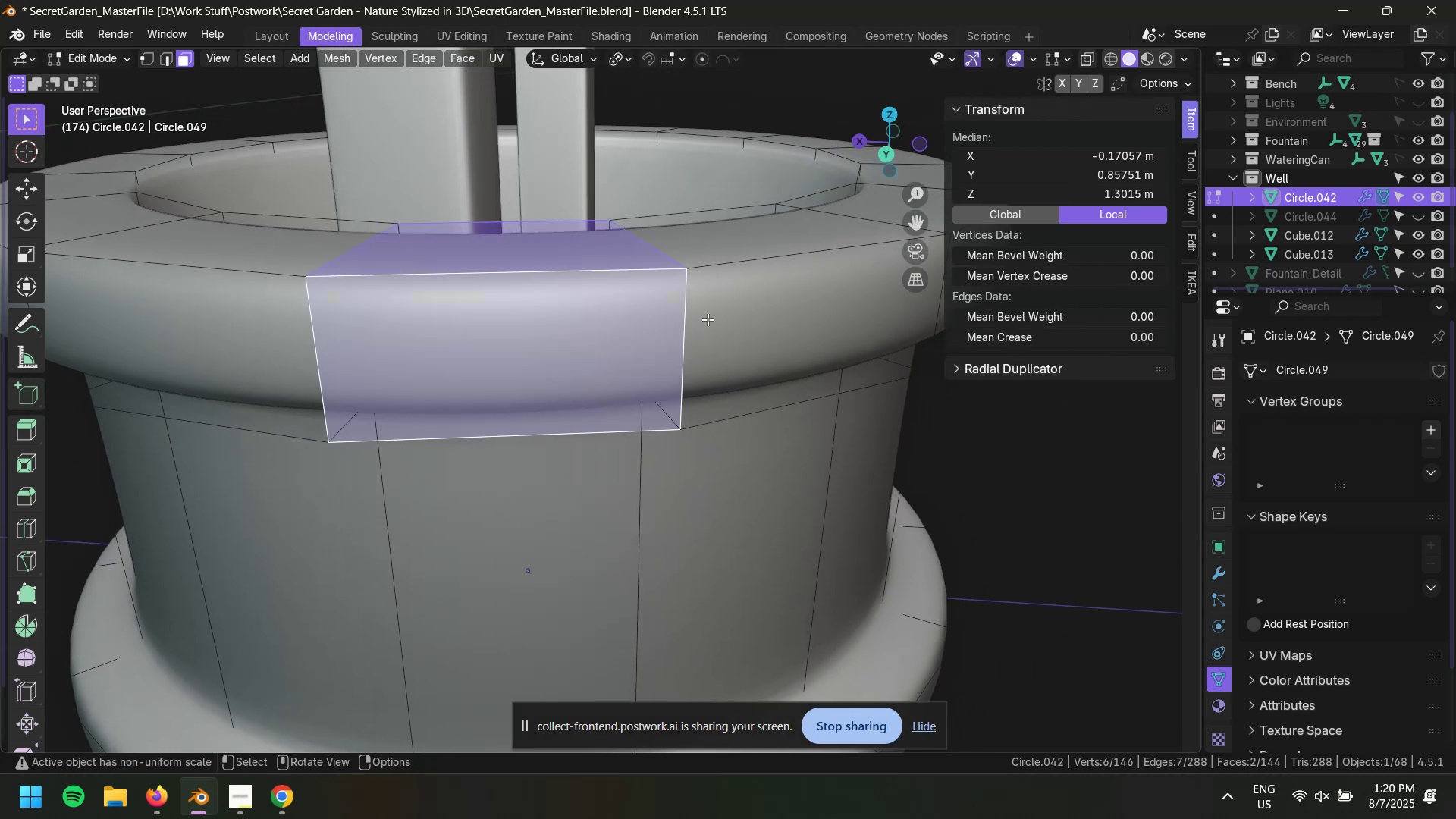 
type(es)
 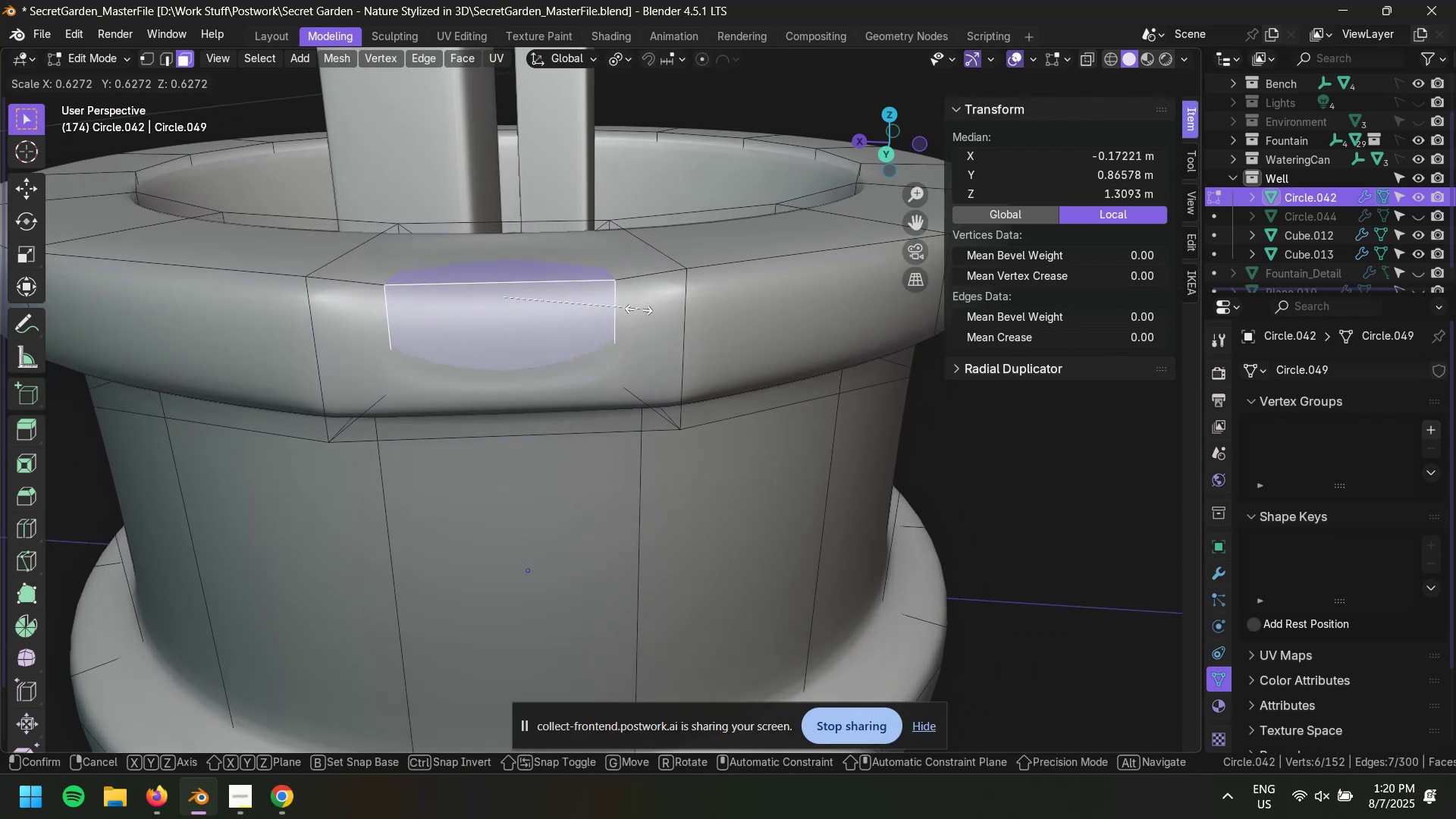 
left_click([604, 311])
 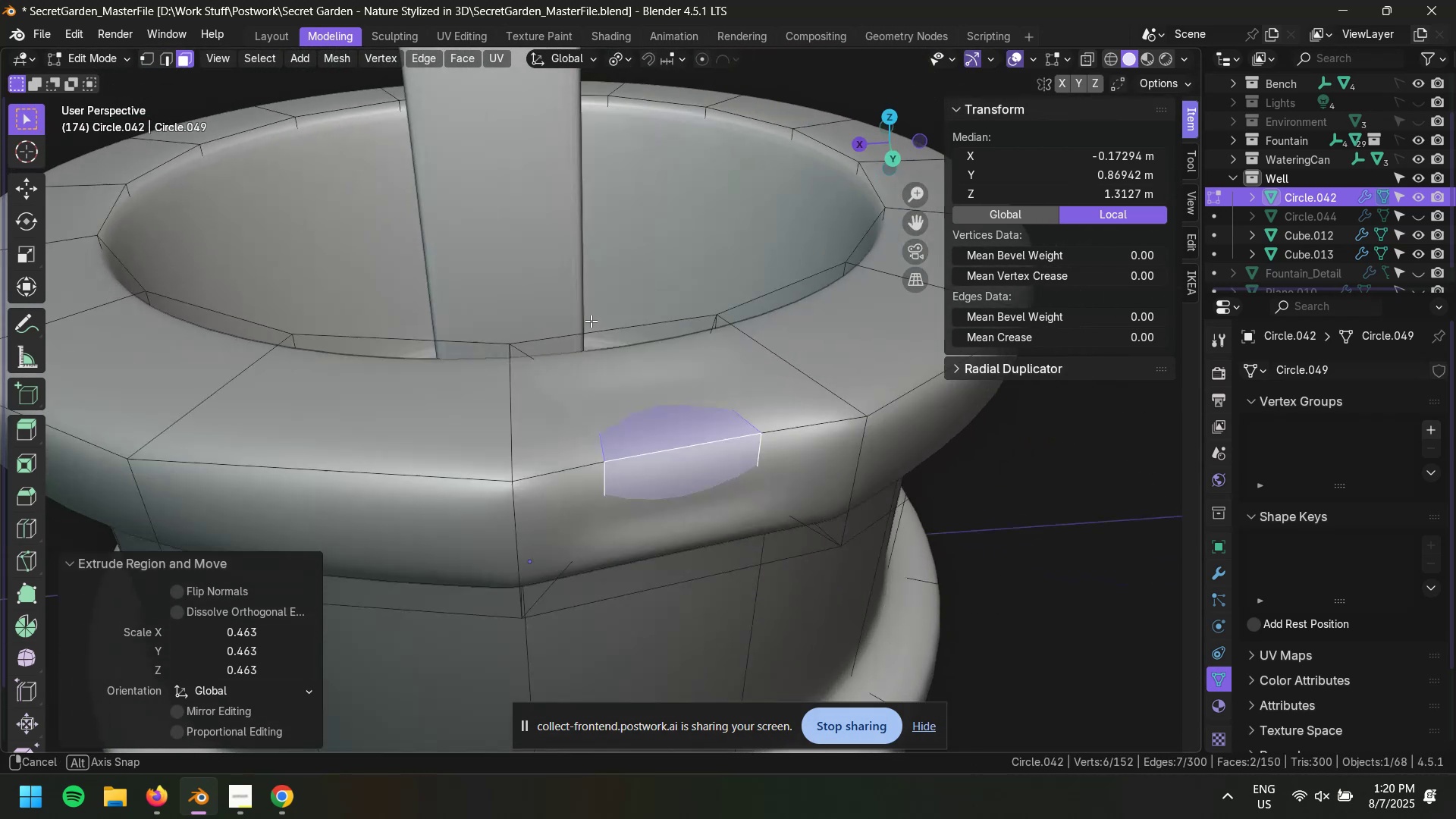 
key(Alt+Z)
 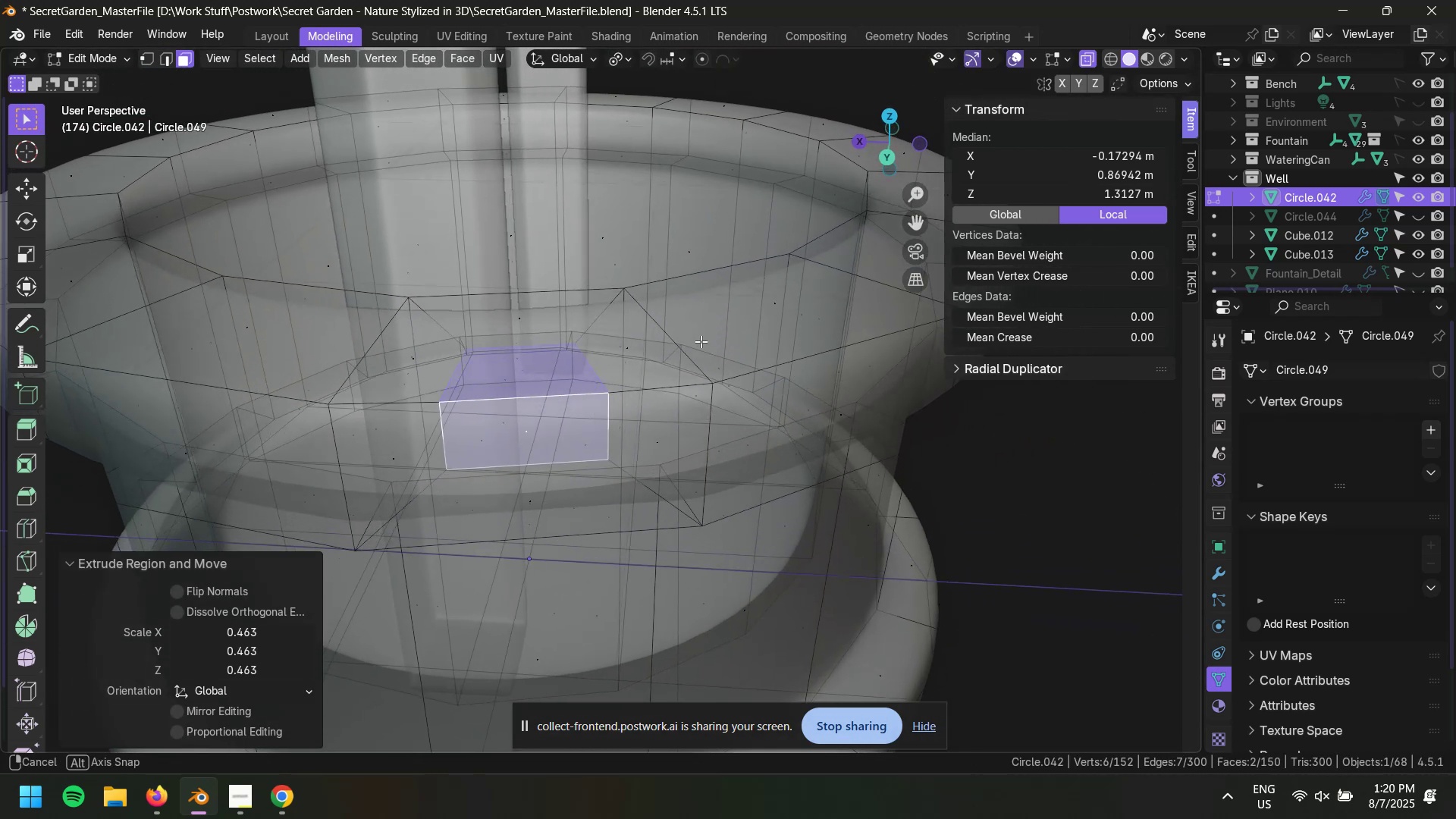 
key(Control+Z)
 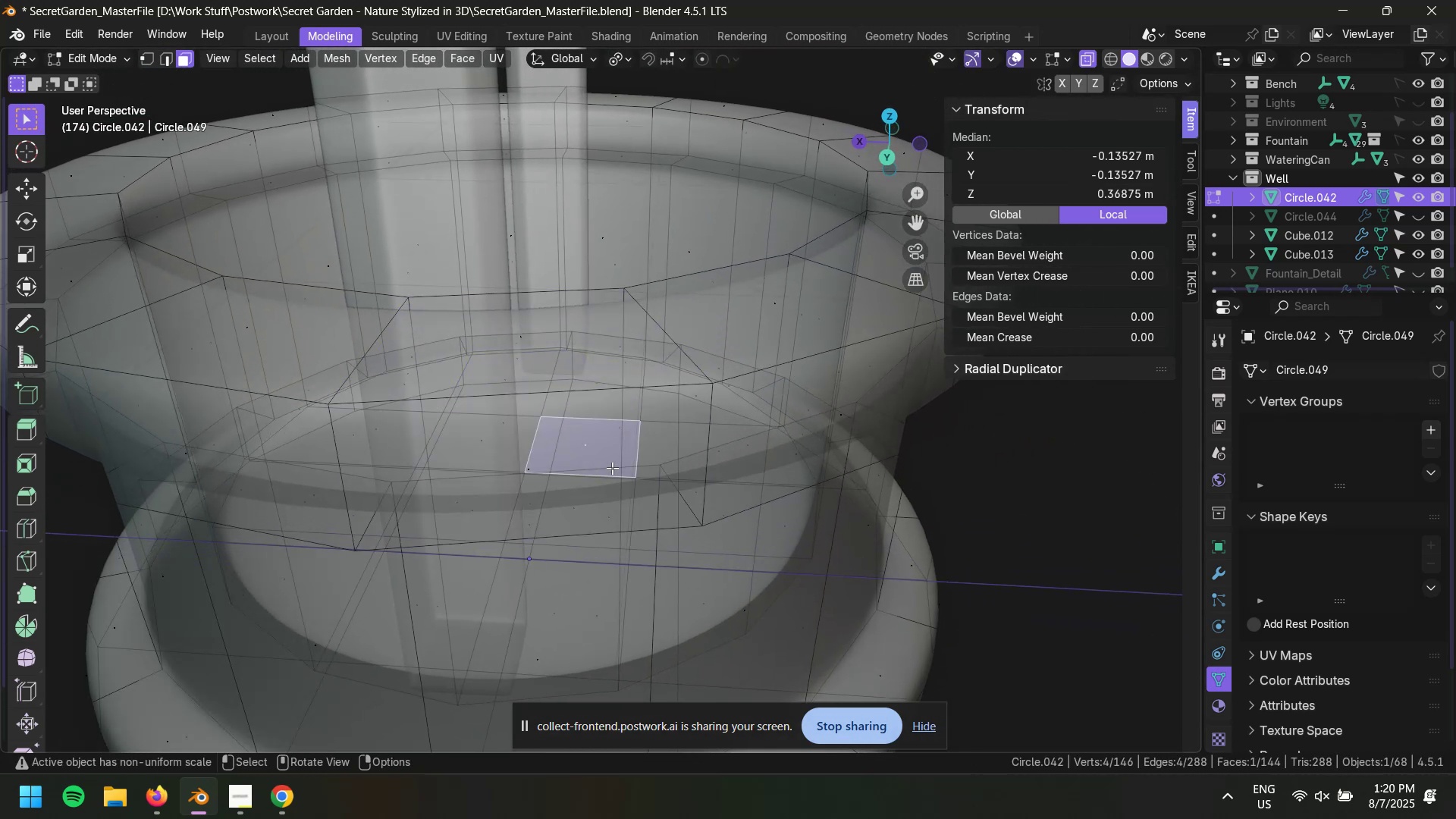 
left_click([525, 477])
 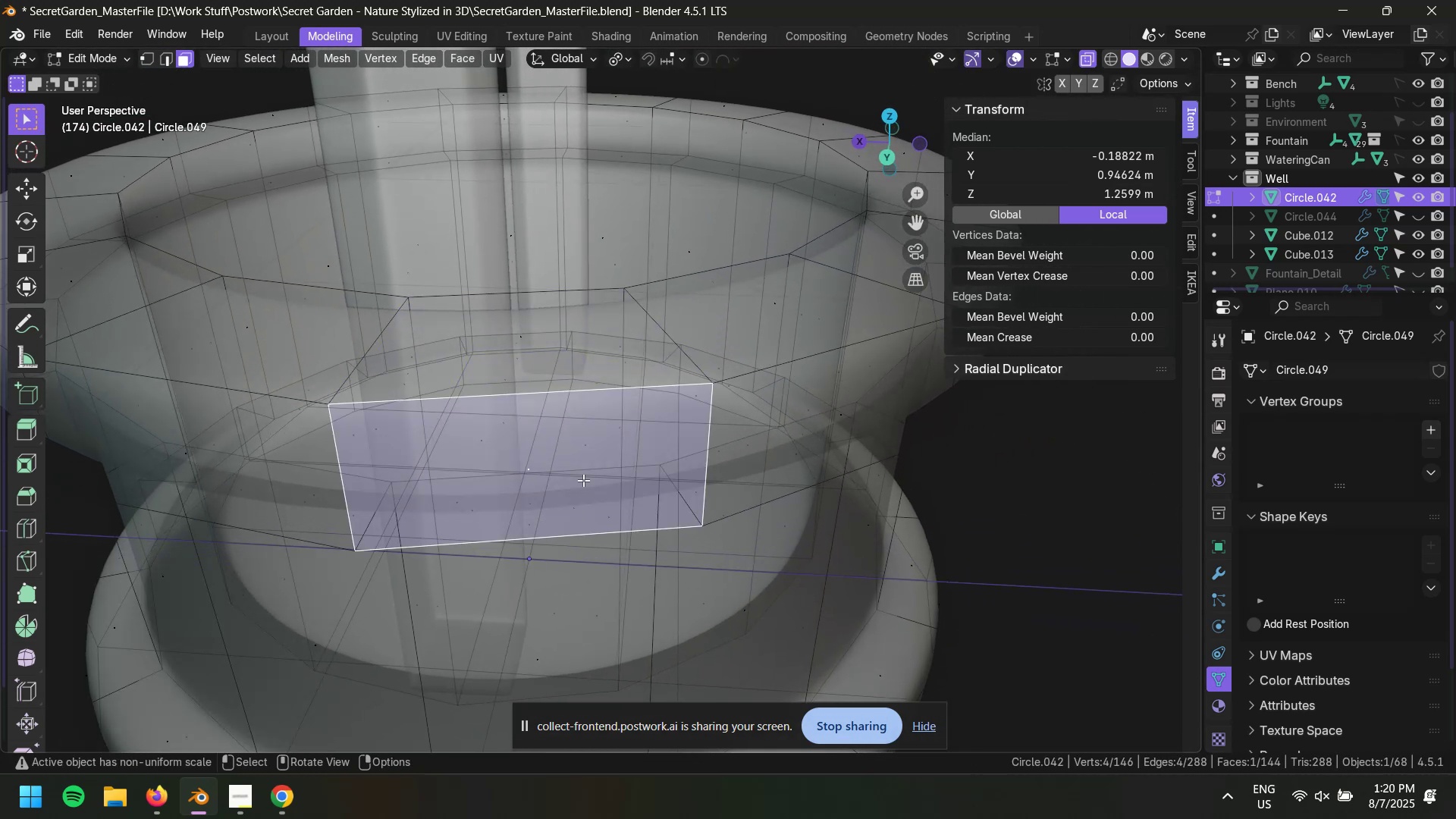 
hold_key(key=ShiftLeft, duration=0.4)
left_click([544, 356])
 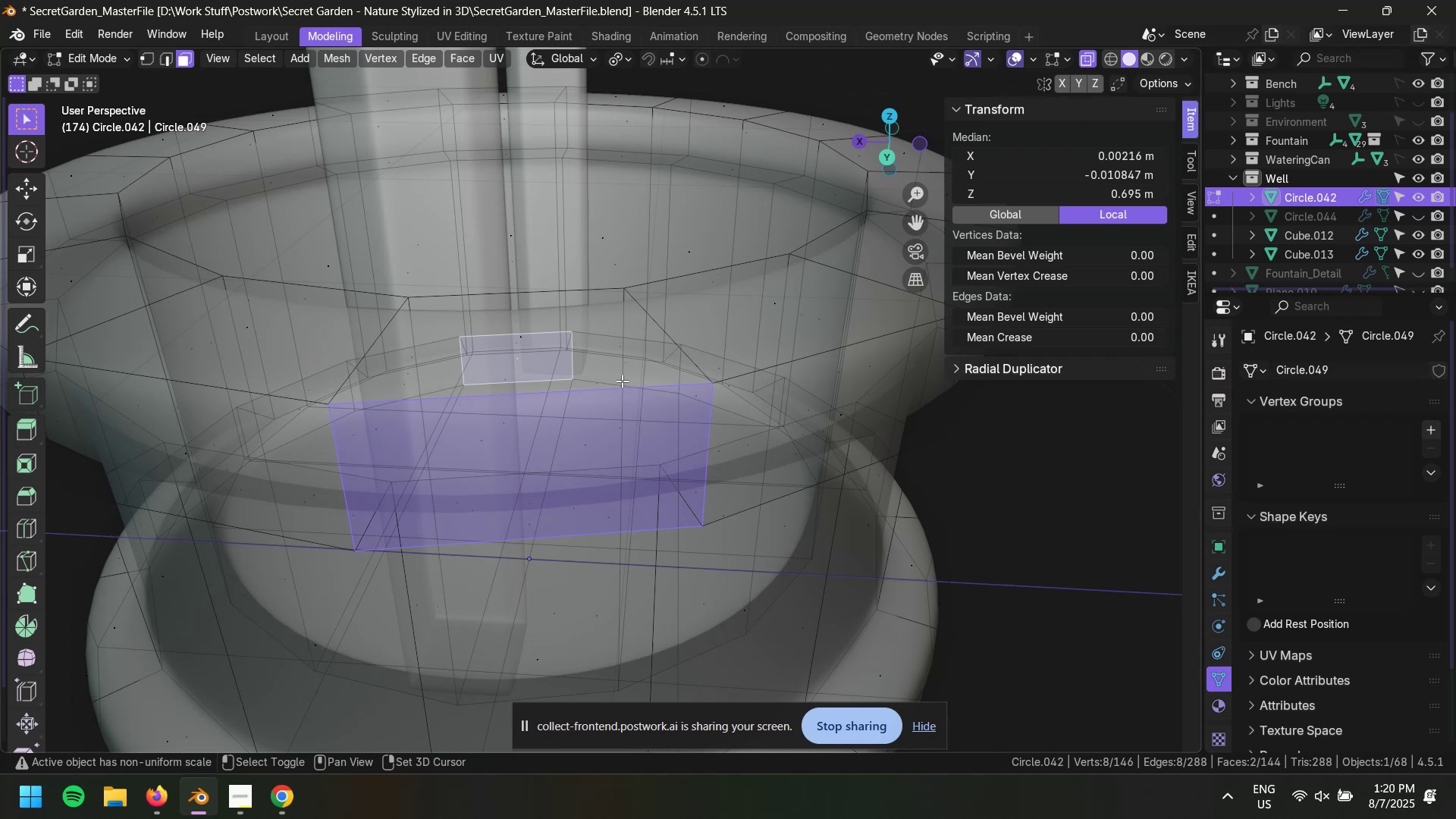 
key(Alt+AltLeft)
 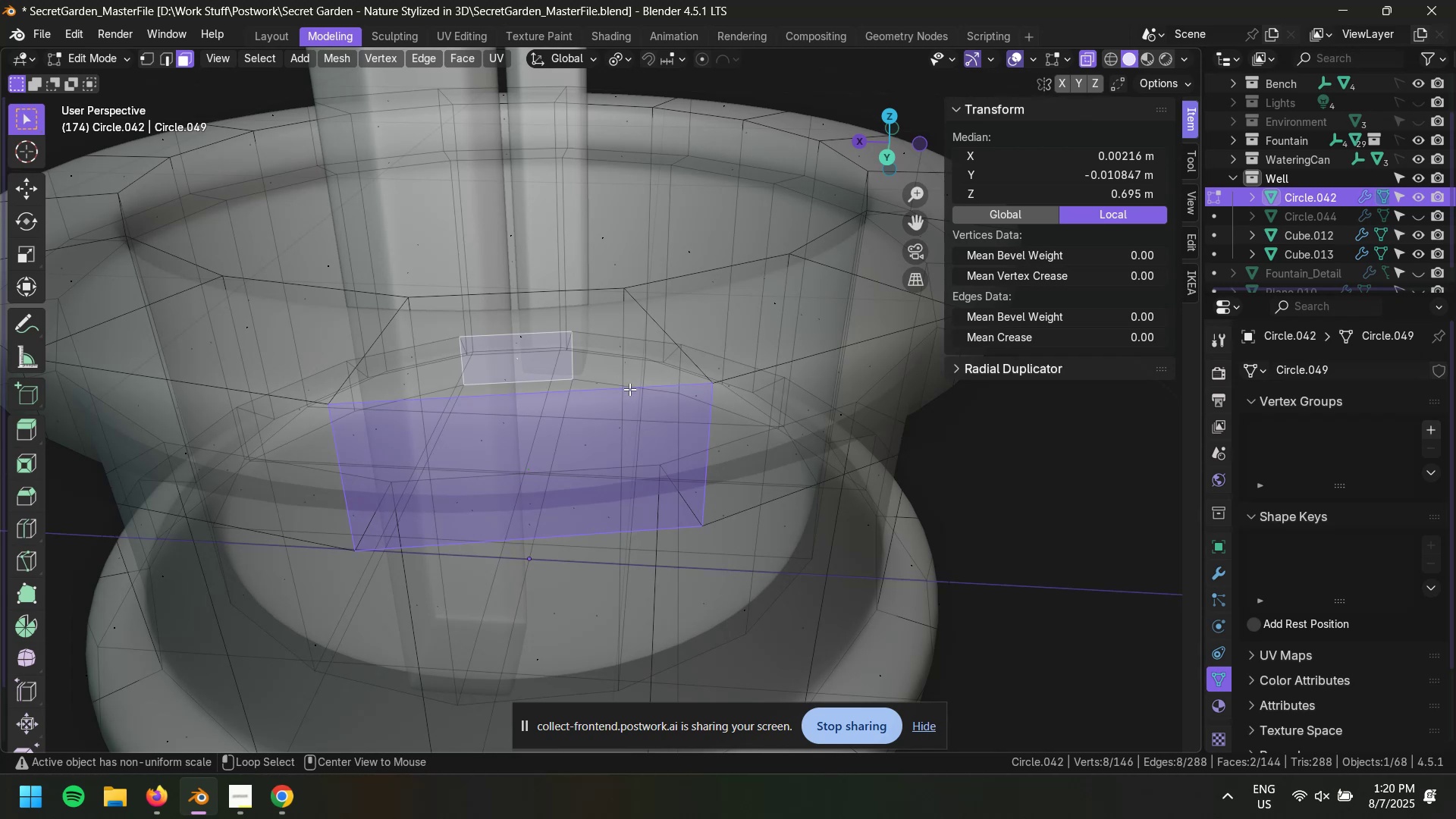 
key(Alt+E)
 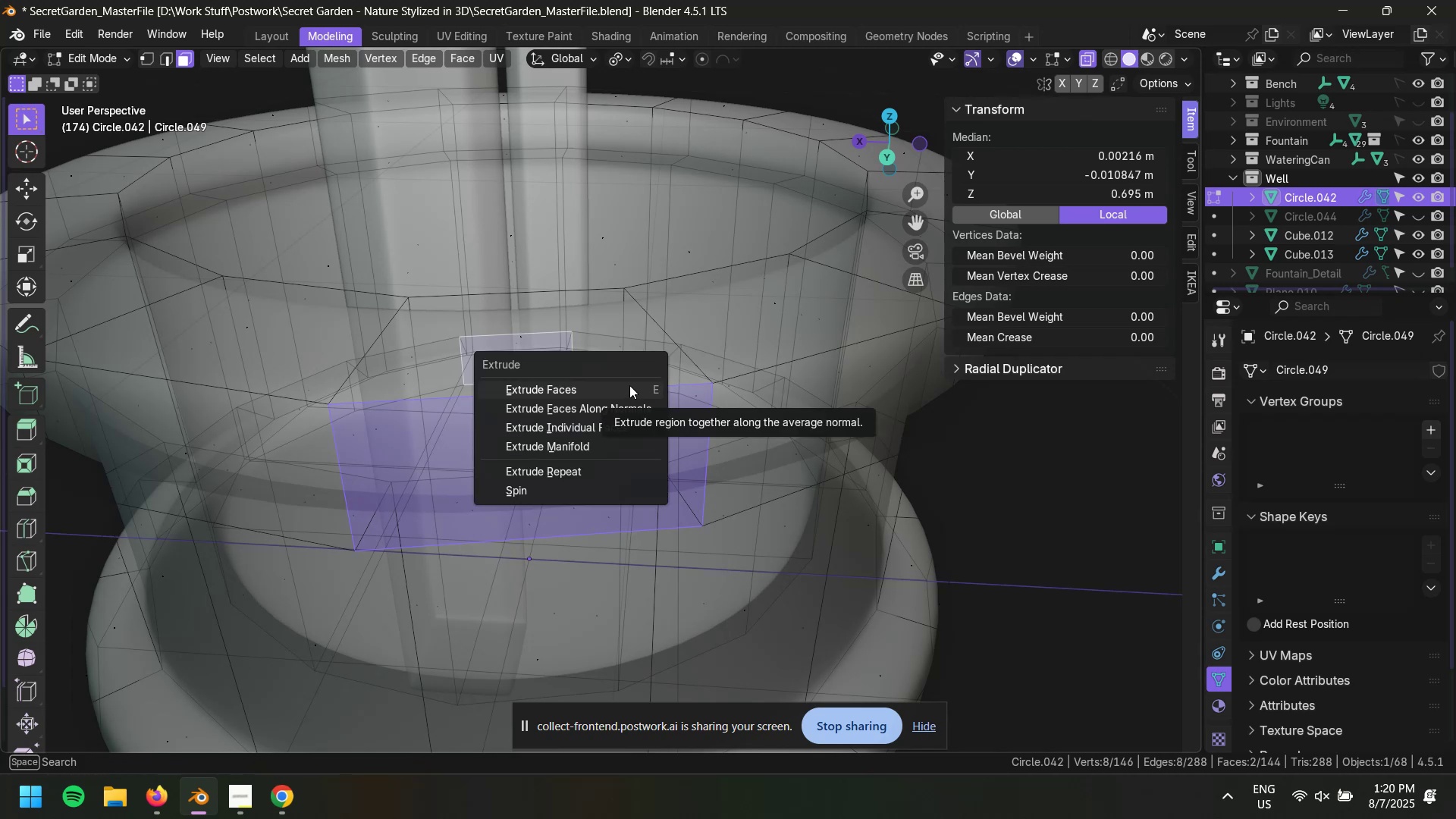 
key(Escape)
 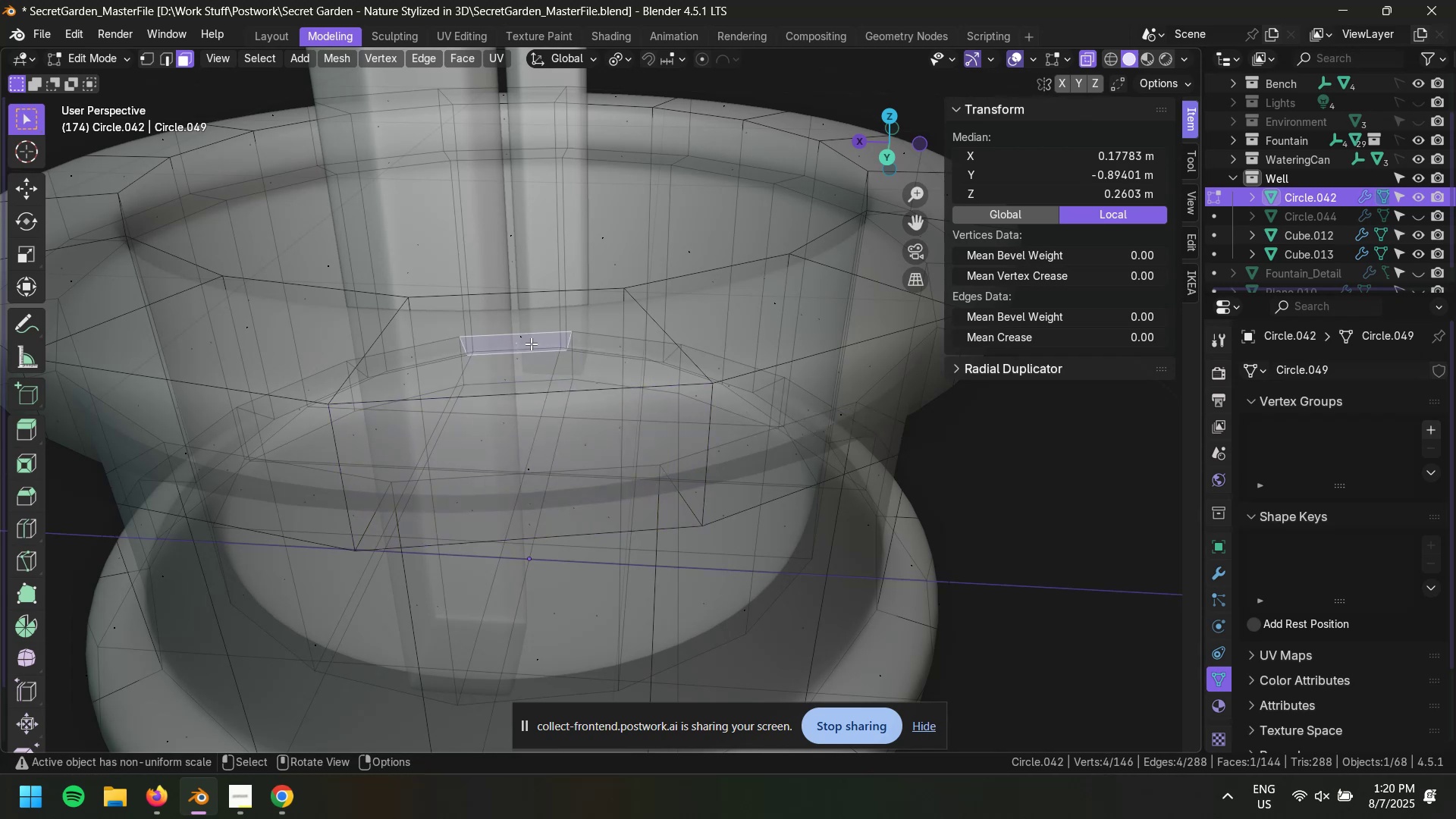 
left_click([526, 327])
 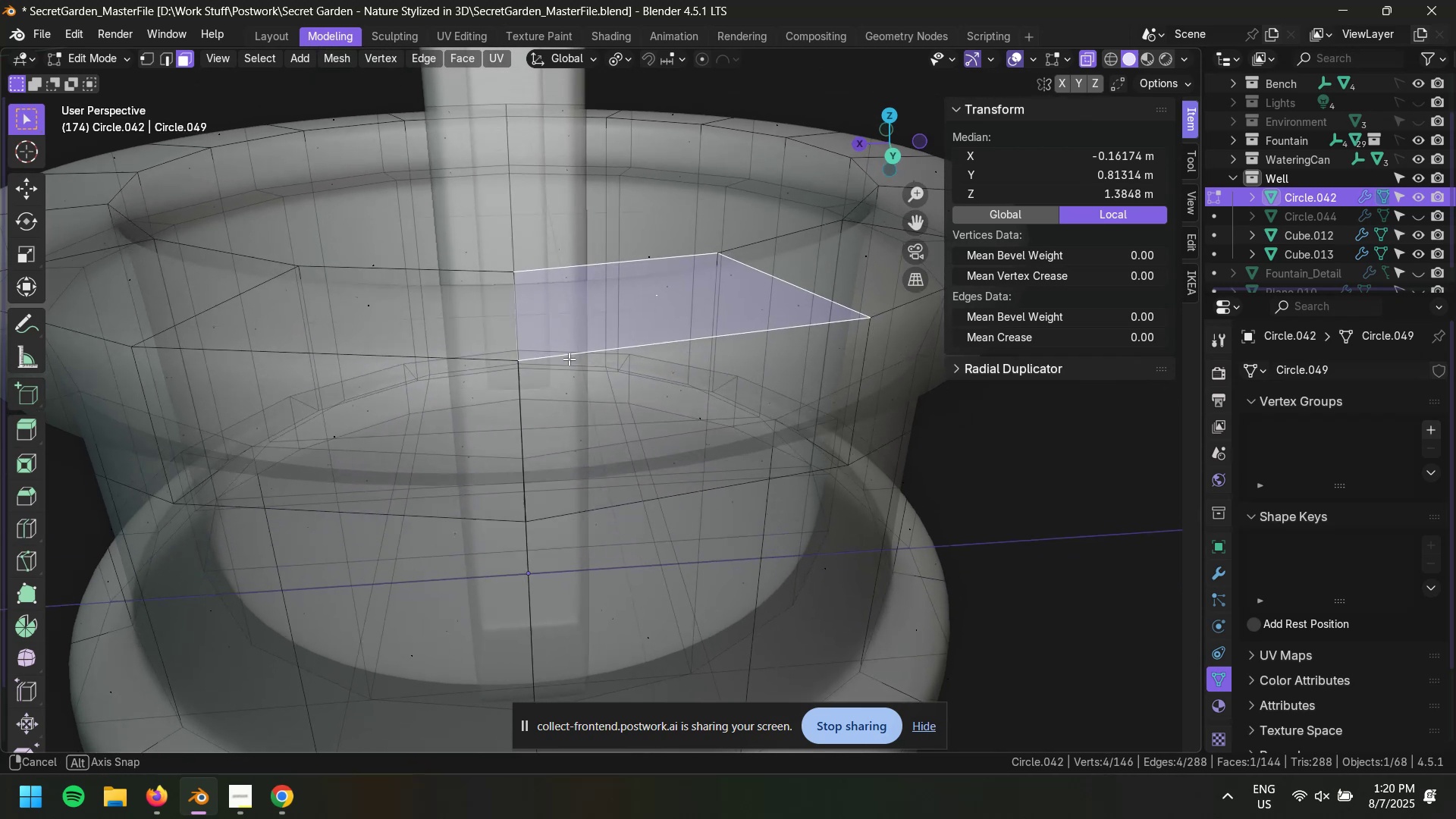 
hold_key(key=ShiftLeft, duration=0.76)
left_click([659, 416])
 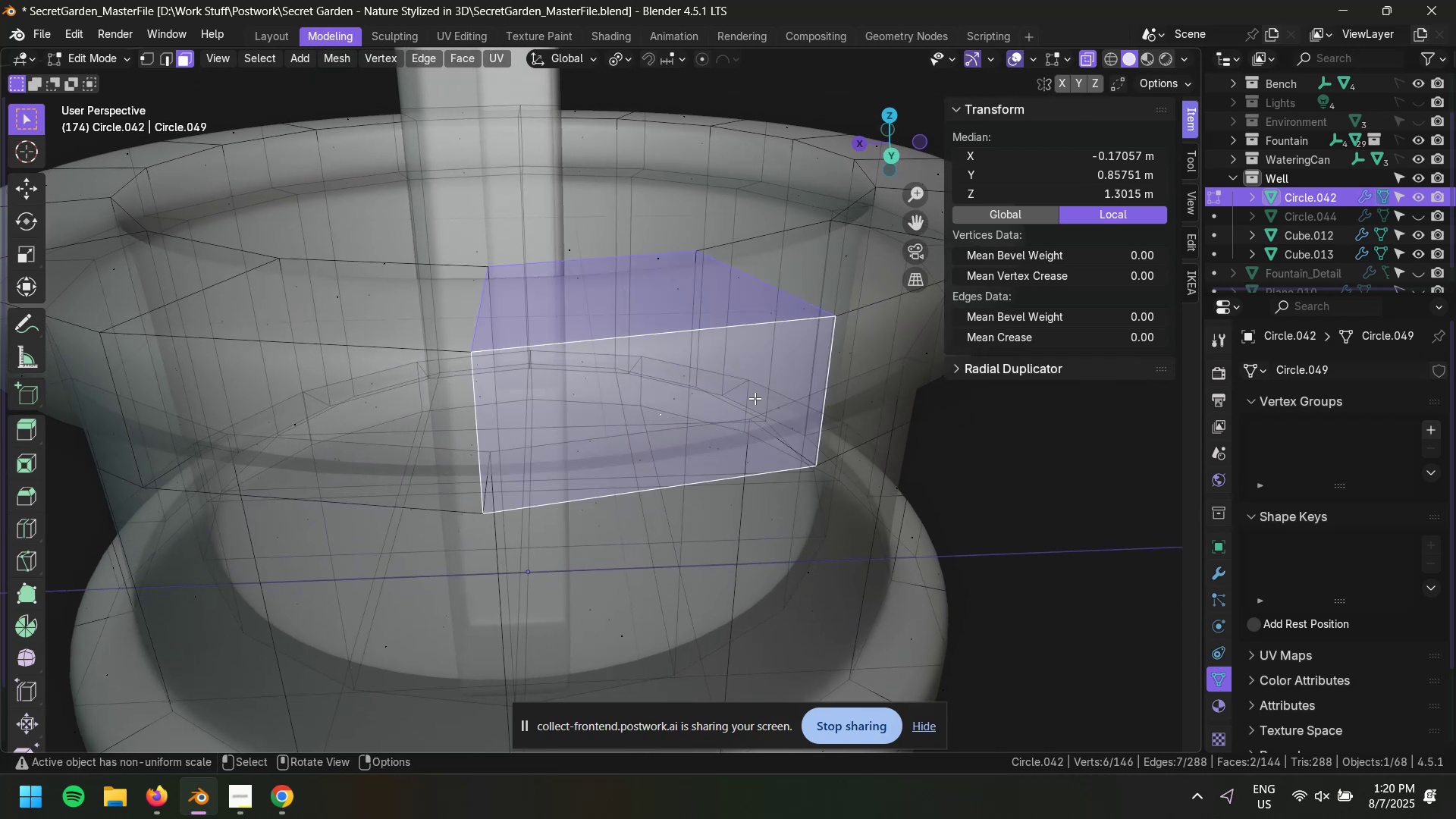 
key(Alt+AltLeft)
 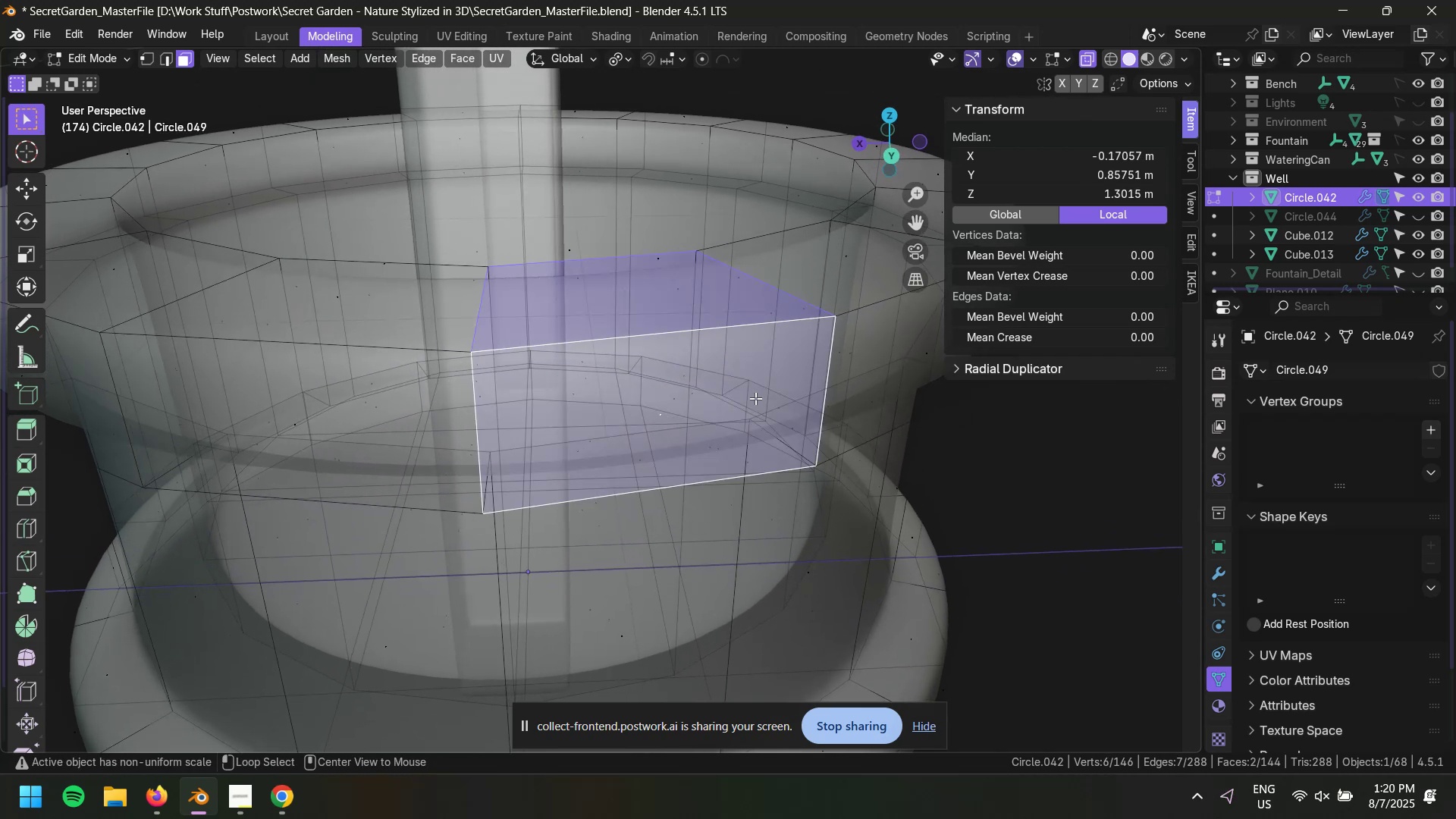 
key(Alt+E)
 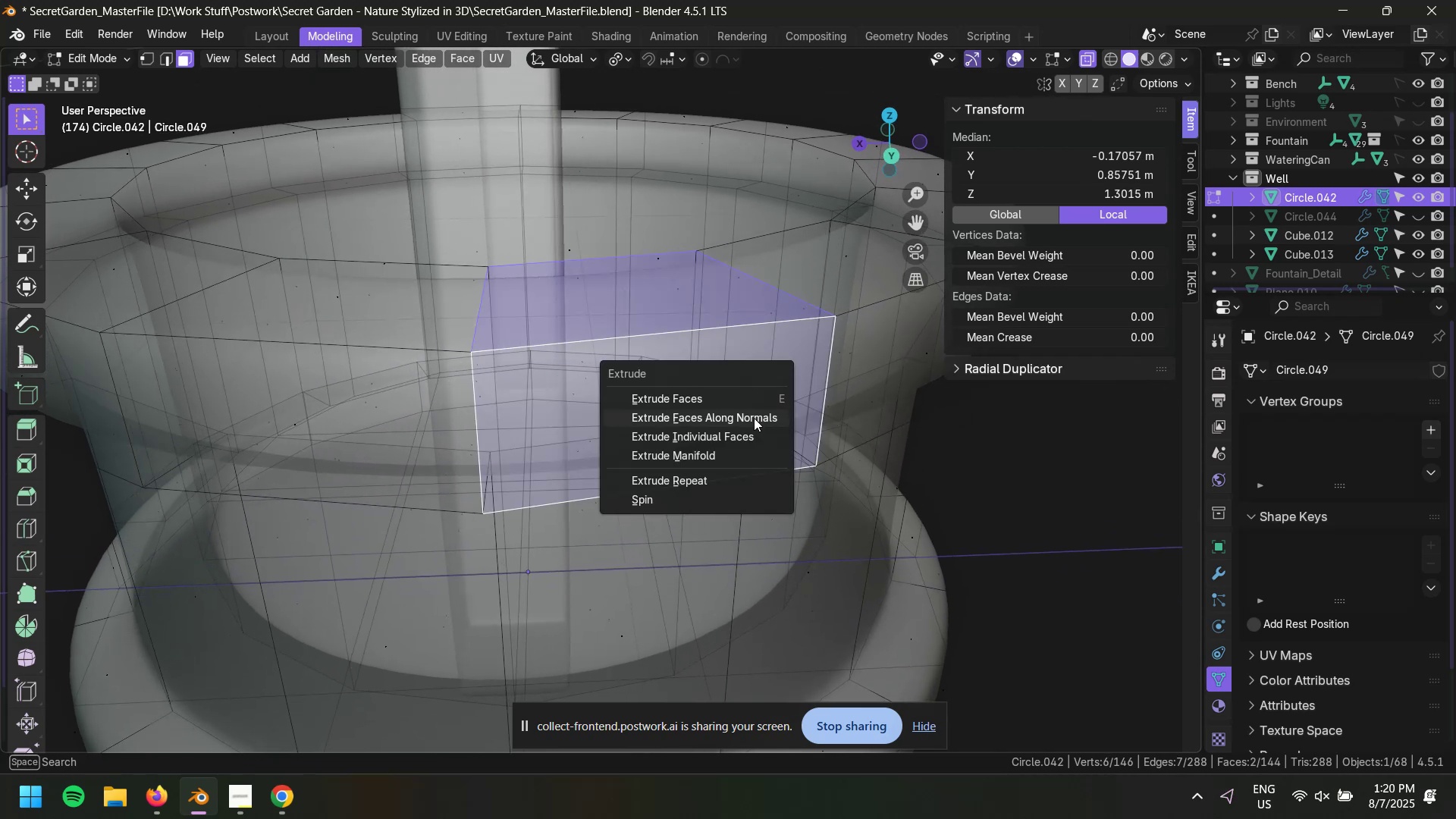 
left_click([754, 418])
 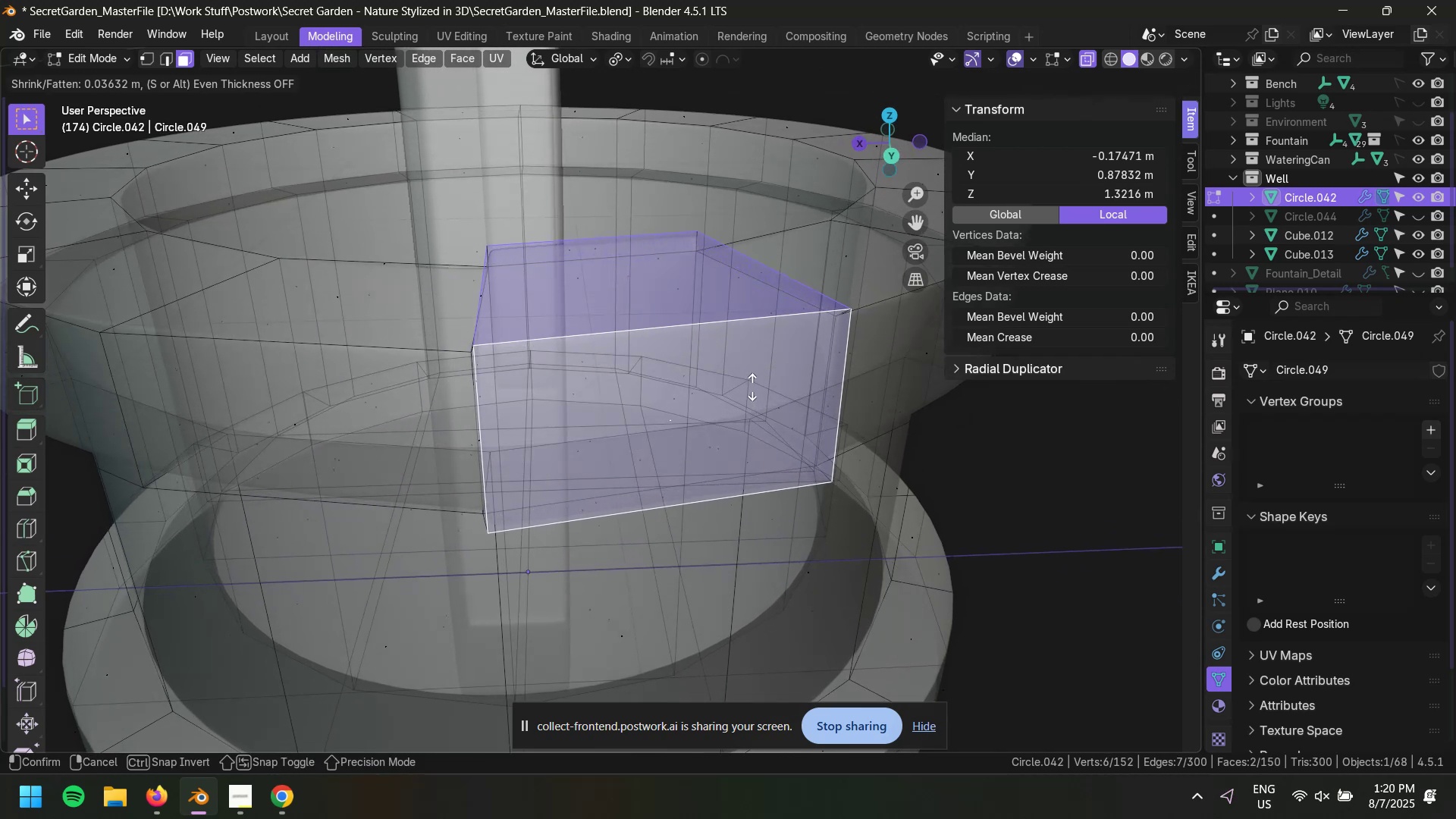 
left_click([752, 386])
 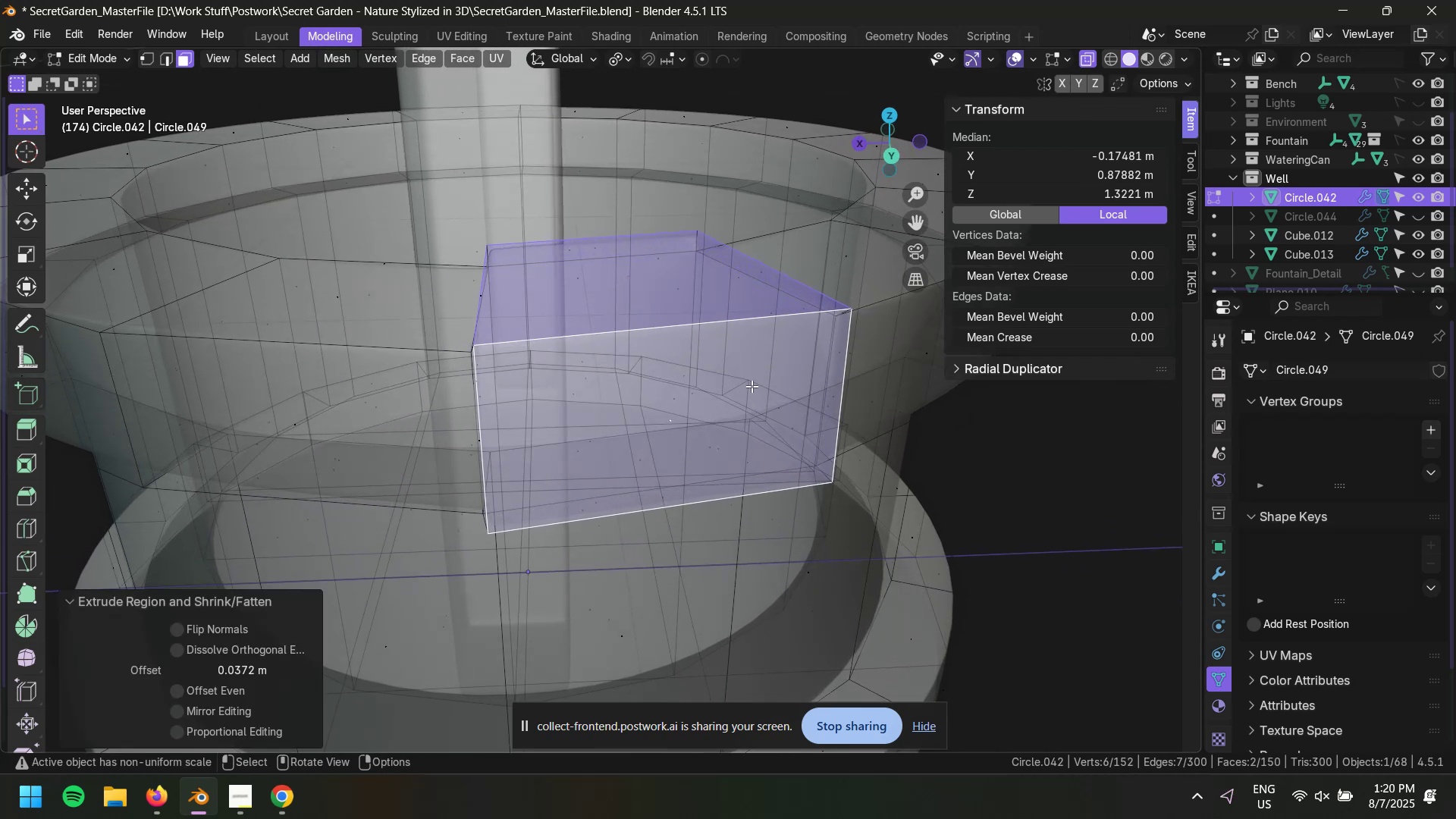 
key(Control+Z)
 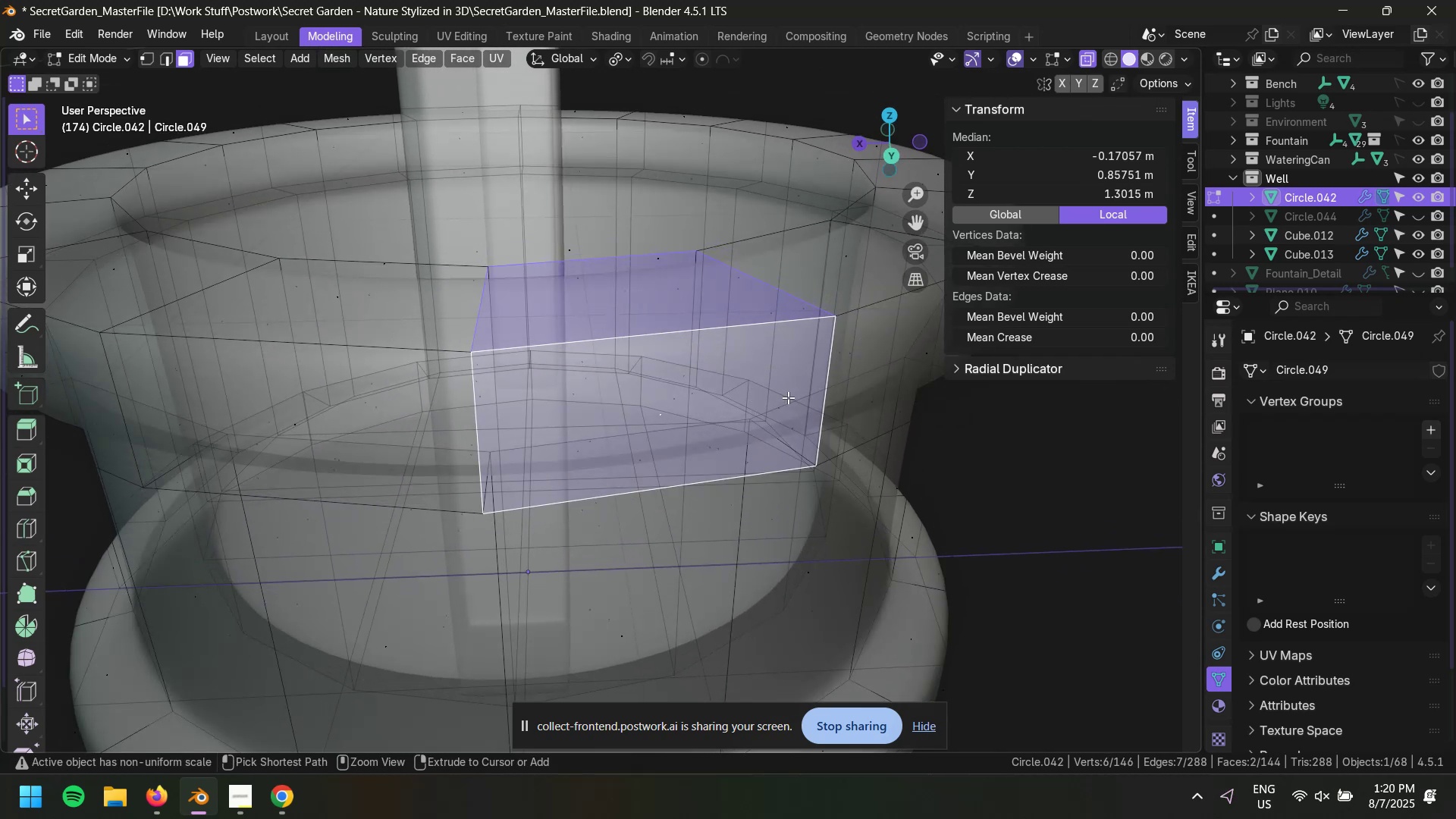 
key(Control+Z)
 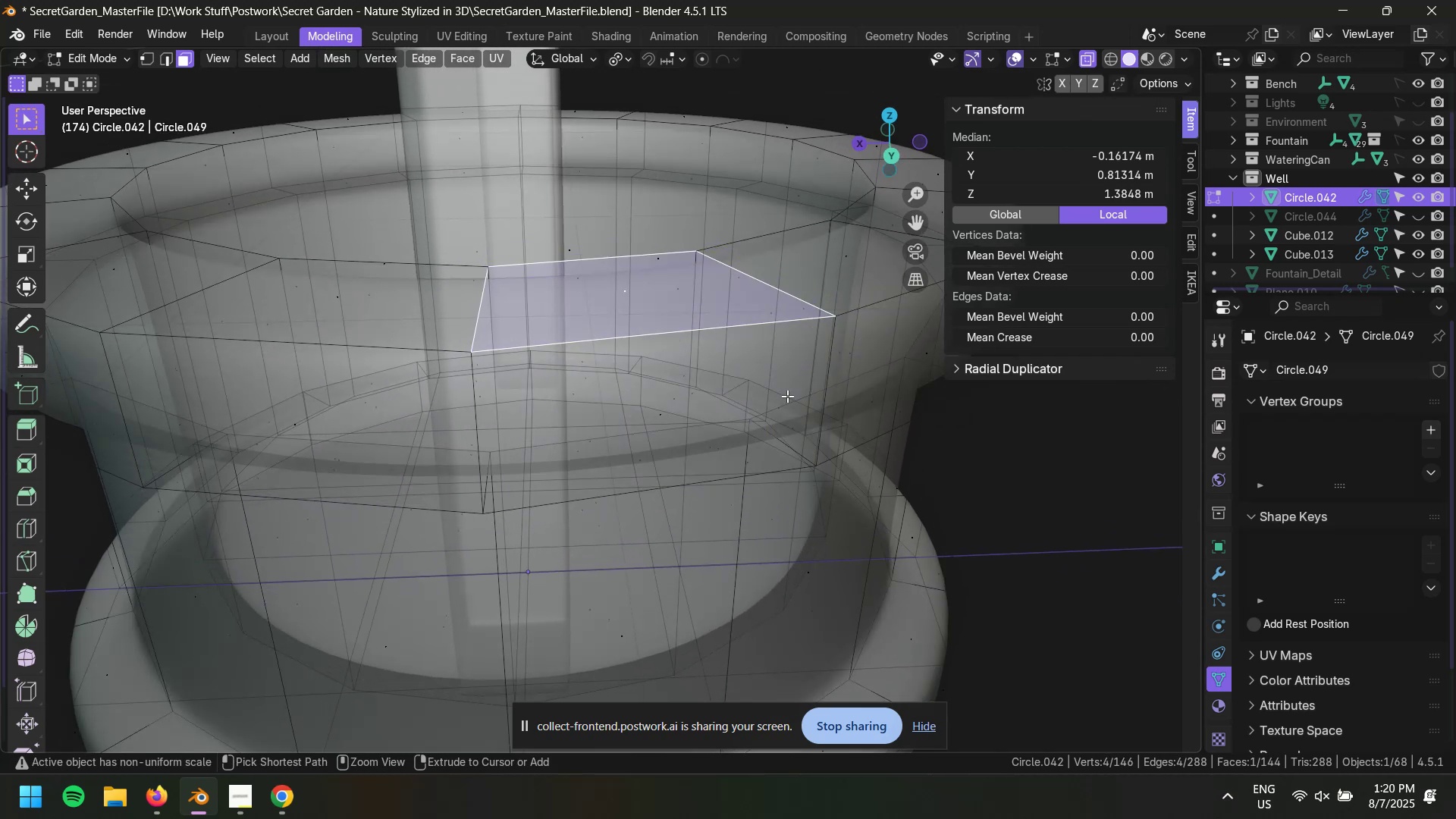 
hold_key(key=ShiftLeft, duration=0.53)
left_click([675, 397])
 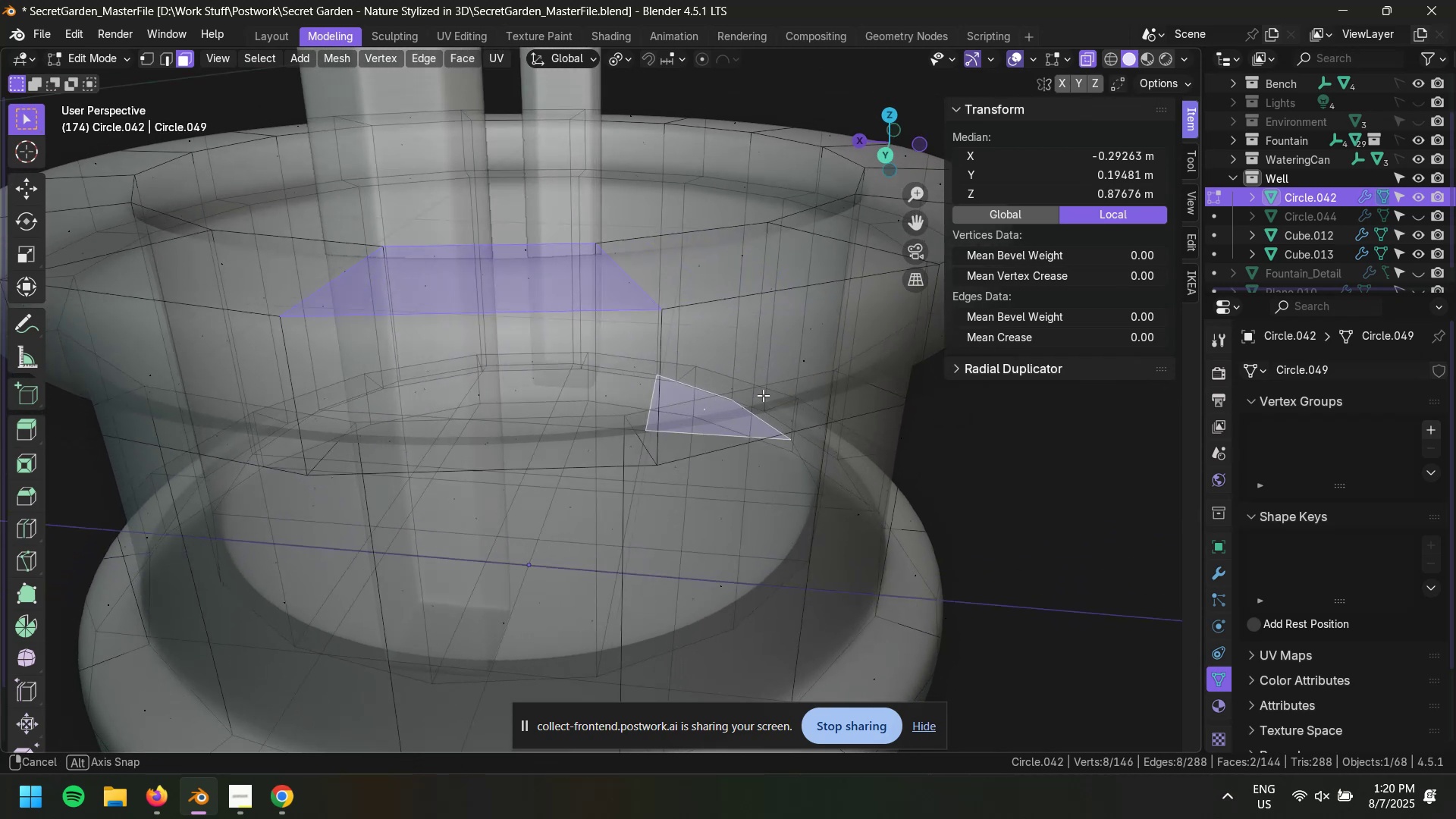 
key(Control+ControlLeft)
 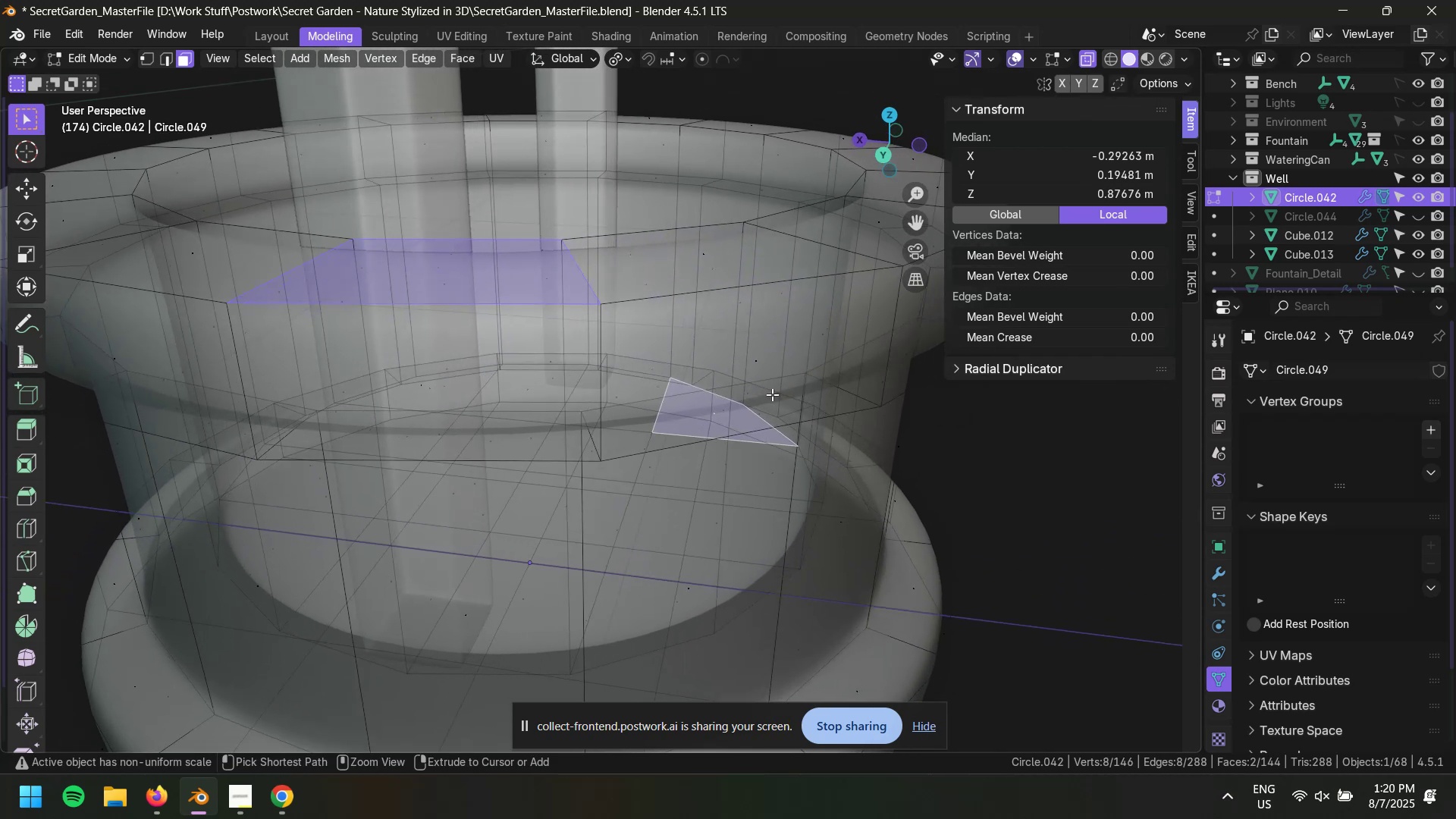 
key(Control+Z)
 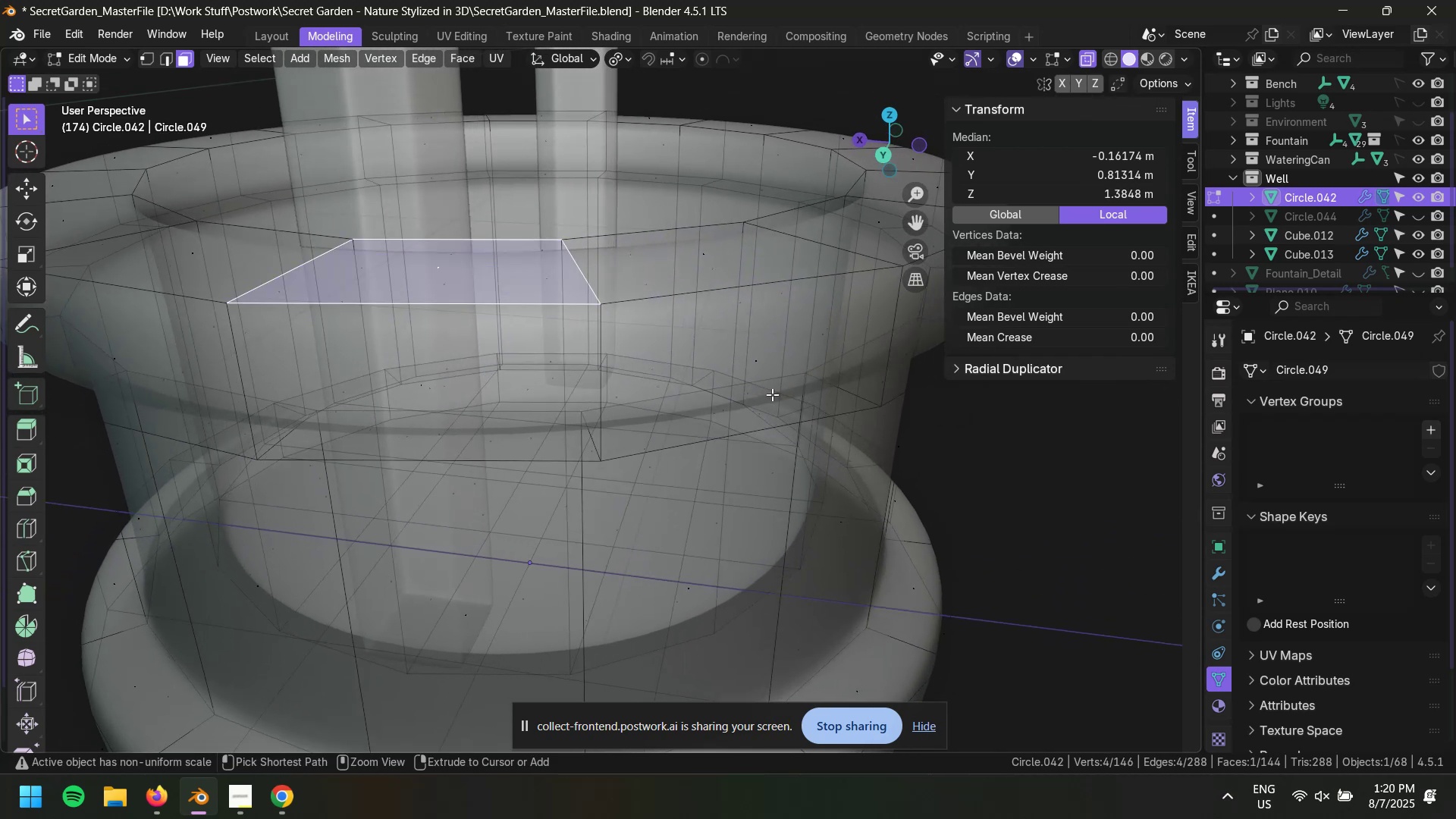 
key(Alt+AltLeft)
 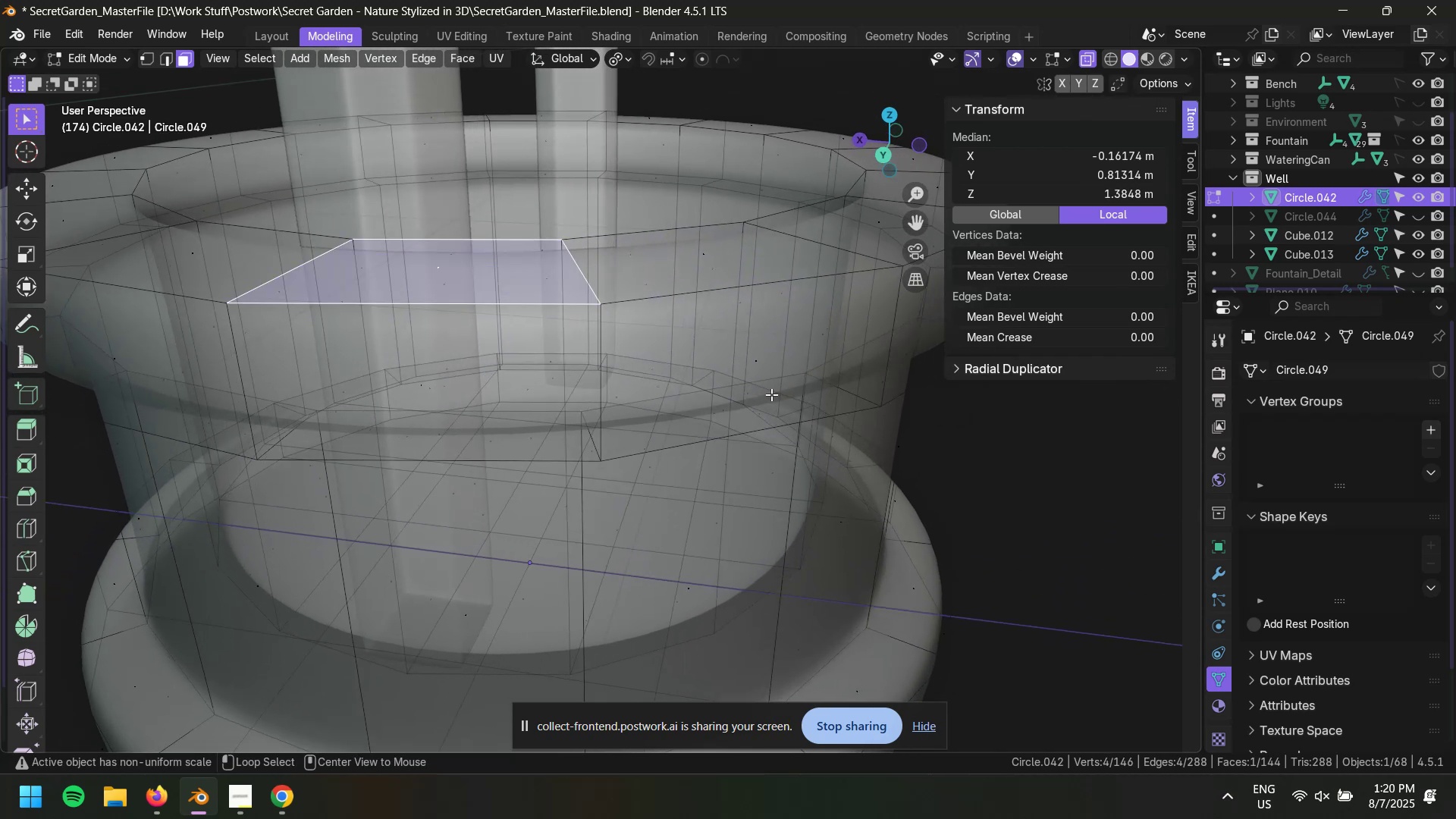 
key(Alt+Z)
 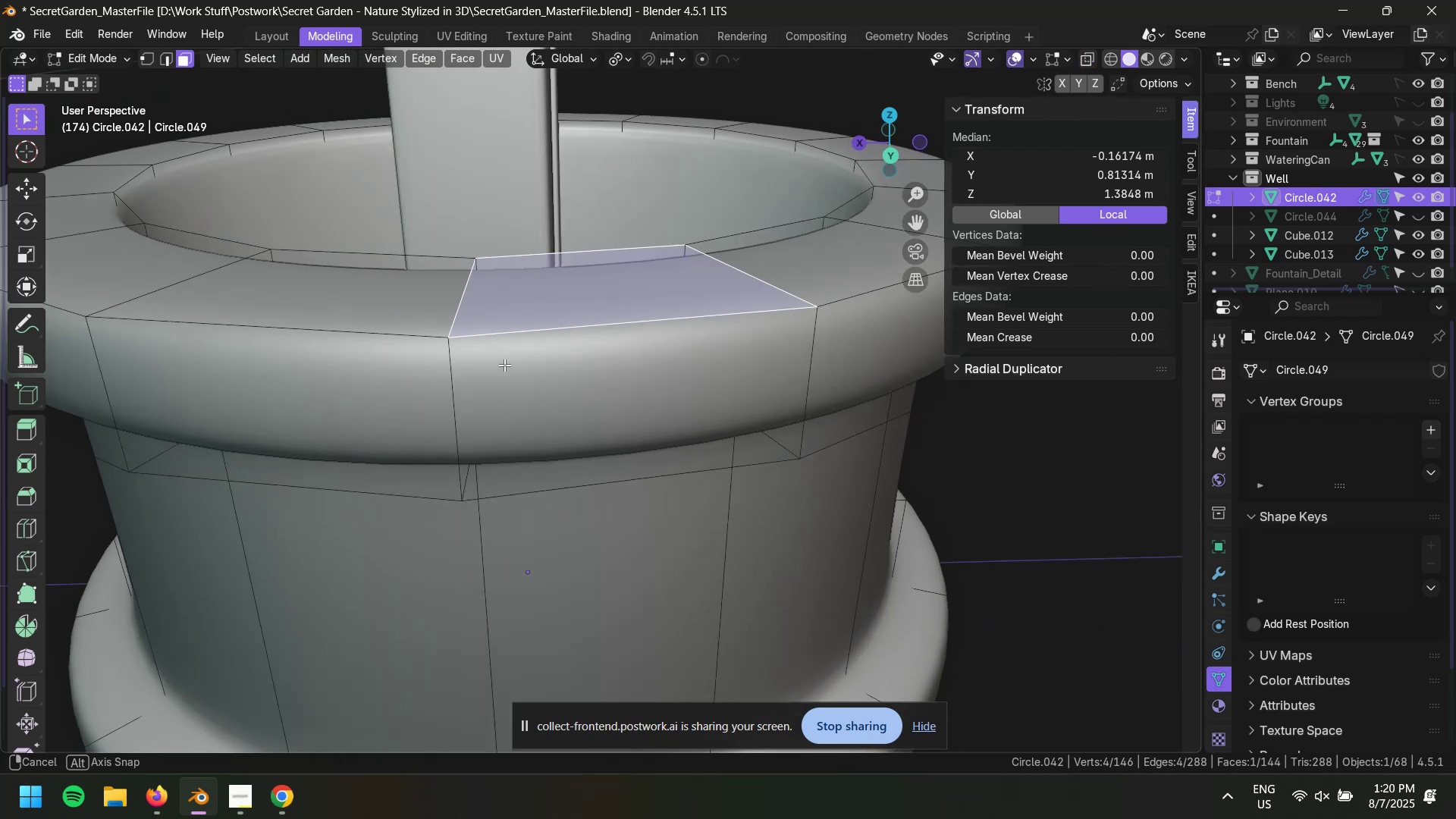 
hold_key(key=ShiftLeft, duration=0.33)
left_click([594, 387])
 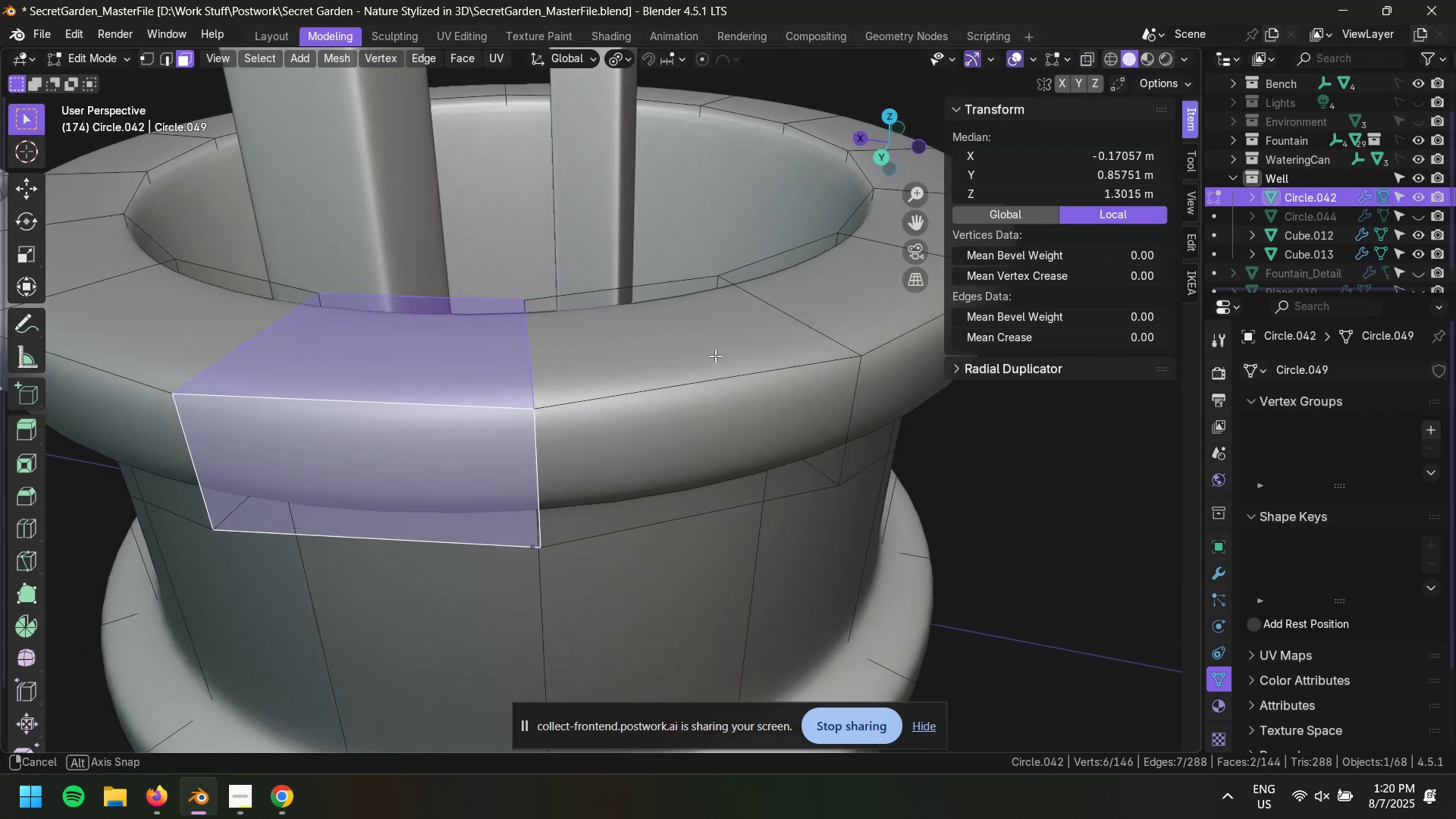 
key(Alt+AltLeft)
 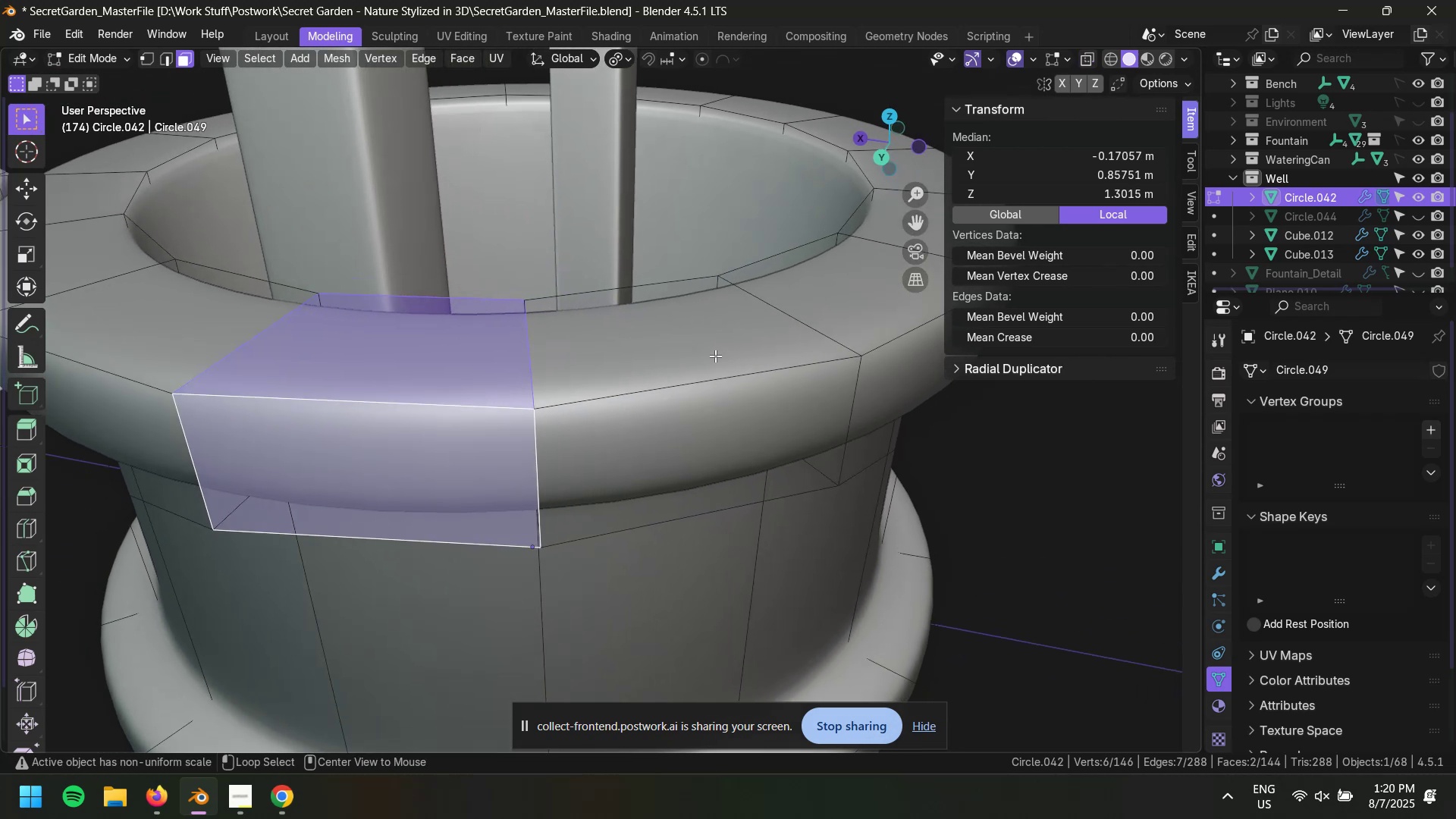 
key(Alt+E)
 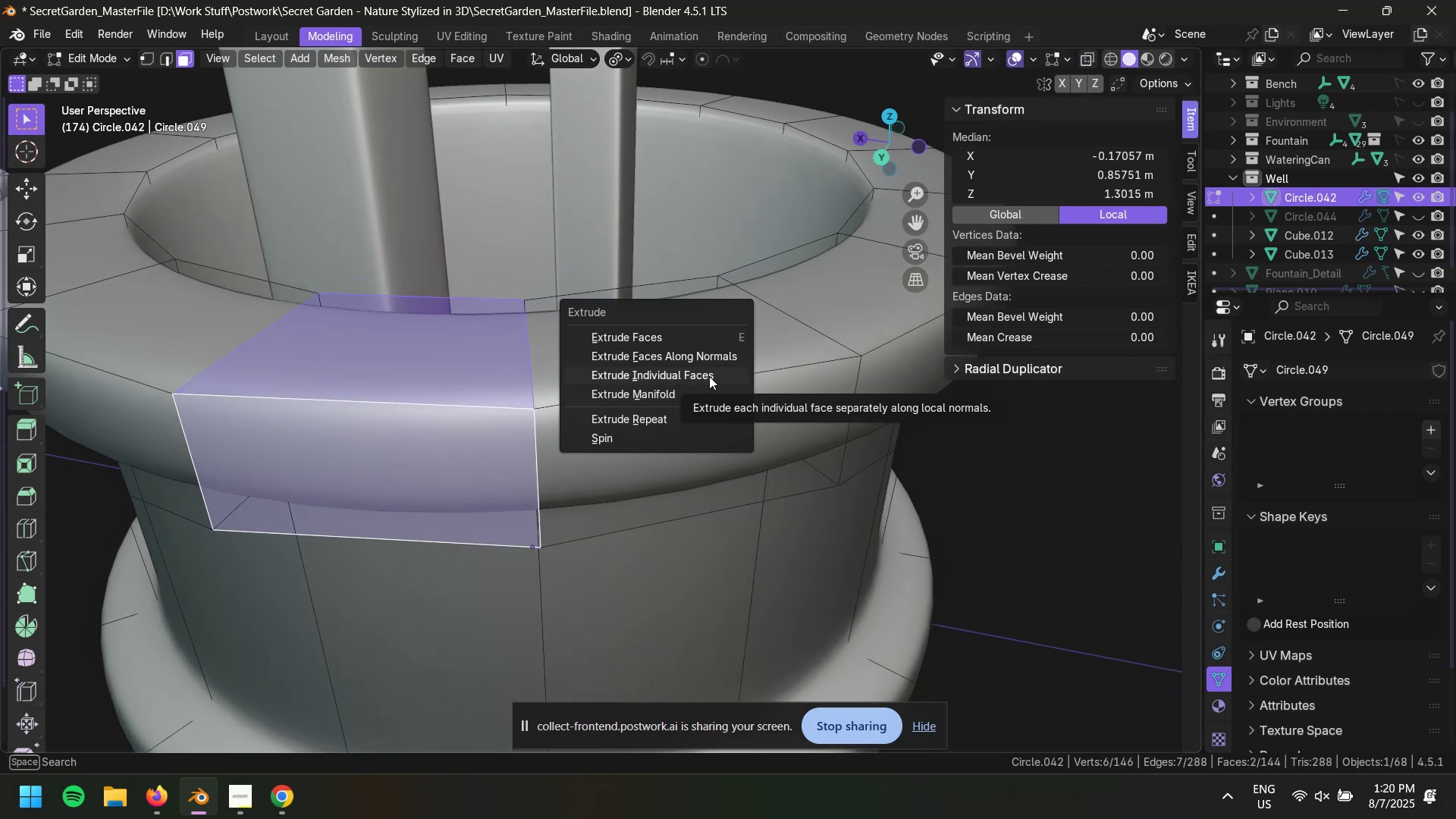 
left_click([709, 376])
 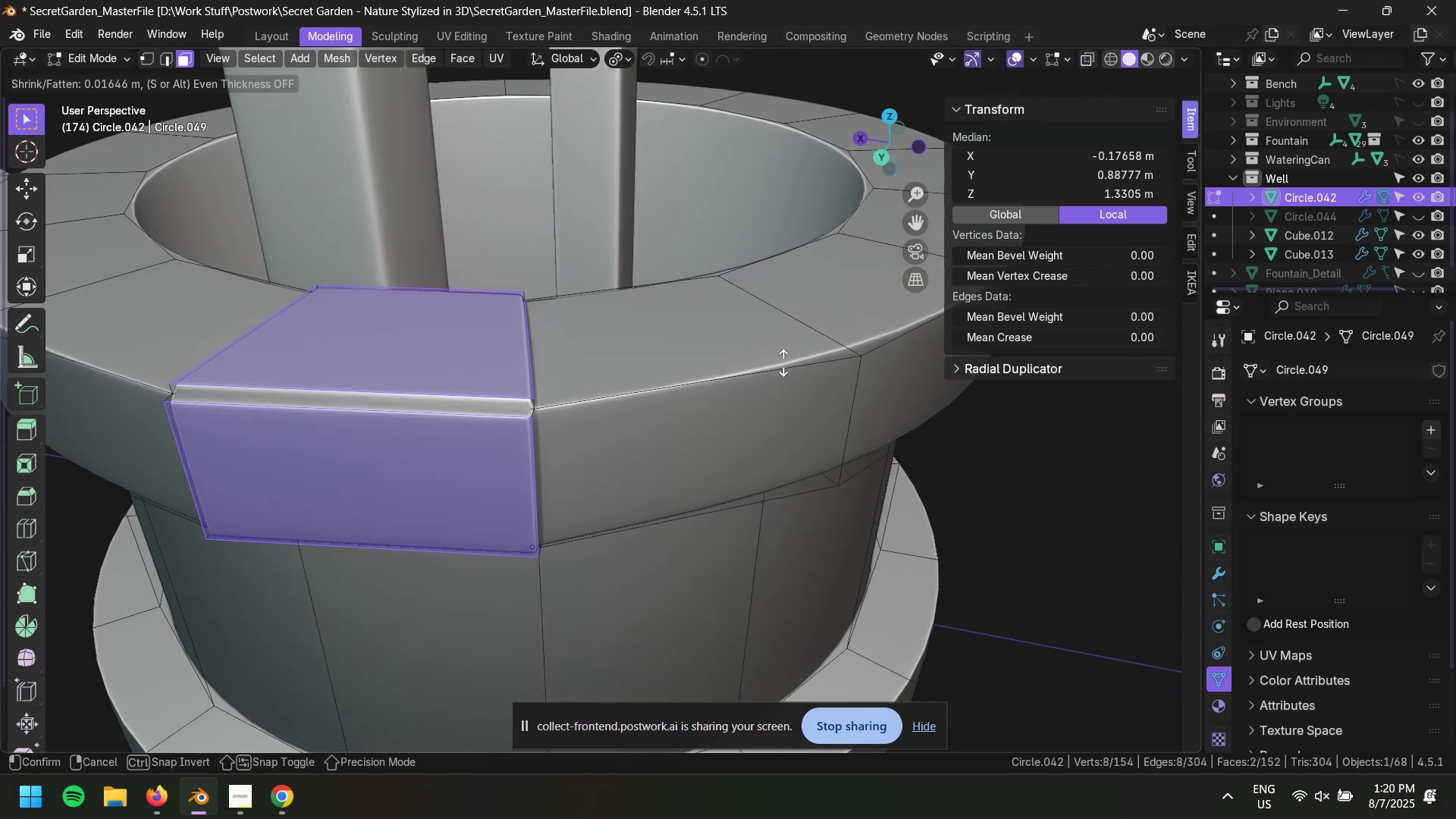 
hold_key(key=ShiftLeft, duration=0.79)
 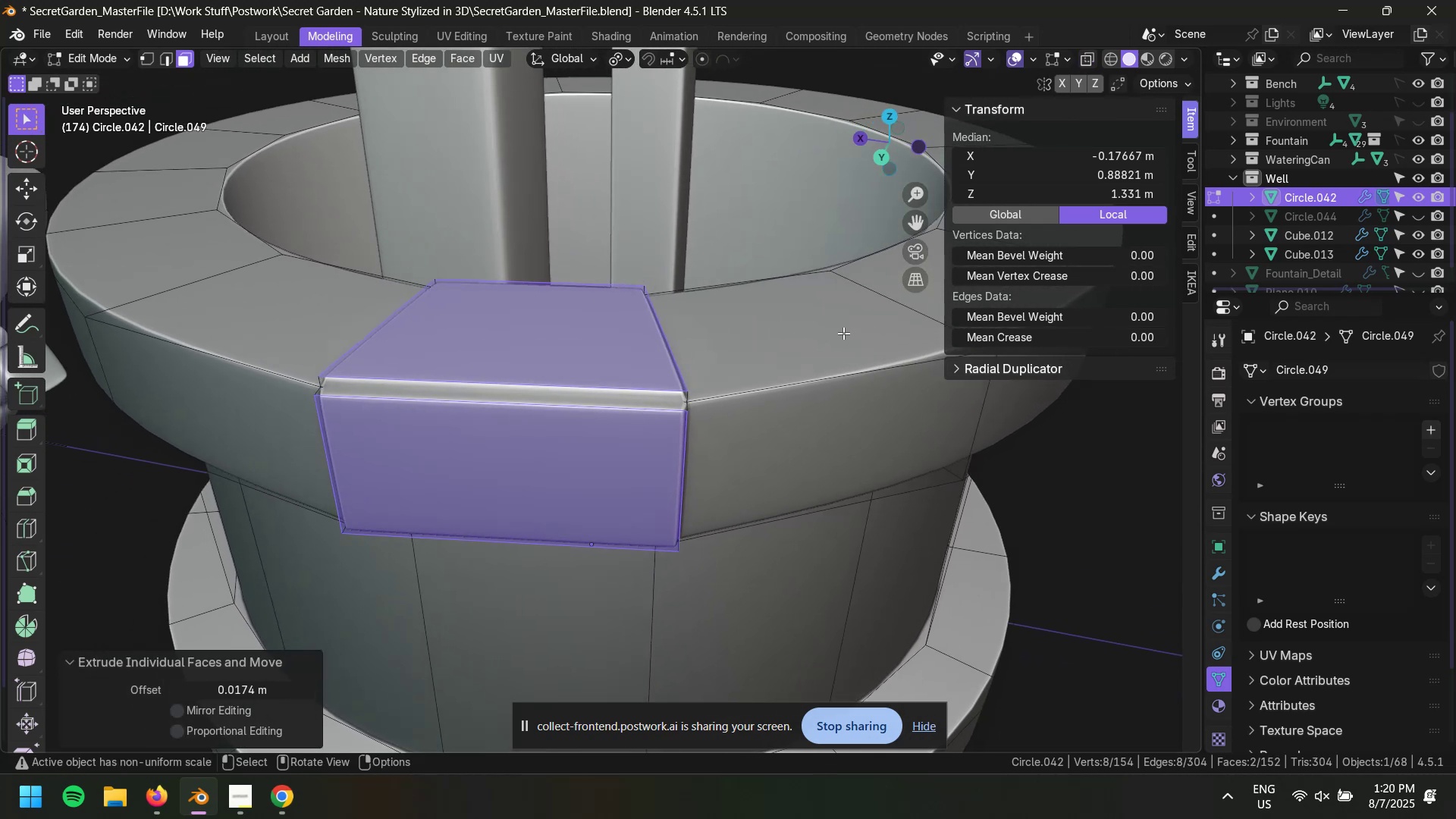 
key(S)
 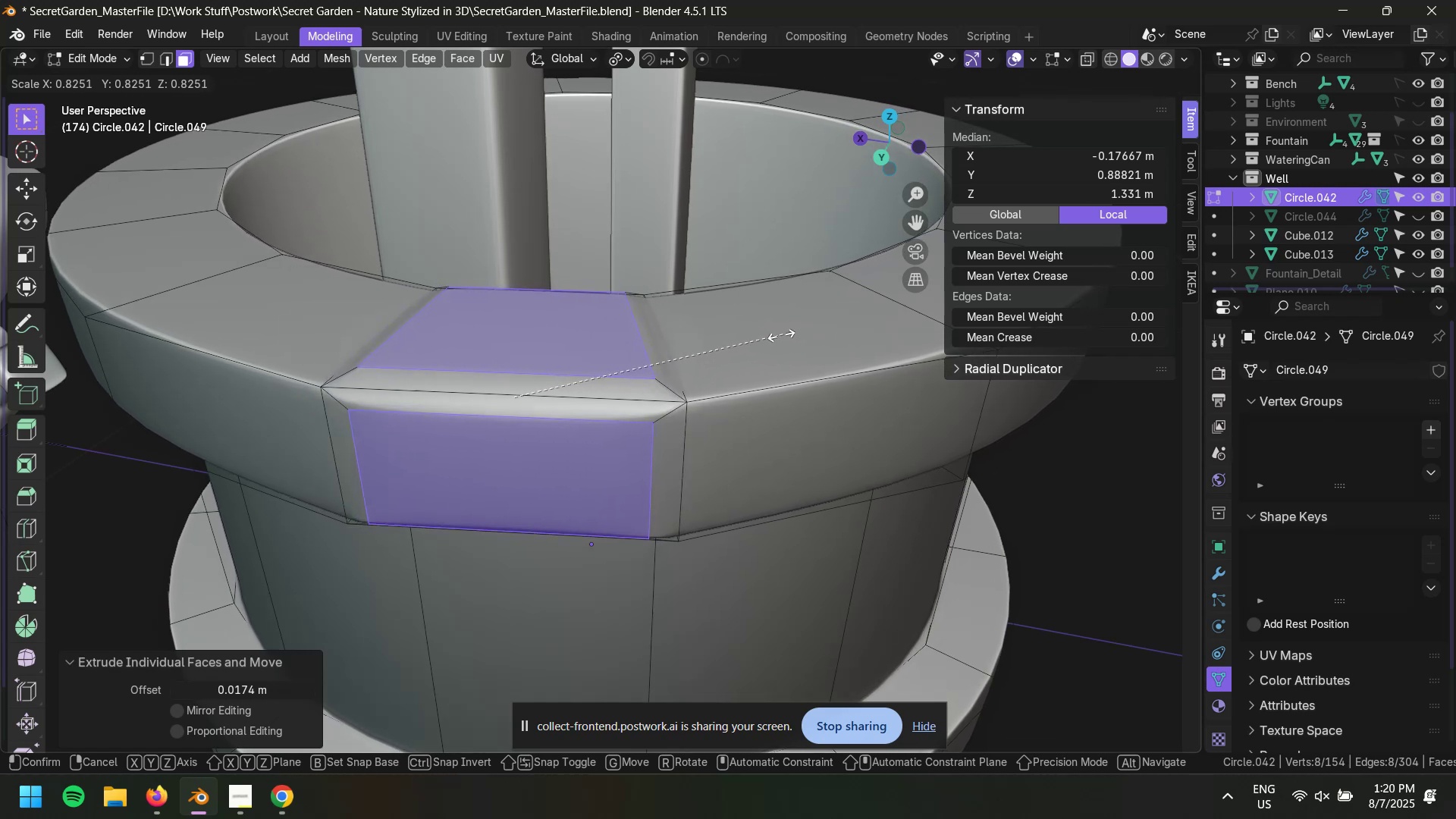 
wait(7.09)
 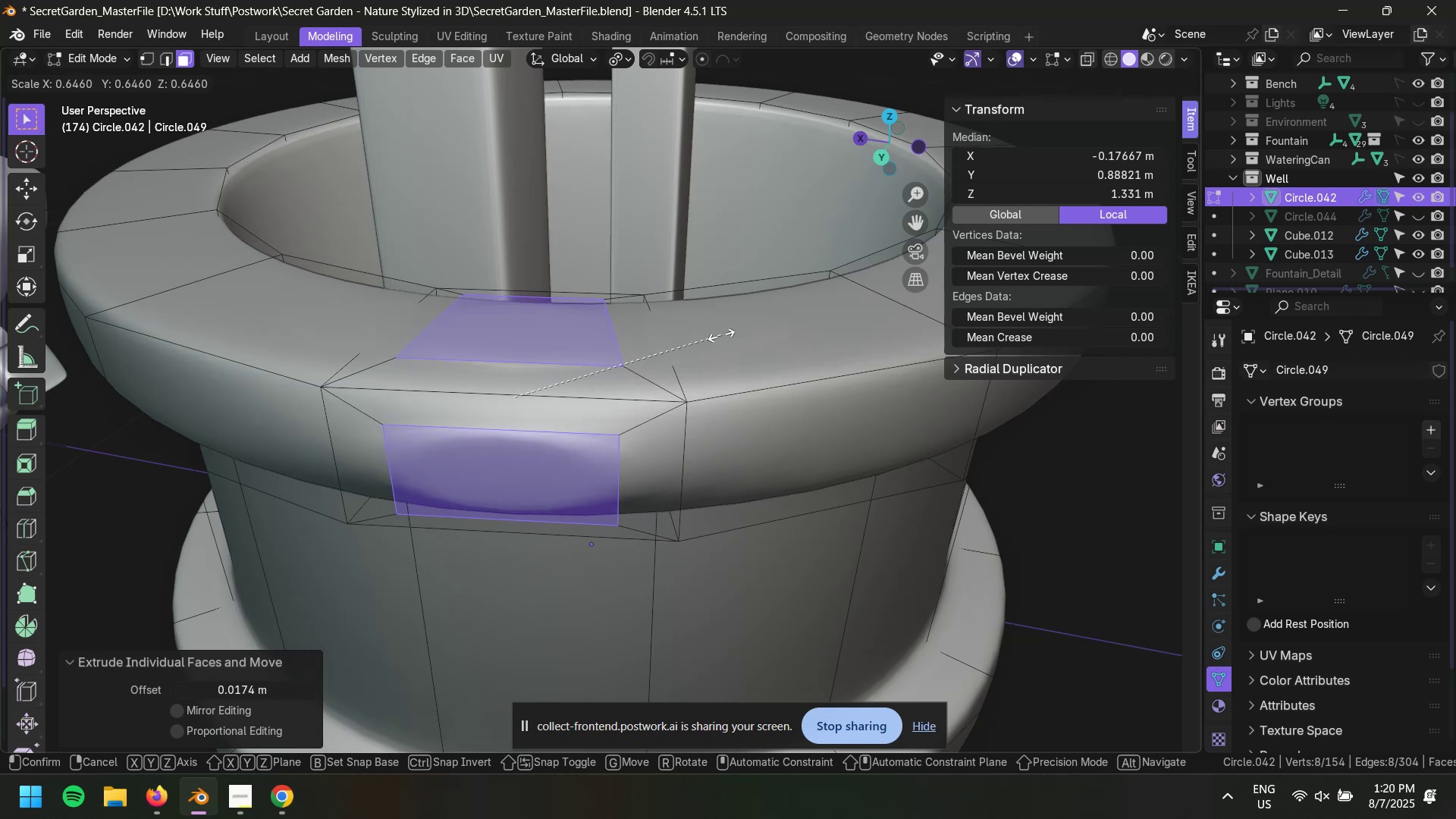 
left_click([786, 333])
 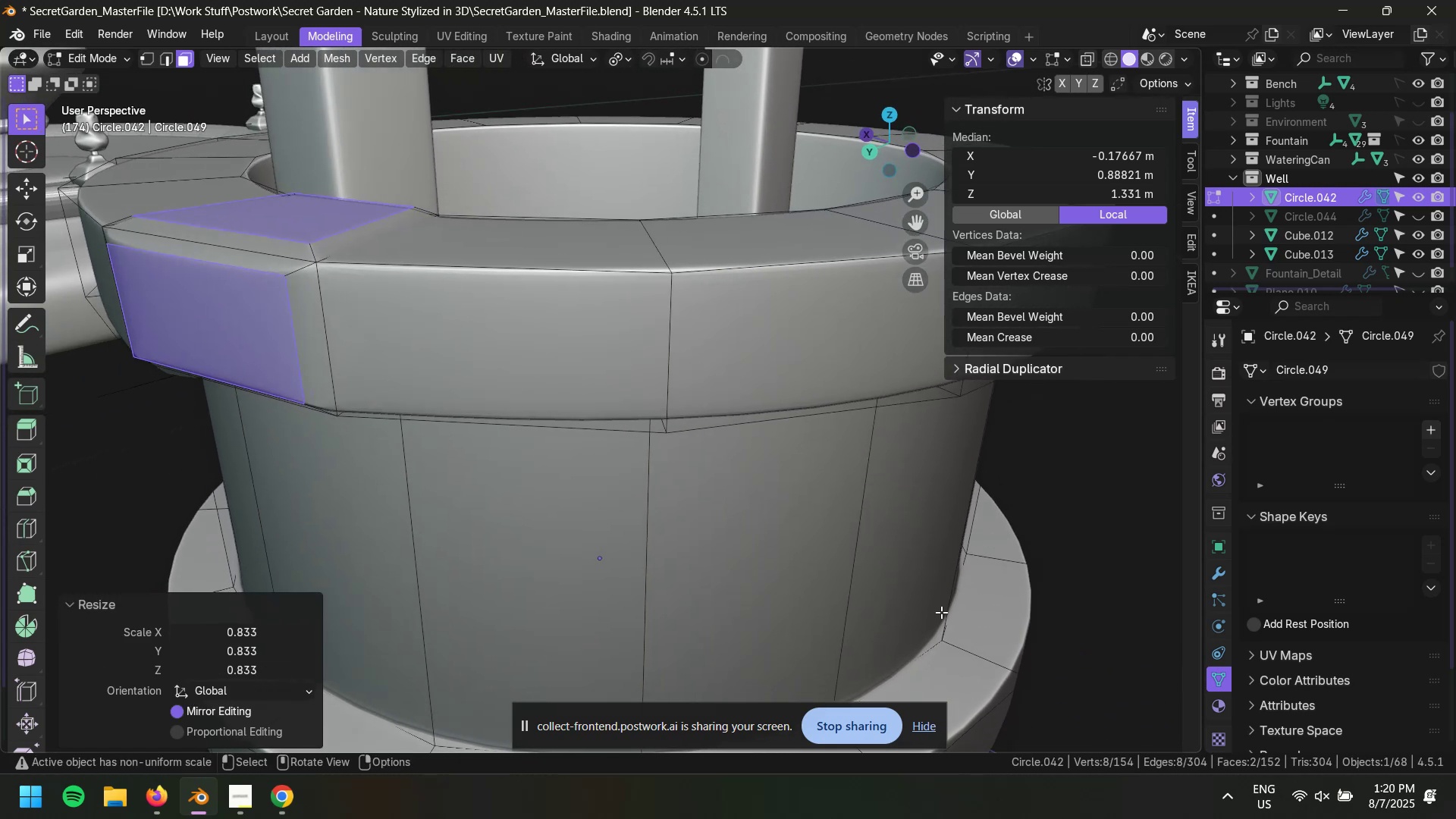 
key(Tab)
 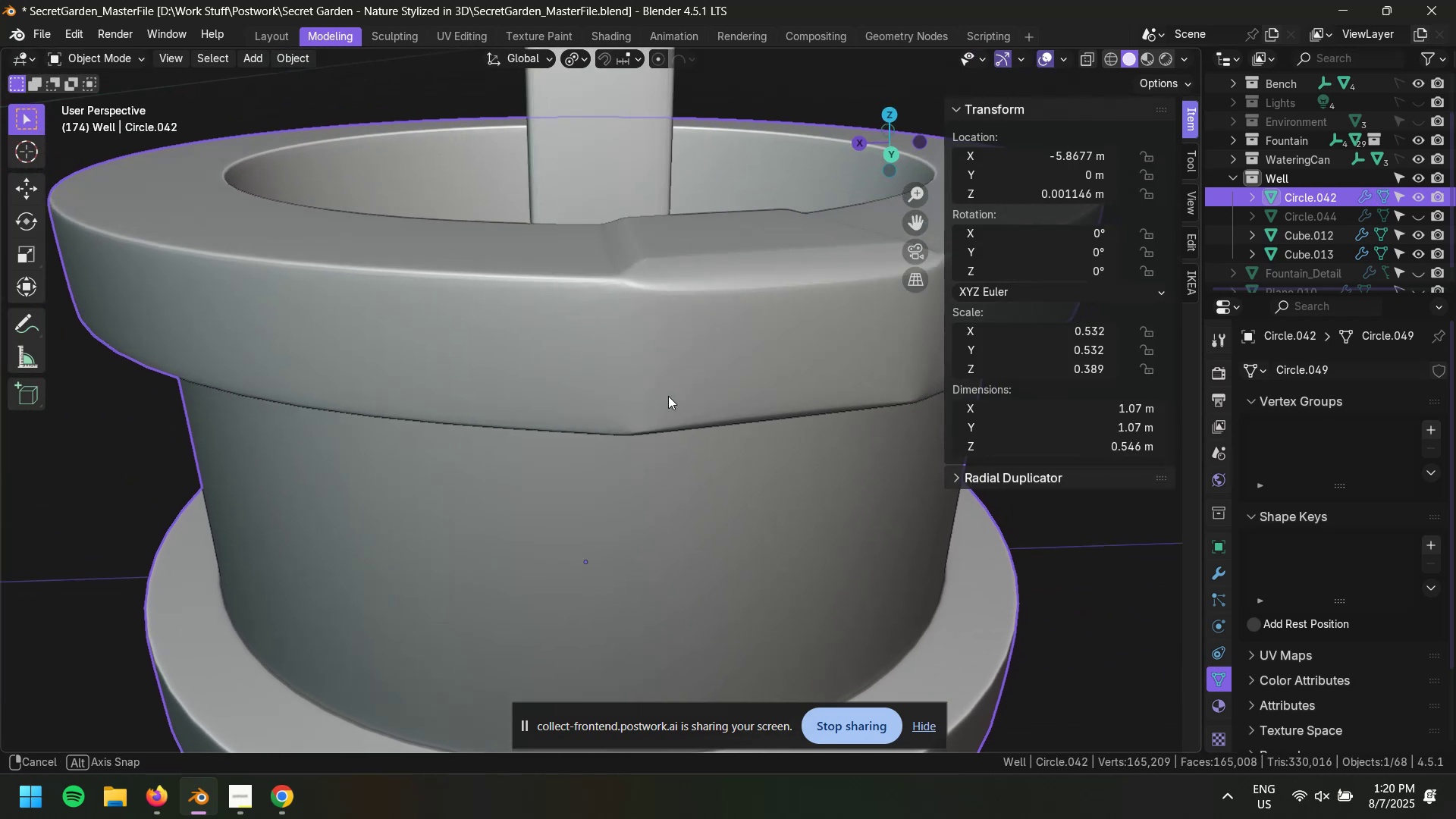 
scroll: coordinate [689, 408], scroll_direction: down, amount: 2.0
 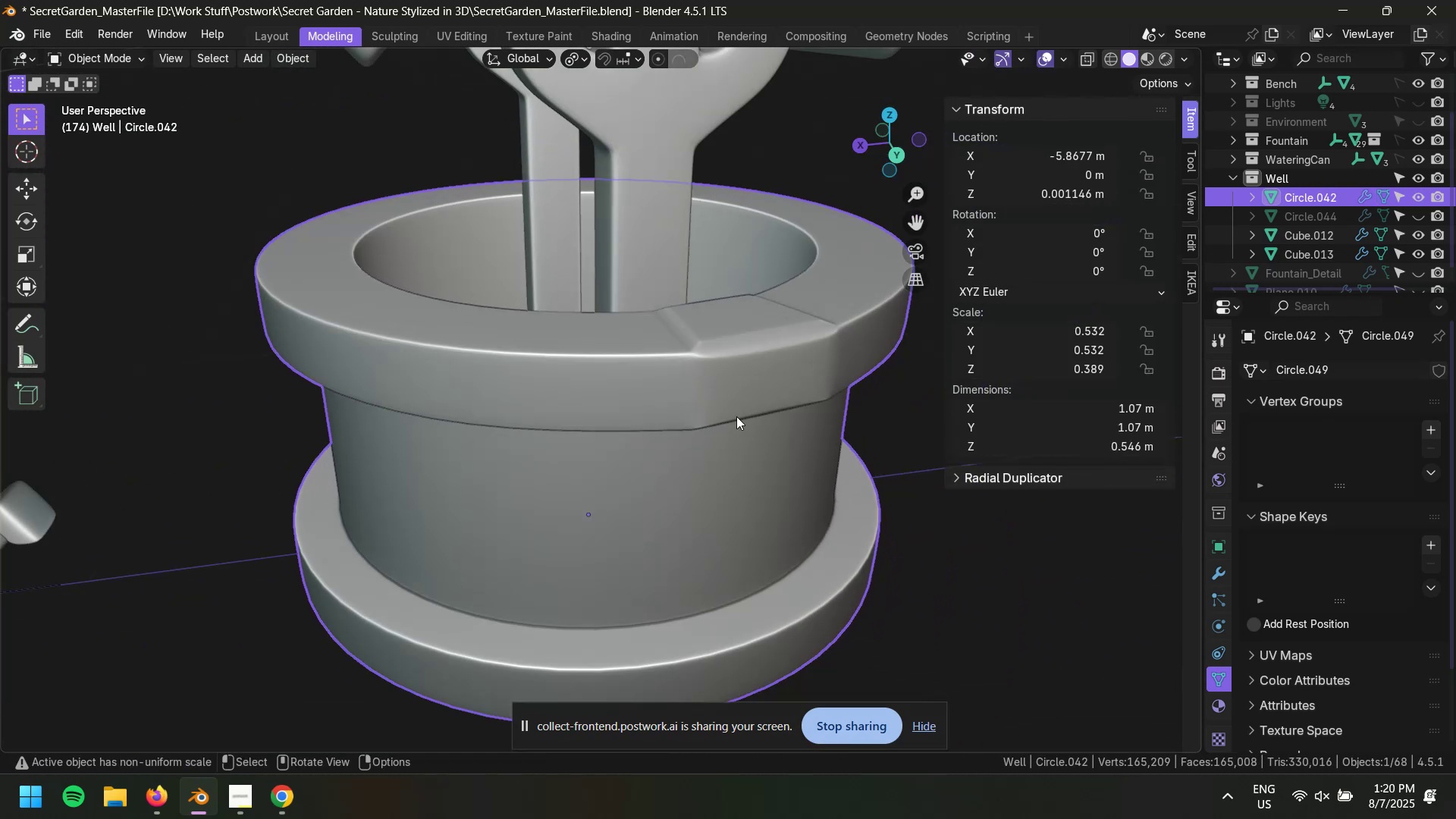 
key(Control+Z)
 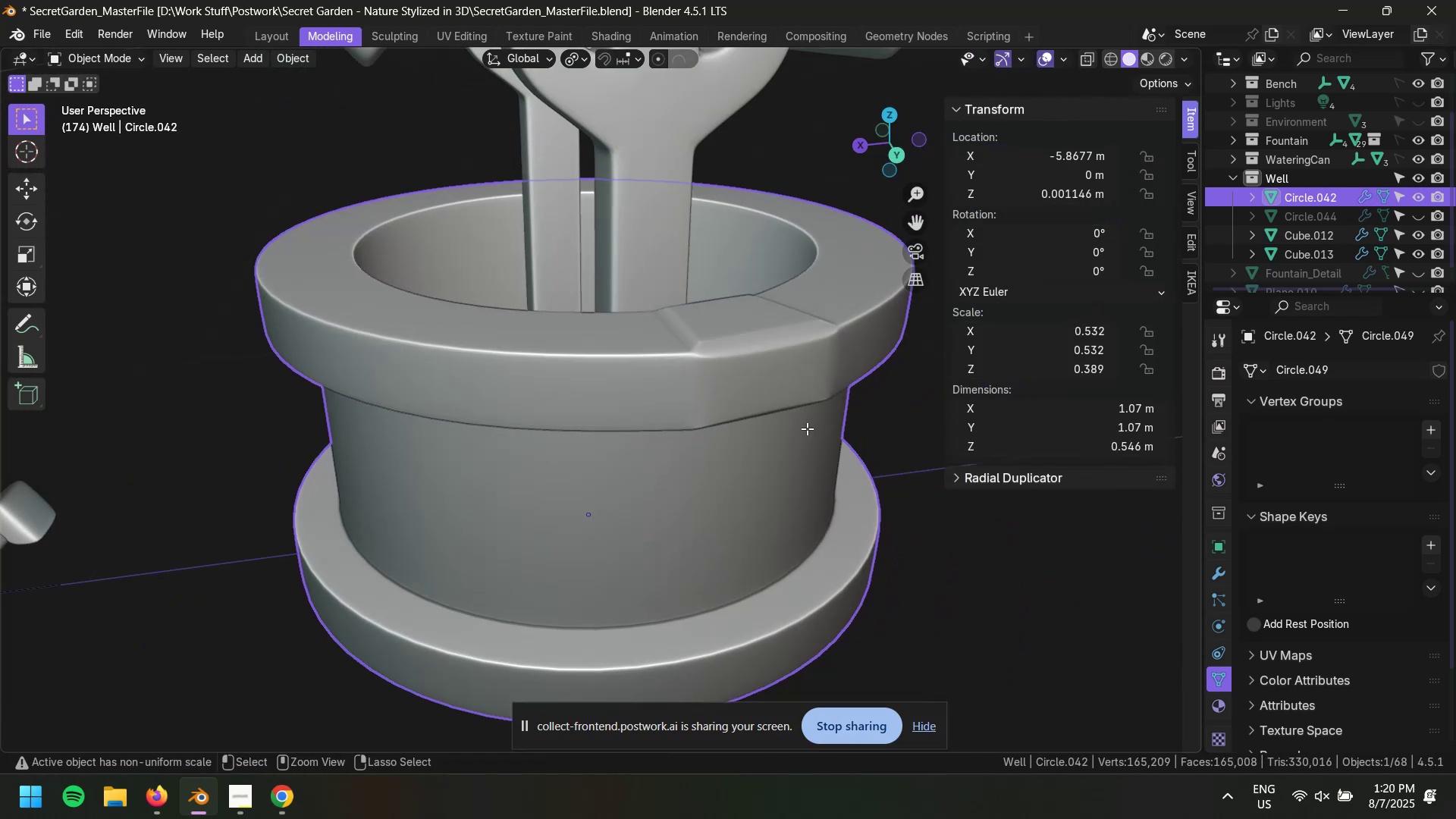 
key(Control+Z)
 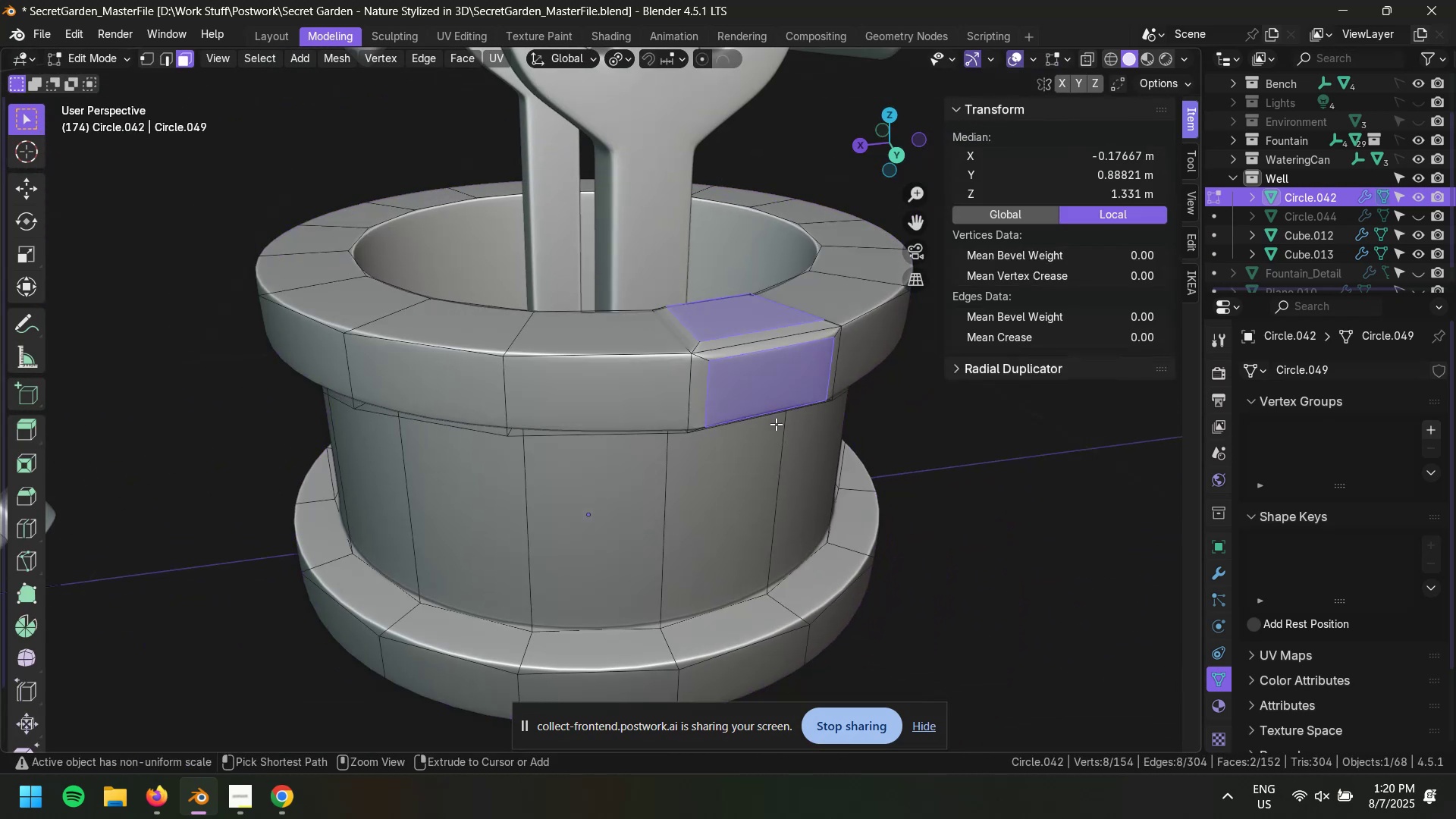 
key(Control+Z)
 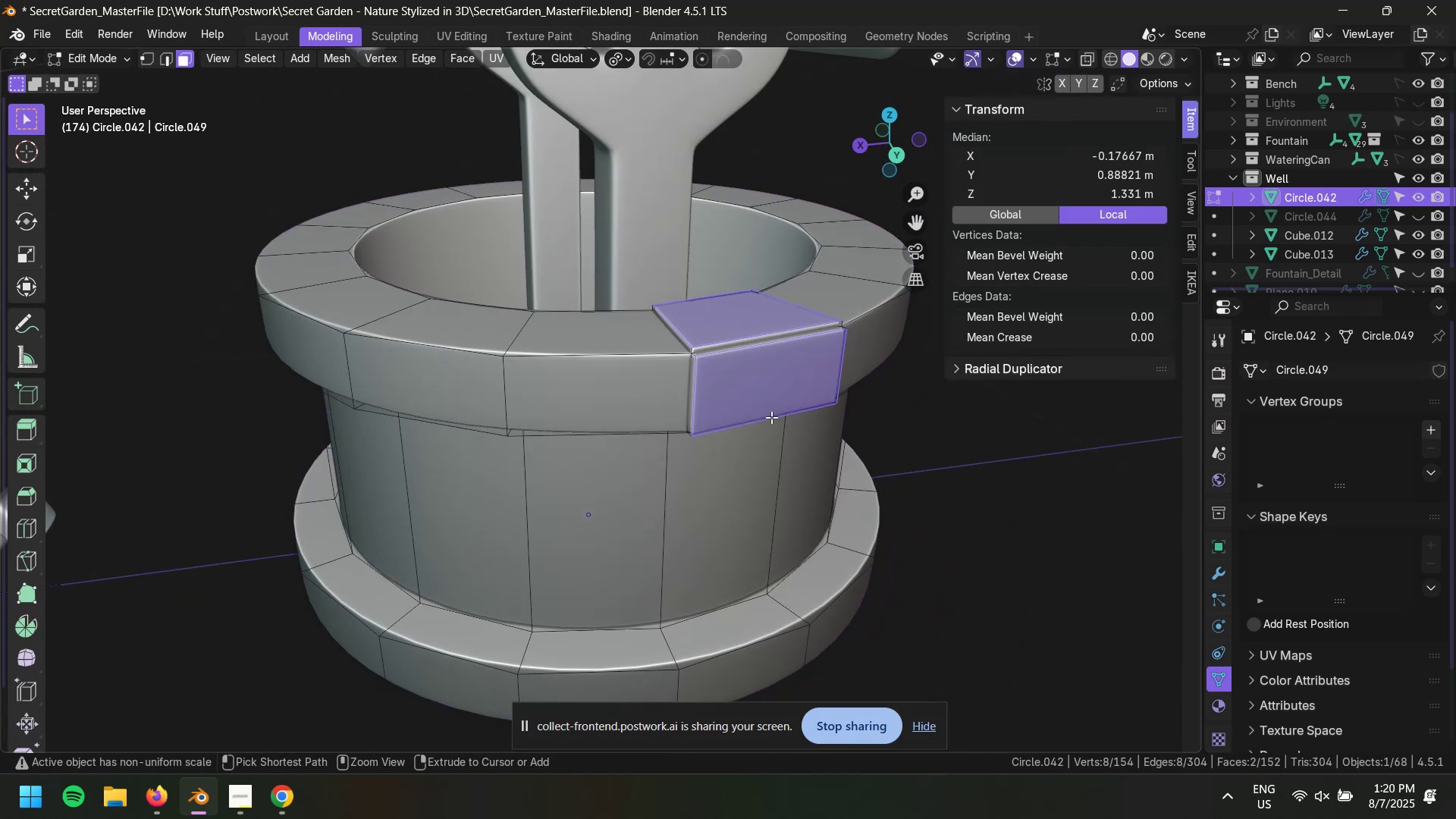 
key(Control+Z)
 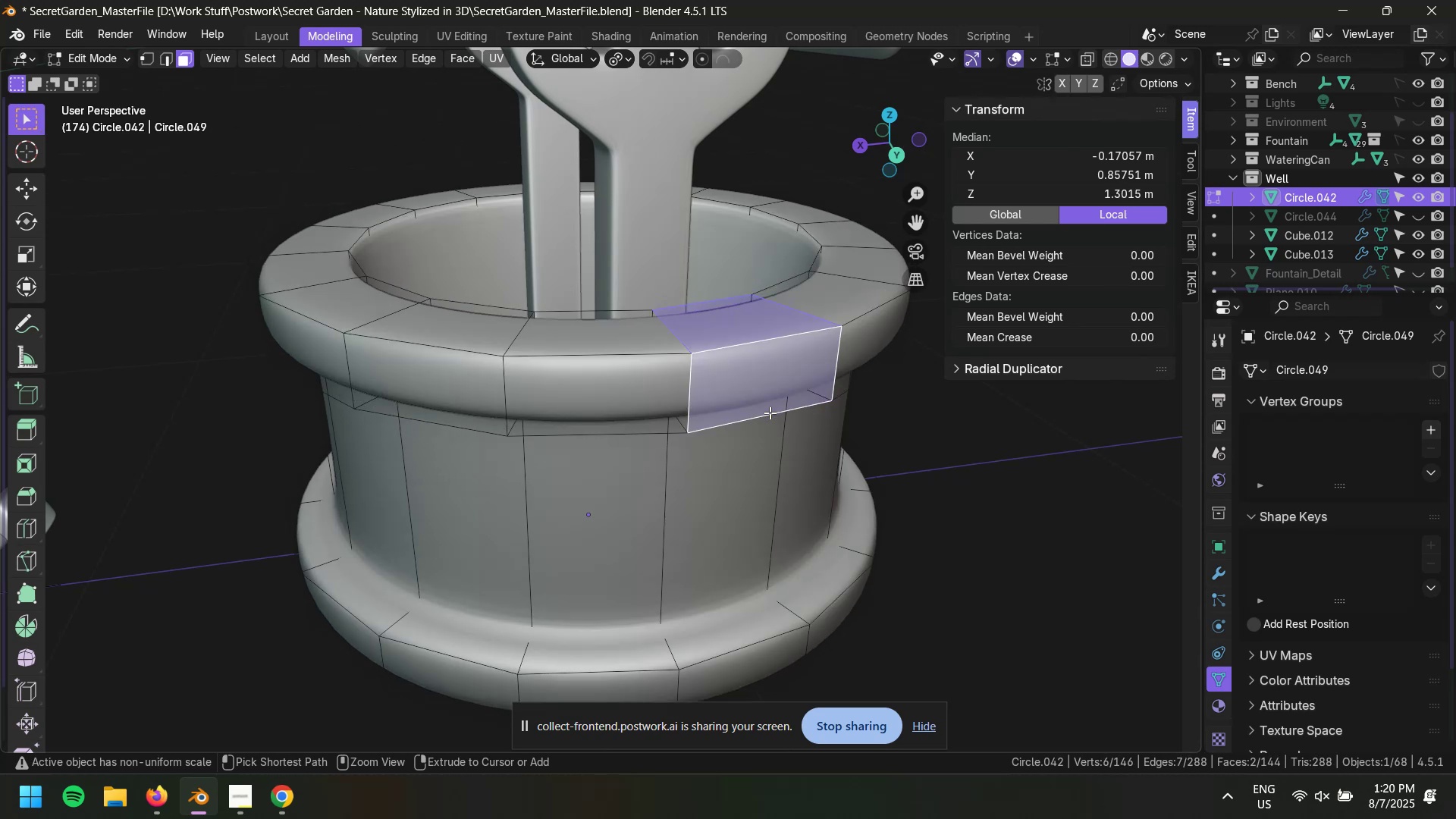 
key(Control+Z)
 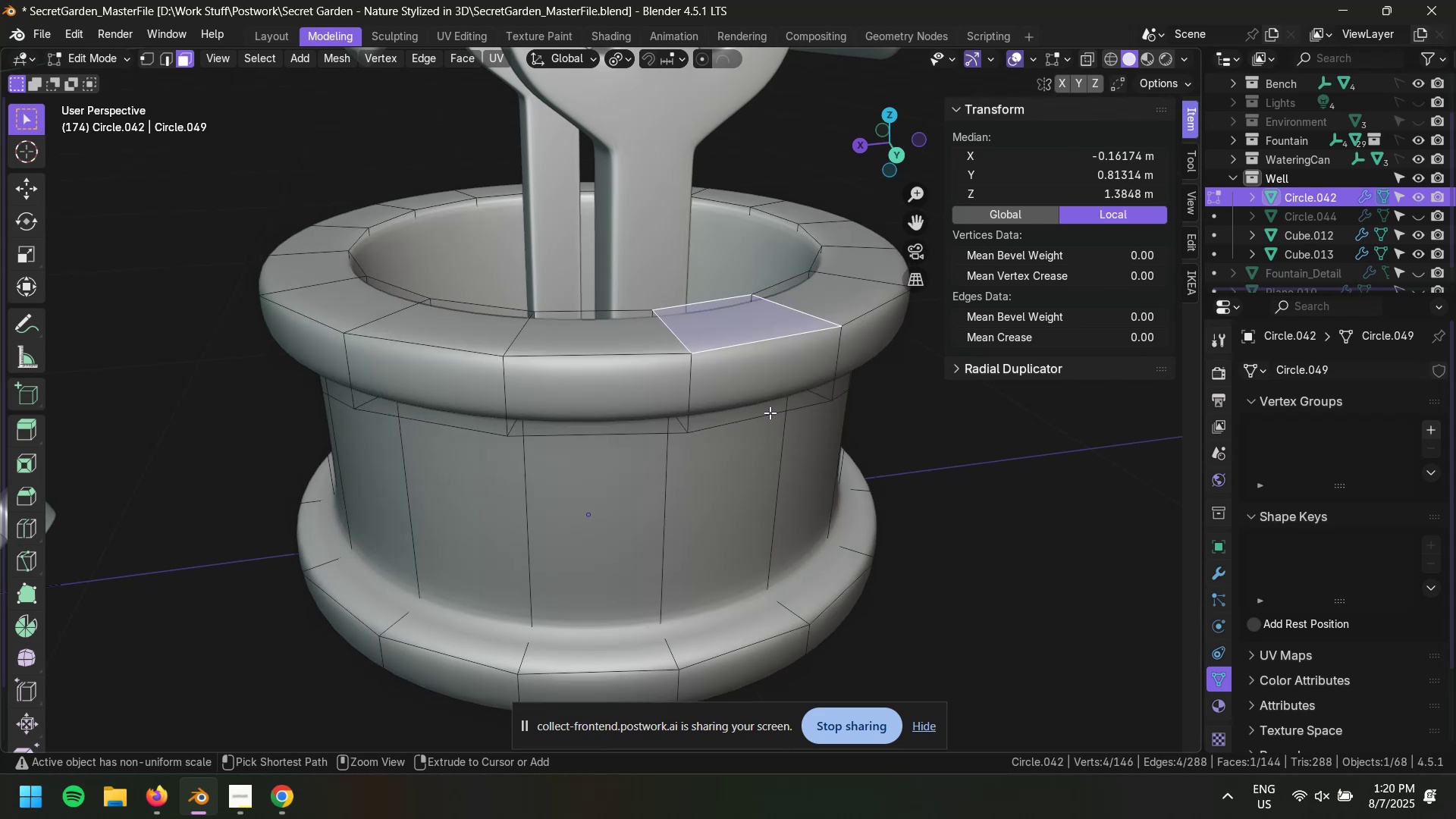 
key(Control+Z)
 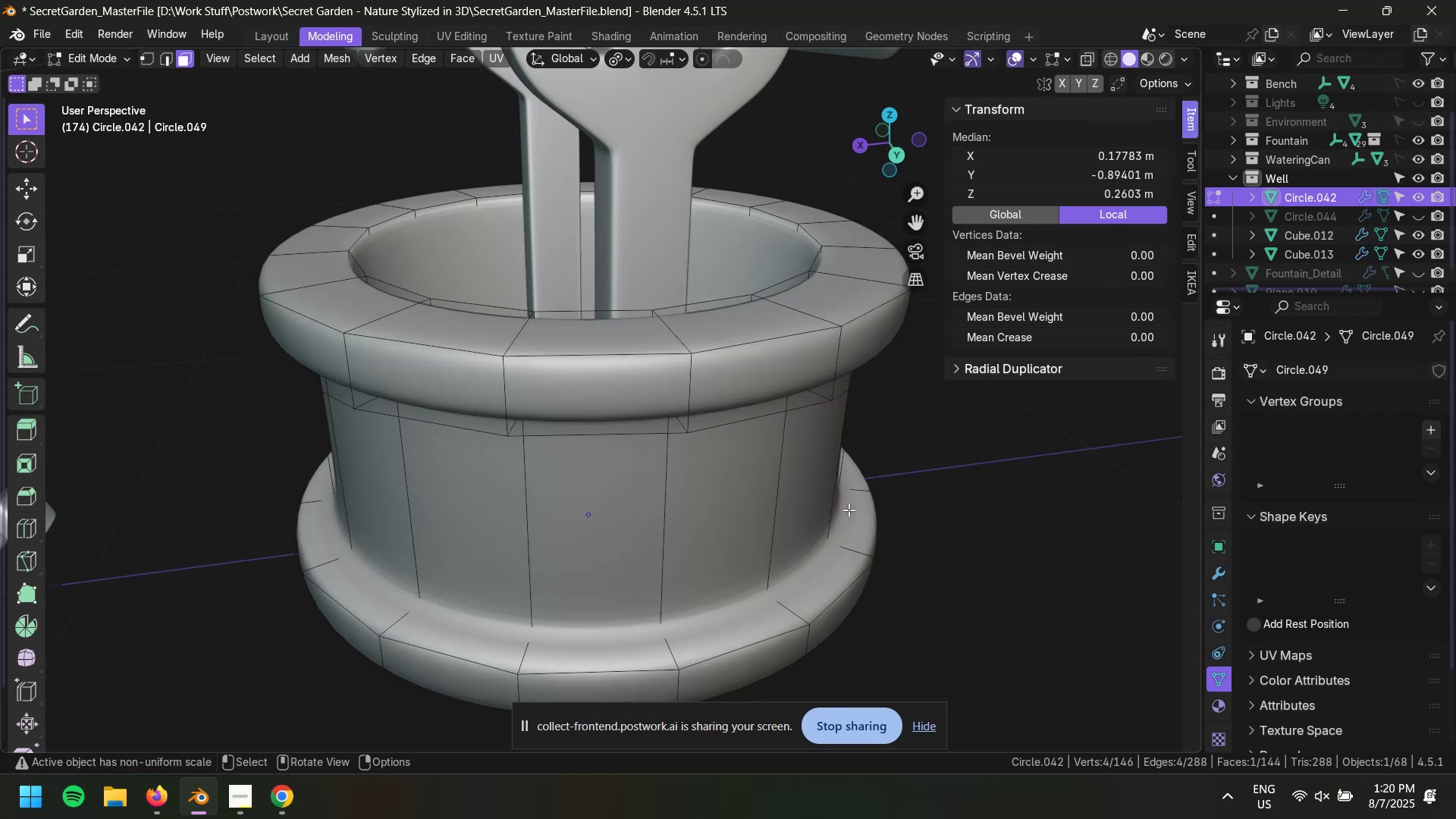 
key(Tab)
 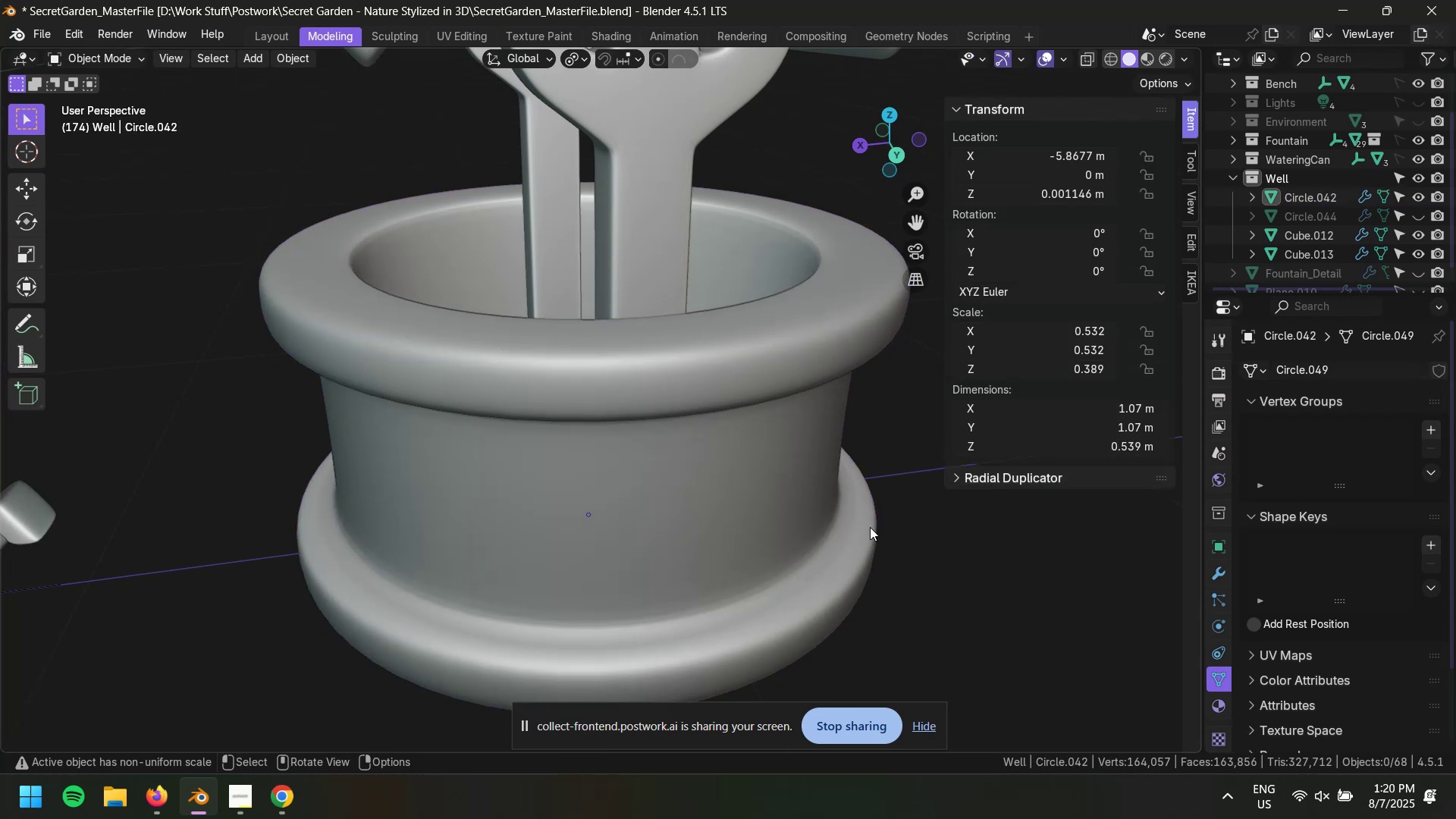 
double_click([664, 435])
 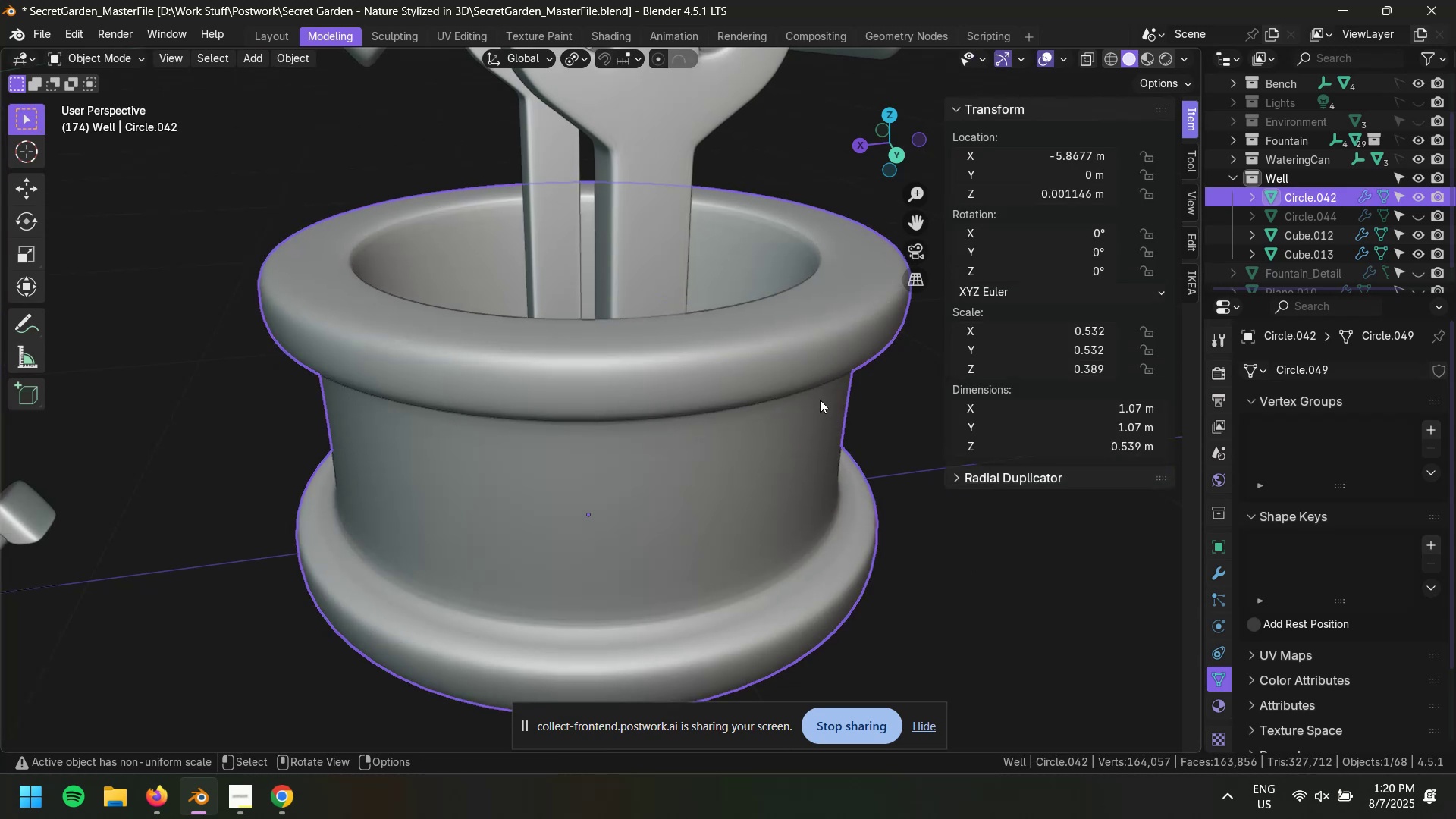 
key(Shift+D)
 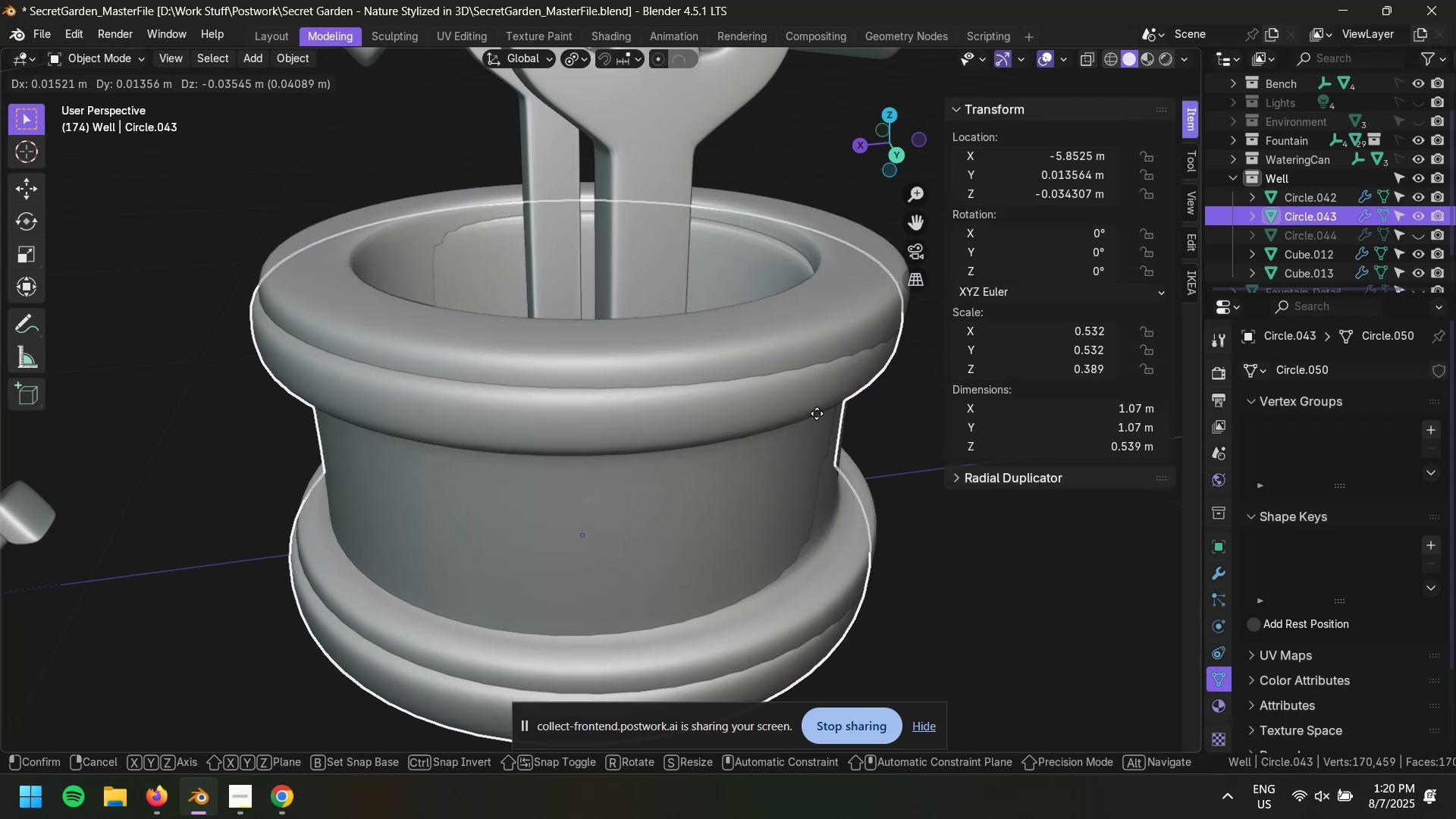 
key(Escape)
 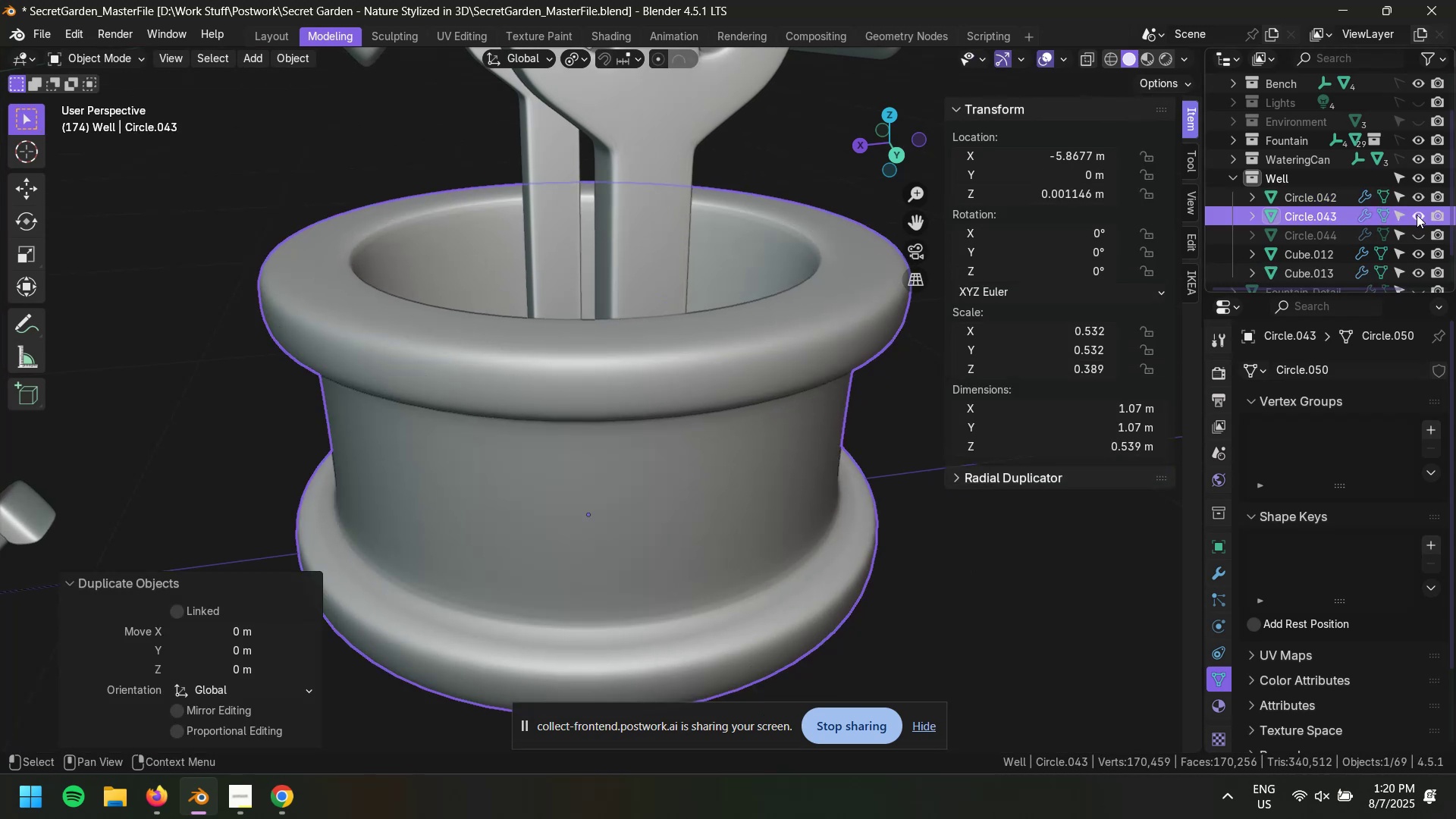 
left_click([1416, 217])
 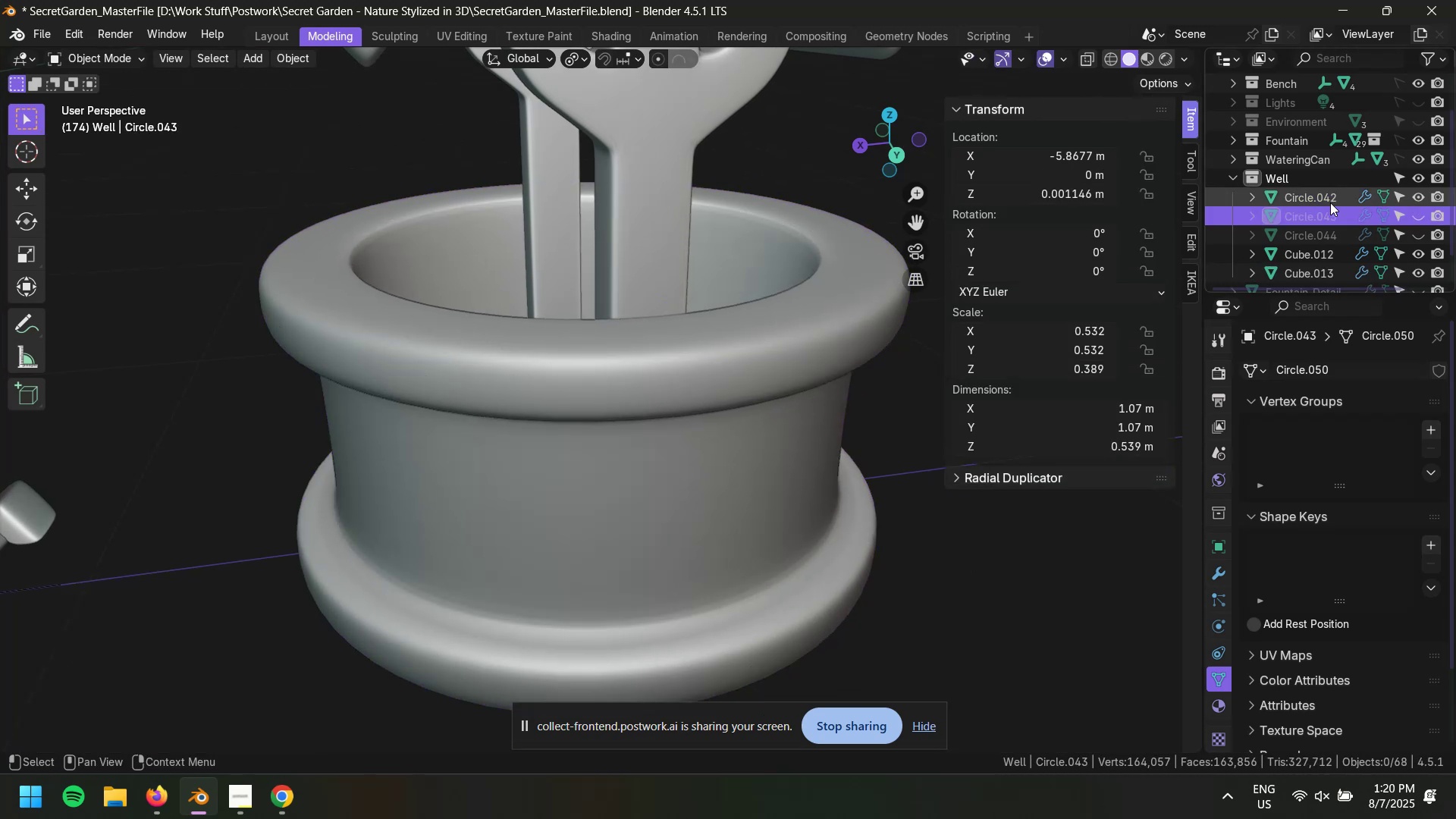 
left_click([1330, 202])
 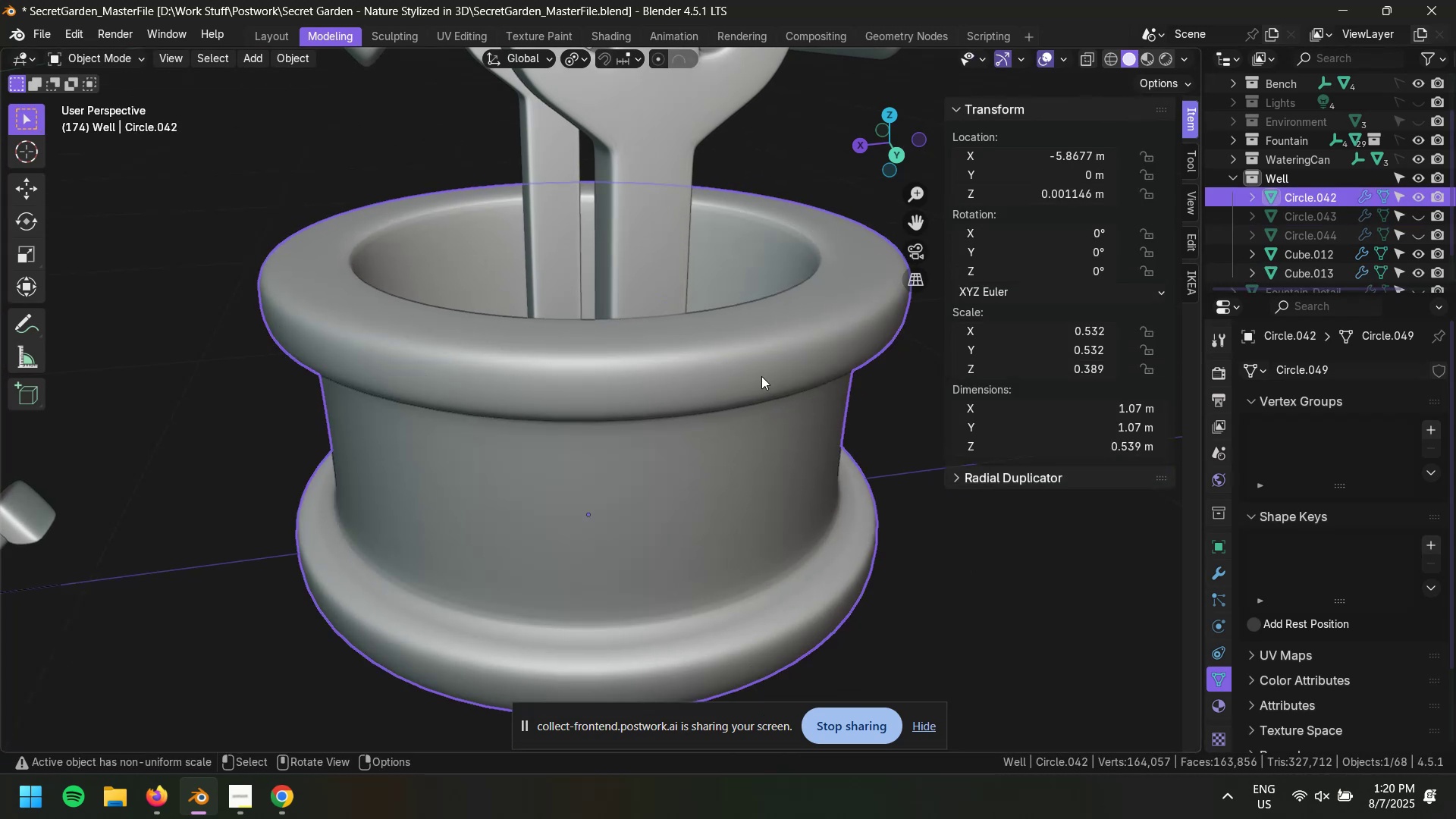 
key(Tab)
 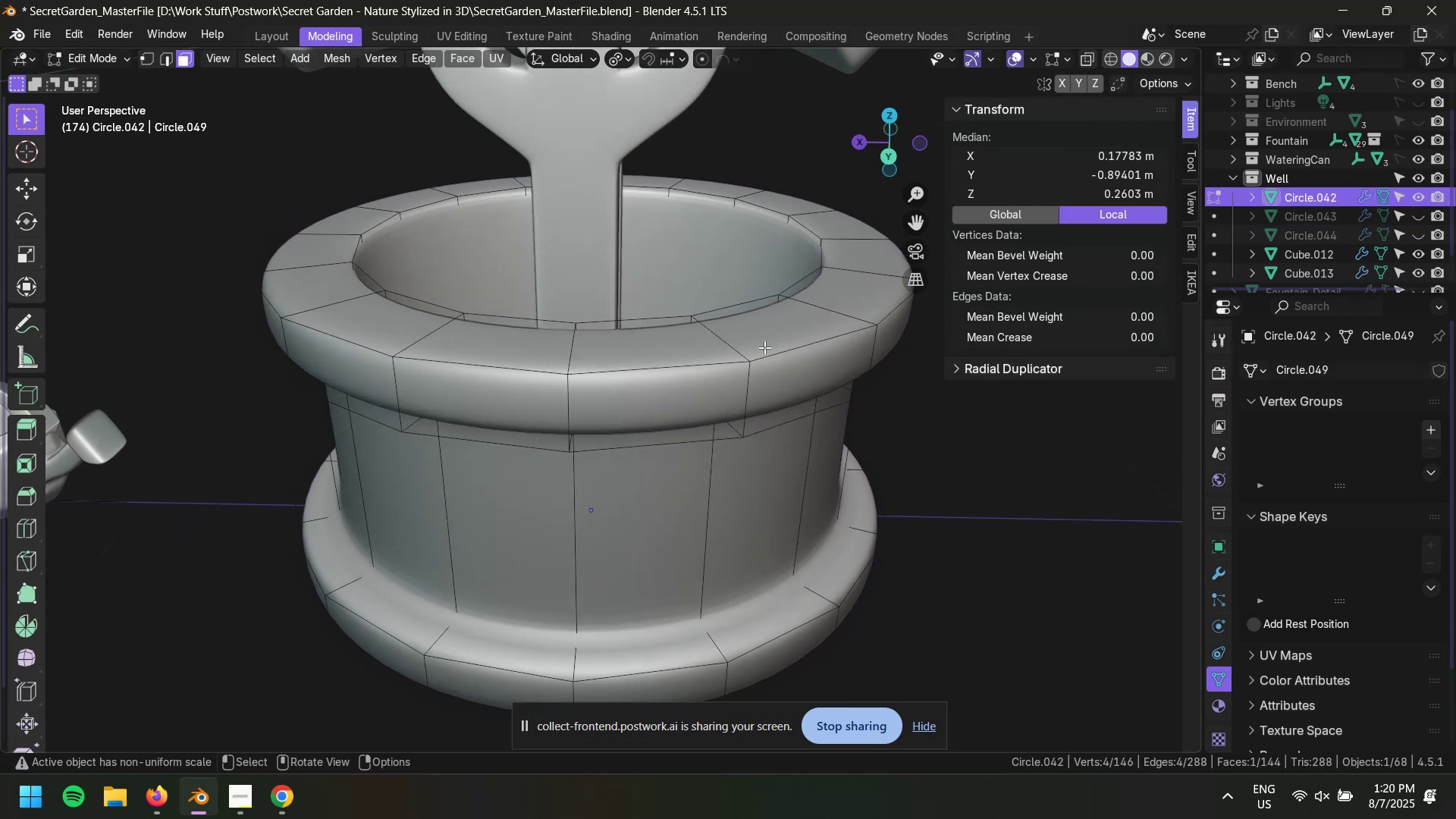 
hold_key(key=AltLeft, duration=0.84)
left_click([860, 269])
 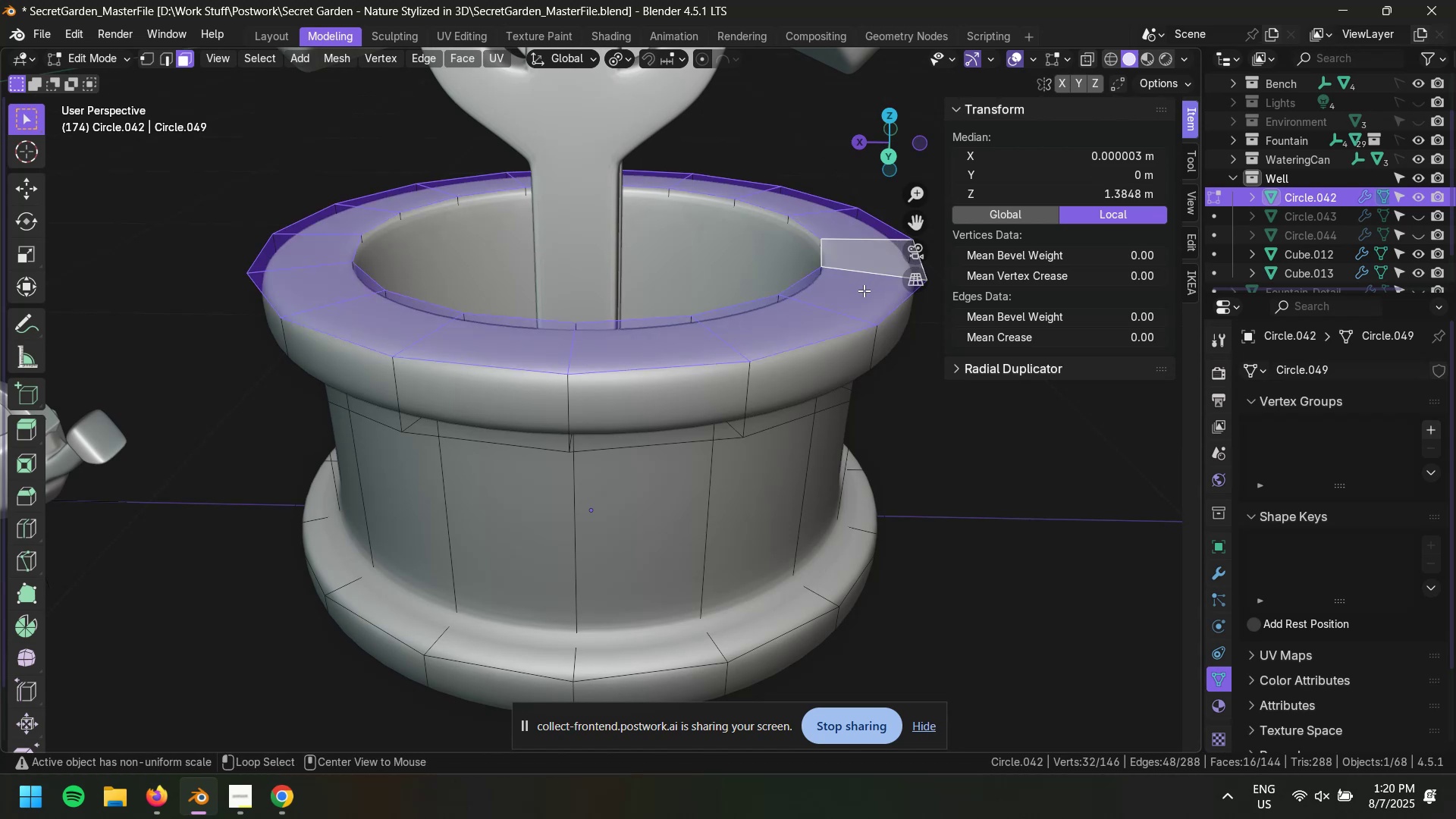 
hold_key(key=AltLeft, duration=1.57)
hold_key(key=ShiftLeft, duration=1.49)
left_click([565, 402])
 